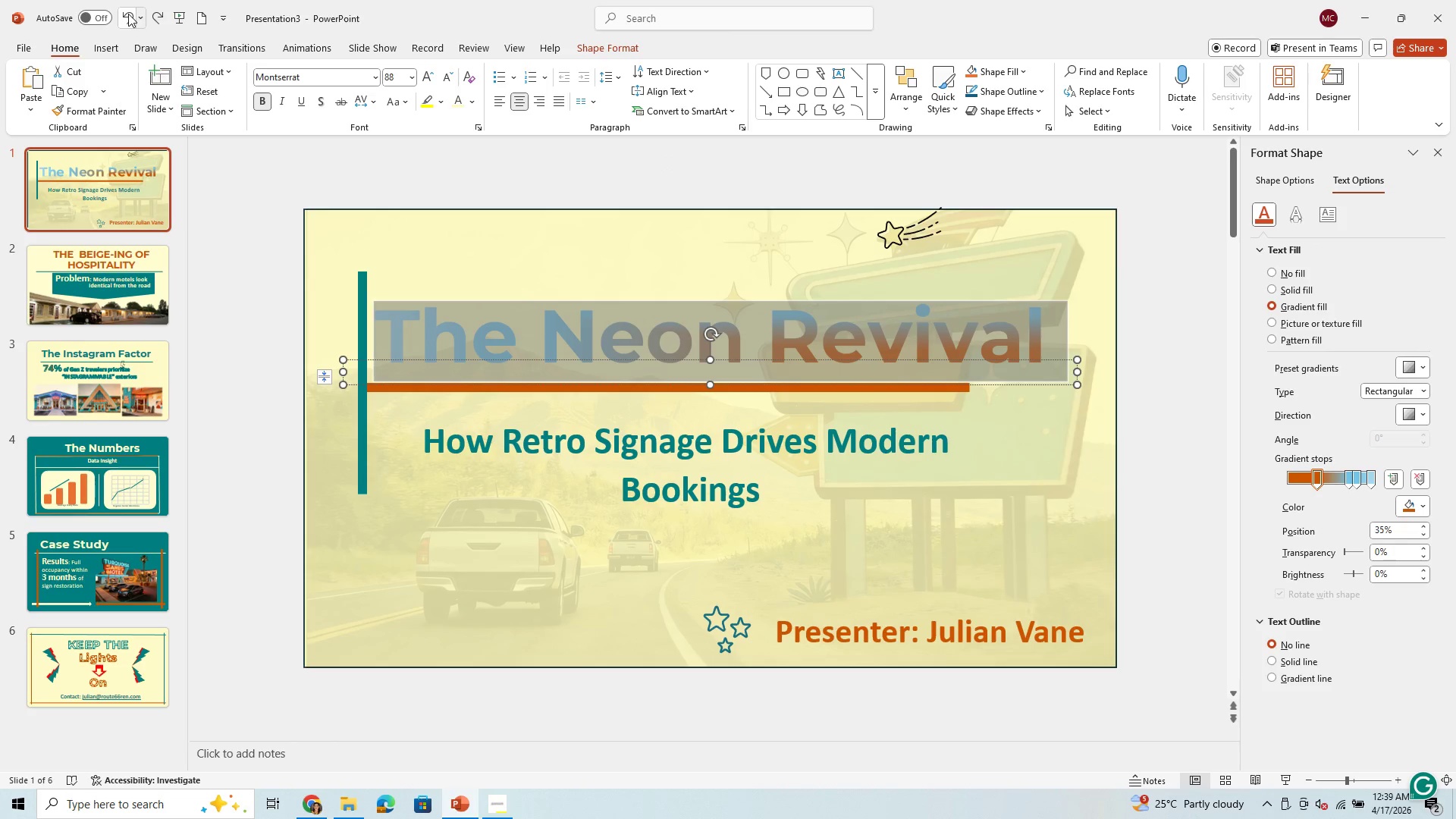 
left_click([128, 14])
 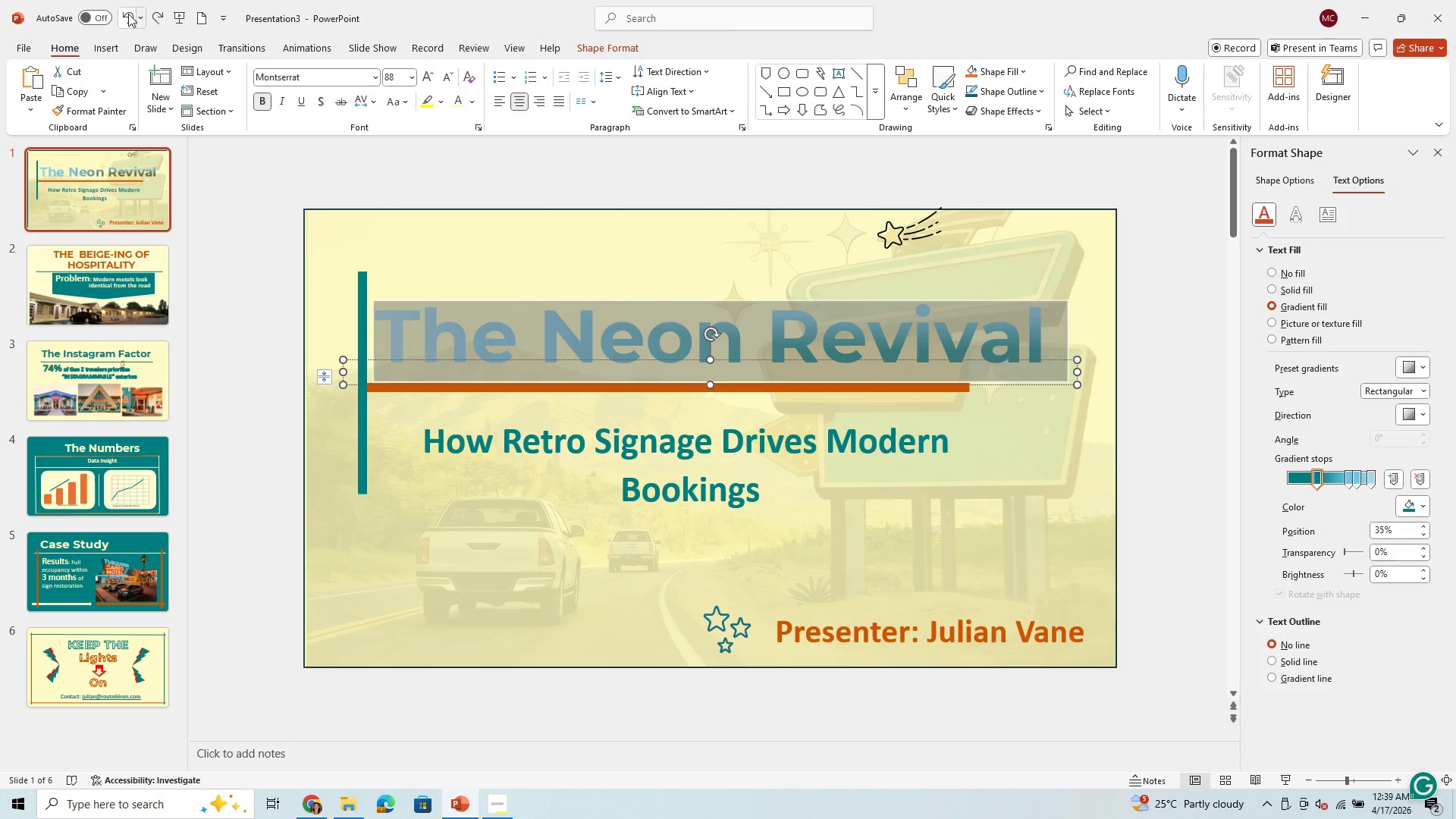 
left_click([128, 14])
 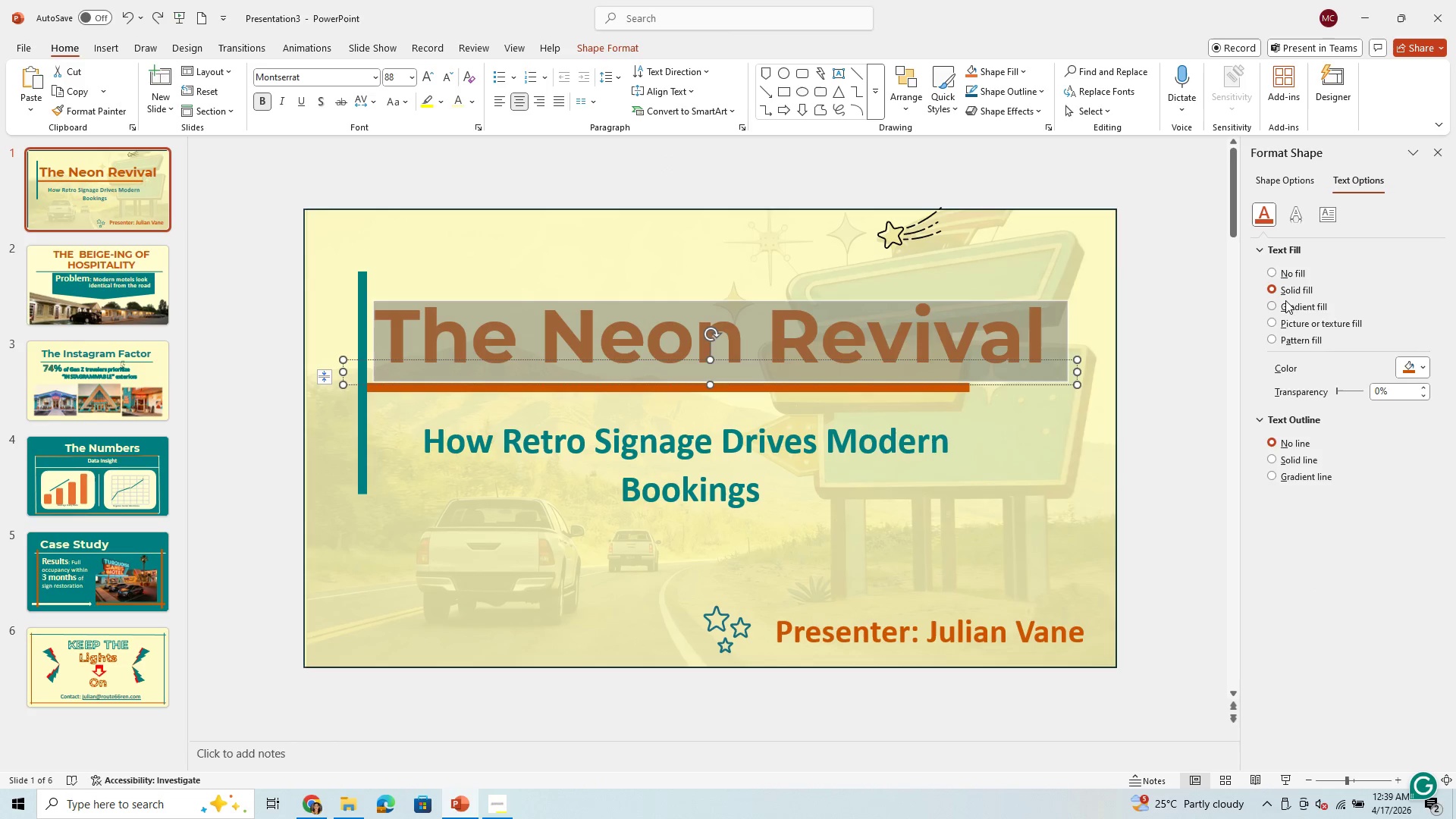 
left_click([1270, 306])
 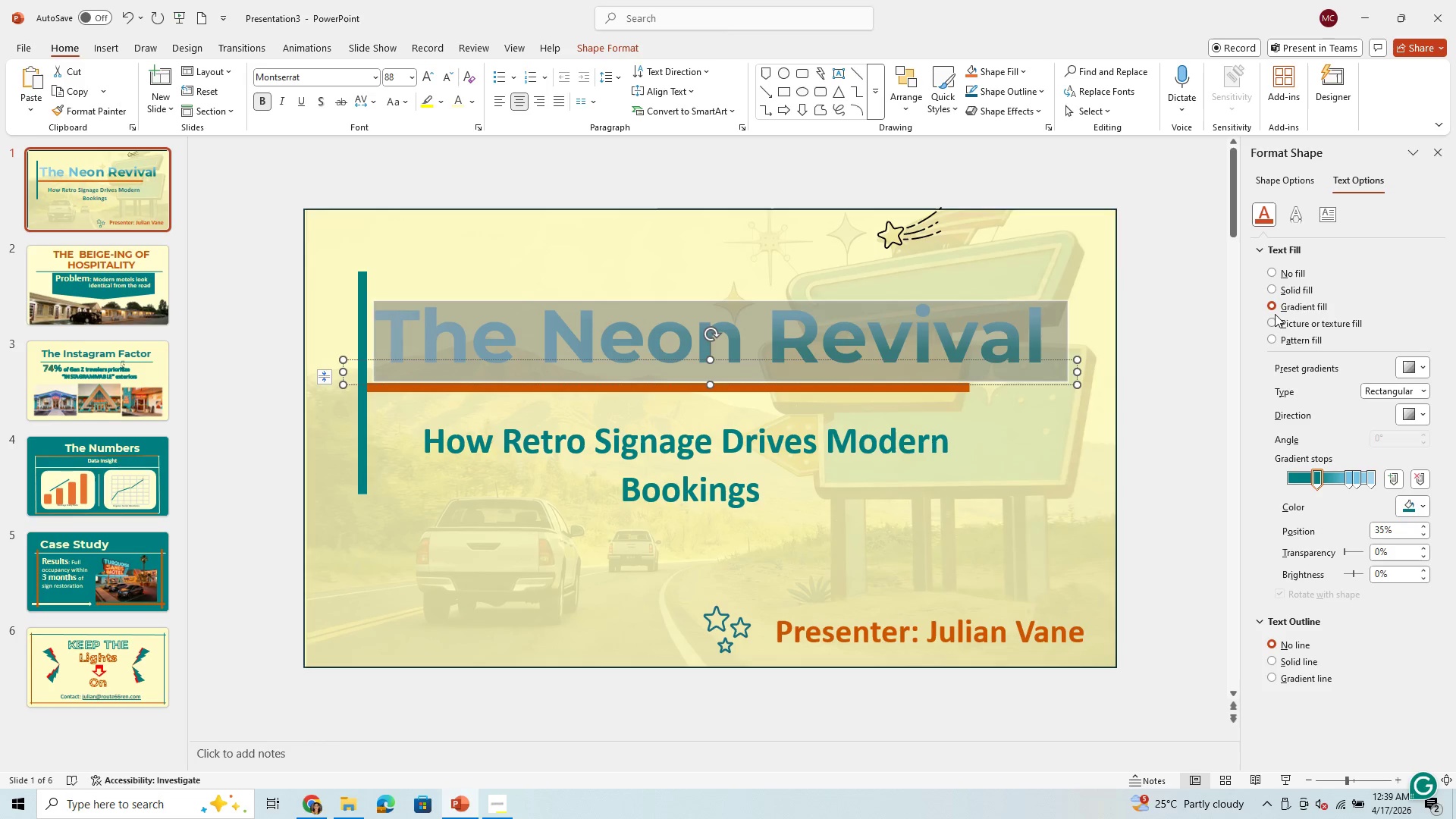 
wait(5.17)
 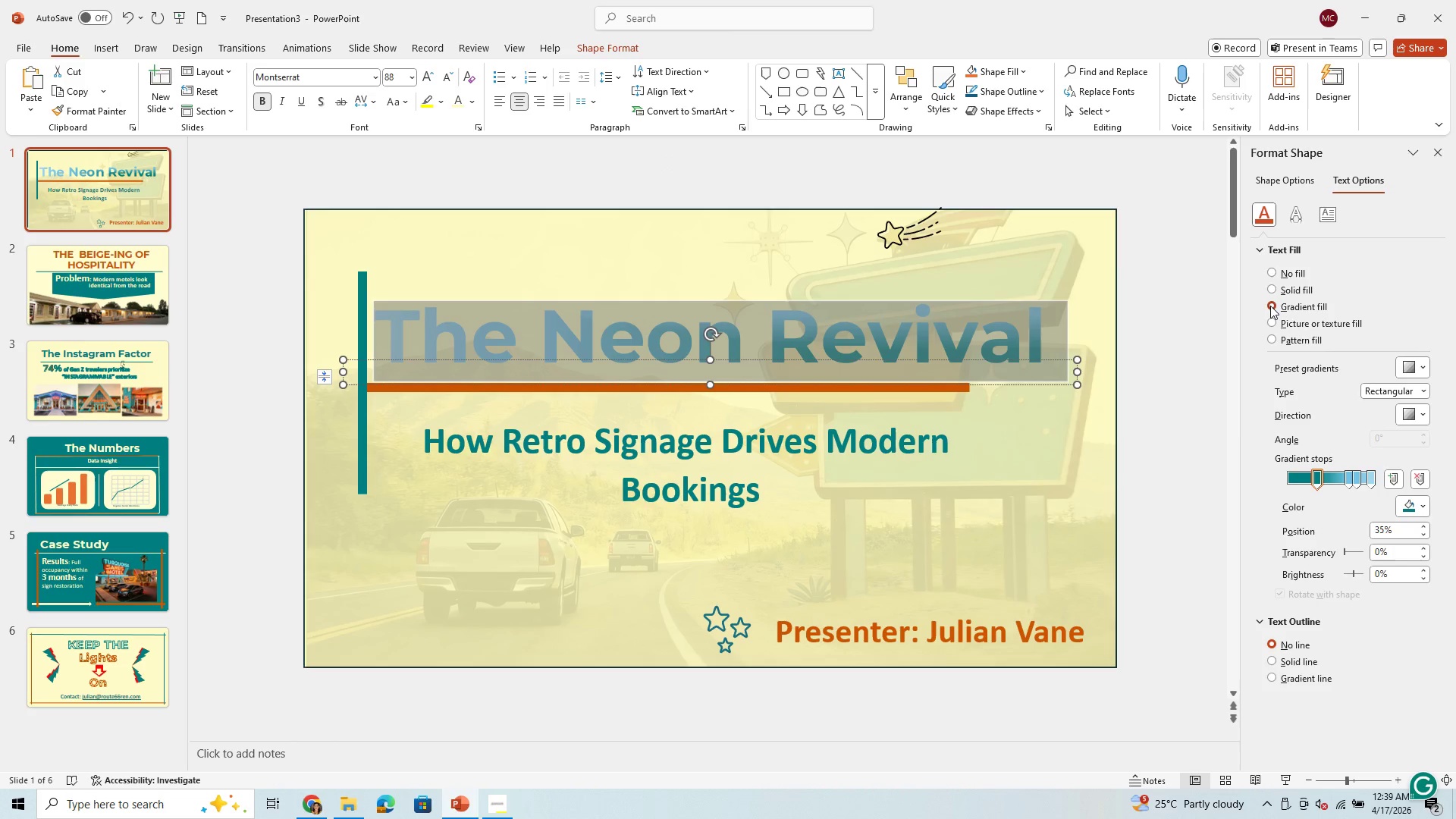 
left_click([121, 12])
 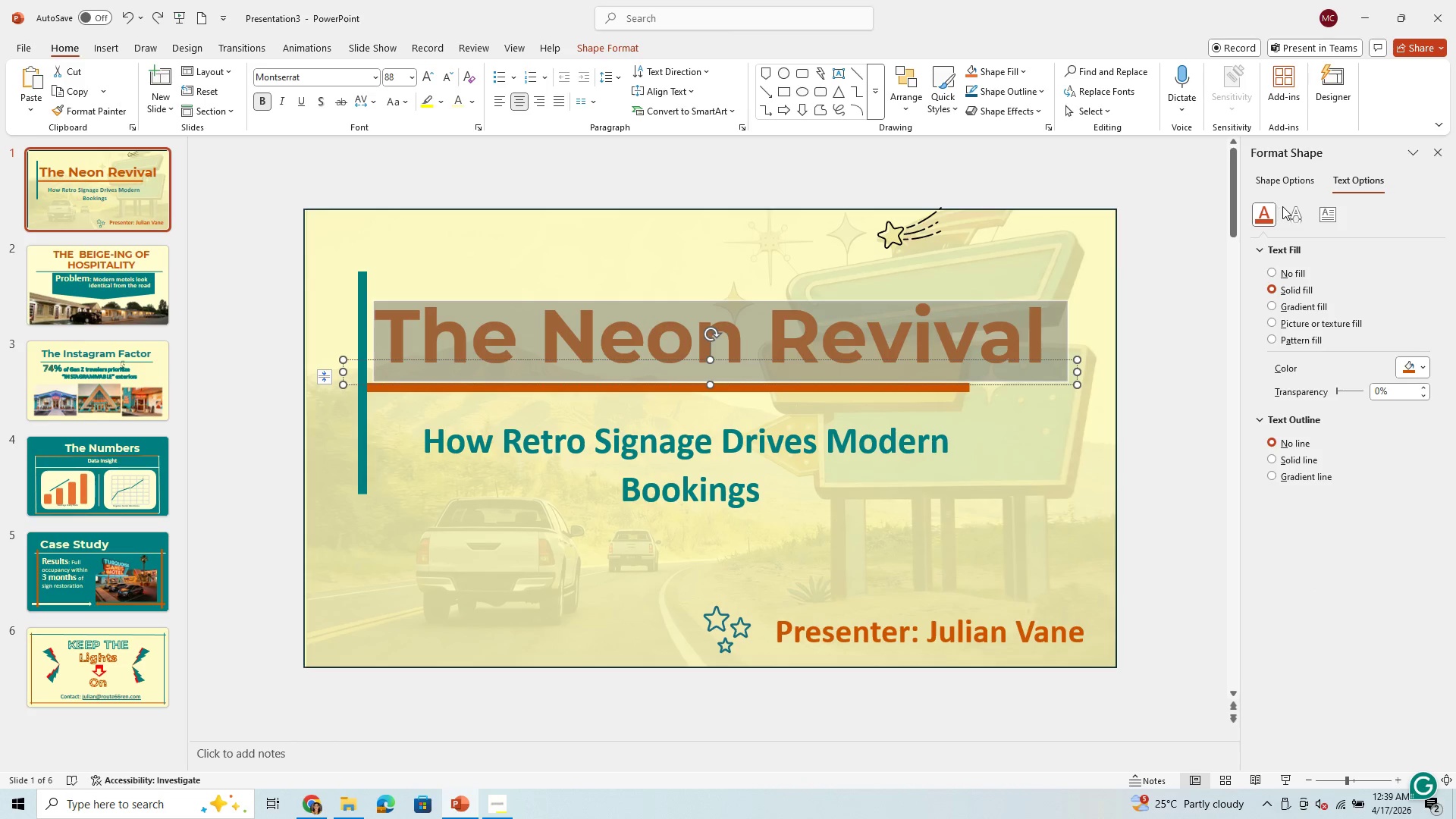 
left_click([1294, 206])
 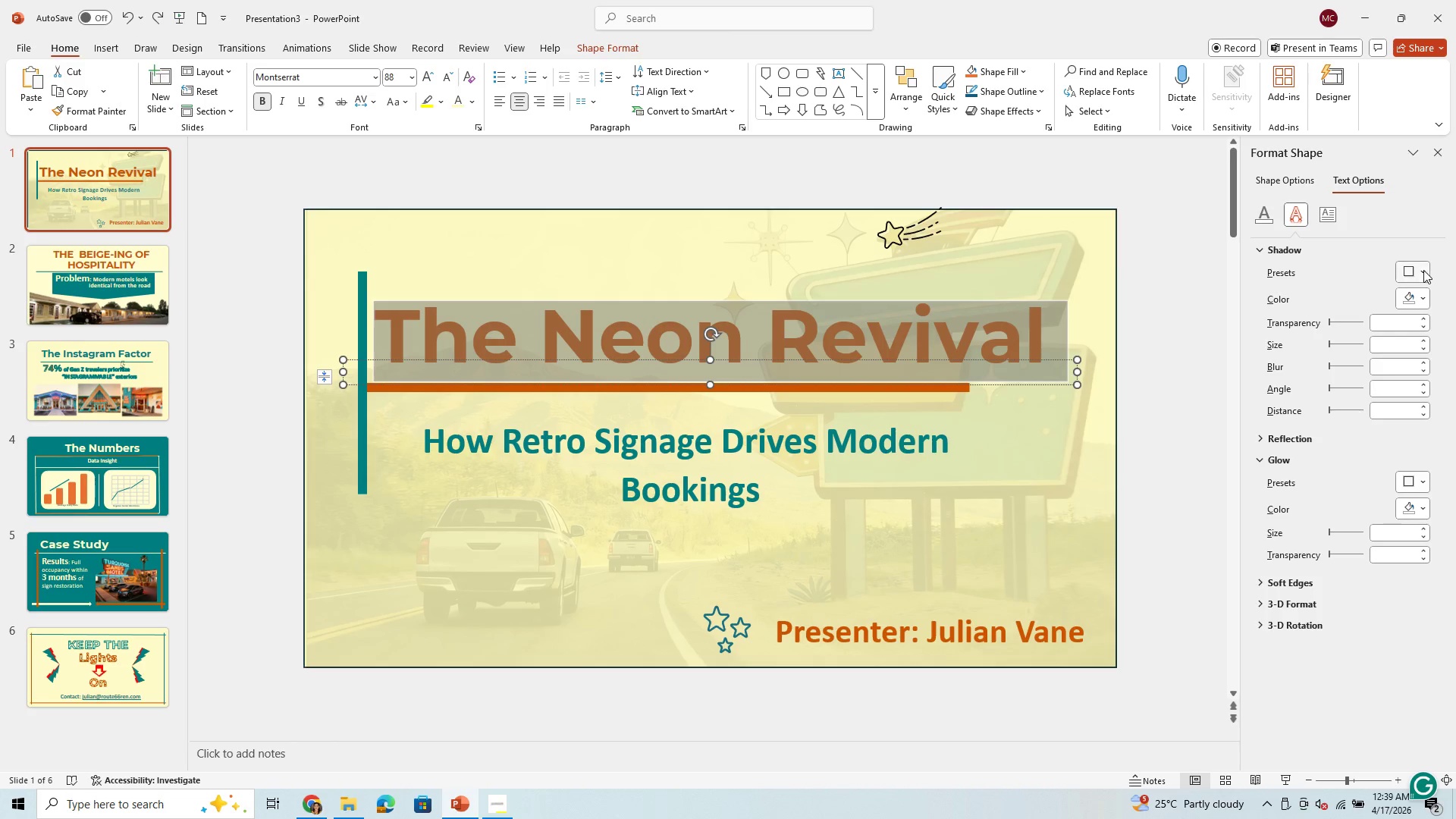 
left_click([1423, 270])
 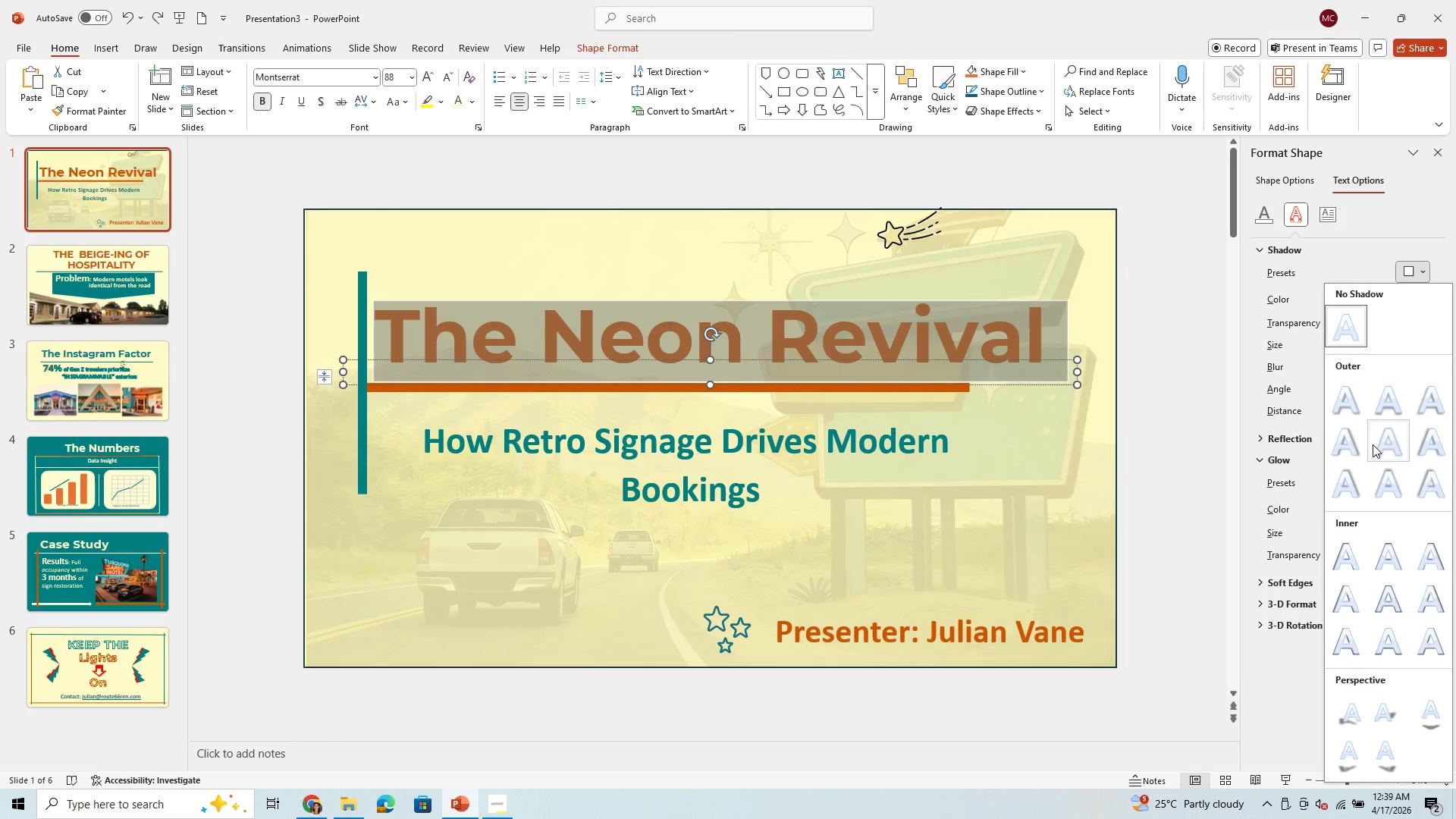 
left_click([1348, 400])
 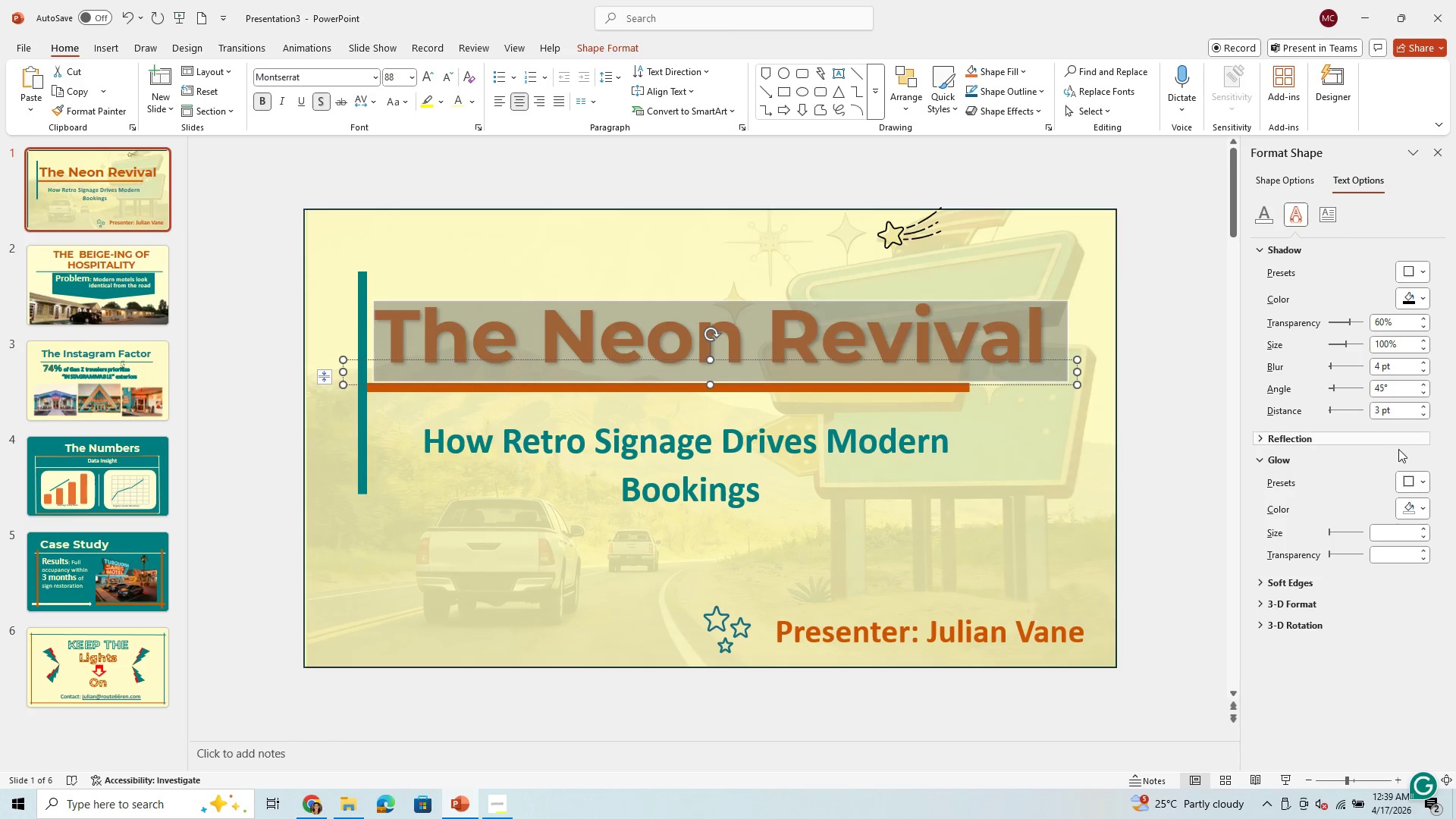 
left_click([1423, 485])
 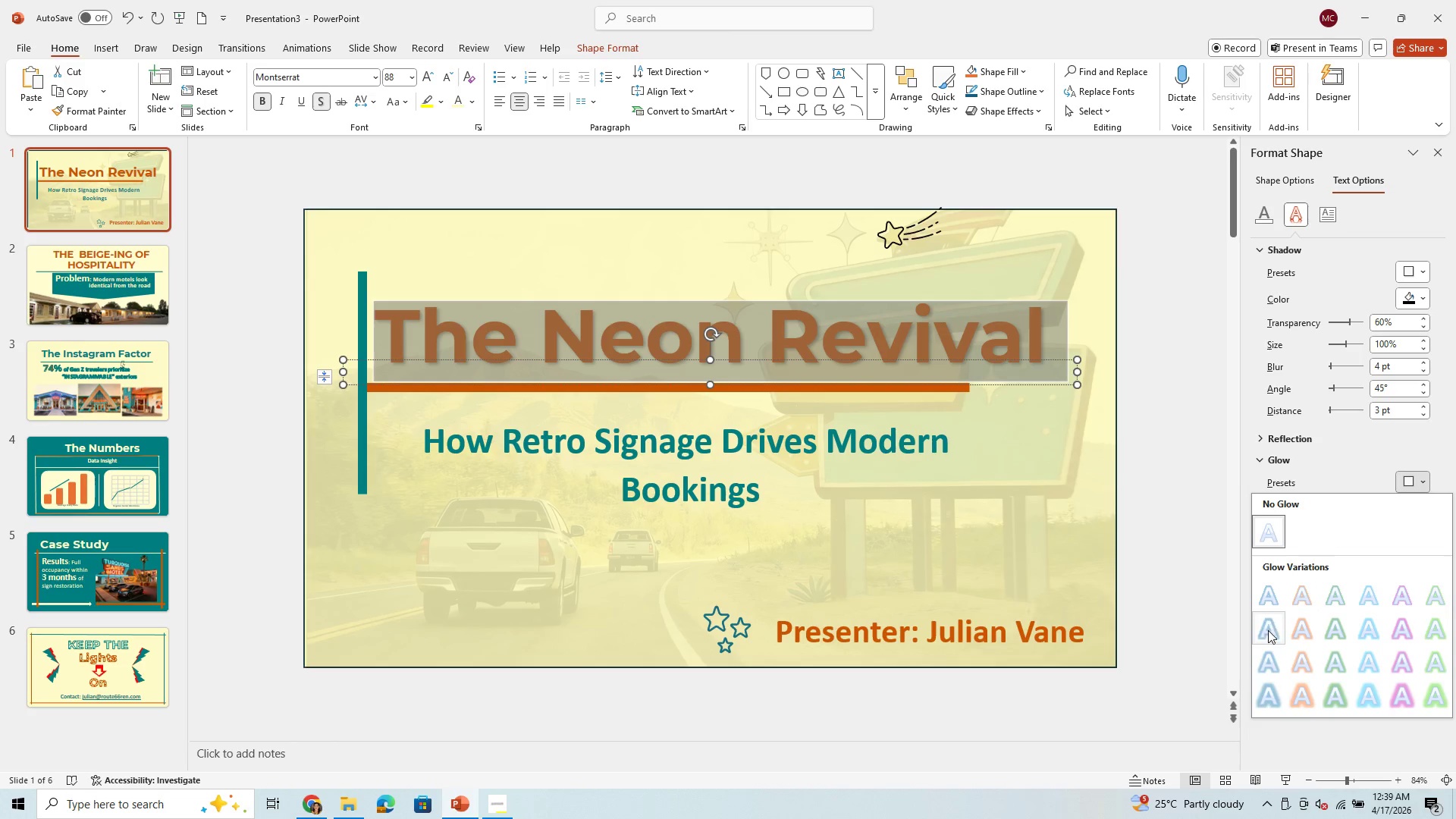 
scroll: coordinate [1302, 603], scroll_direction: down, amount: 2.0
 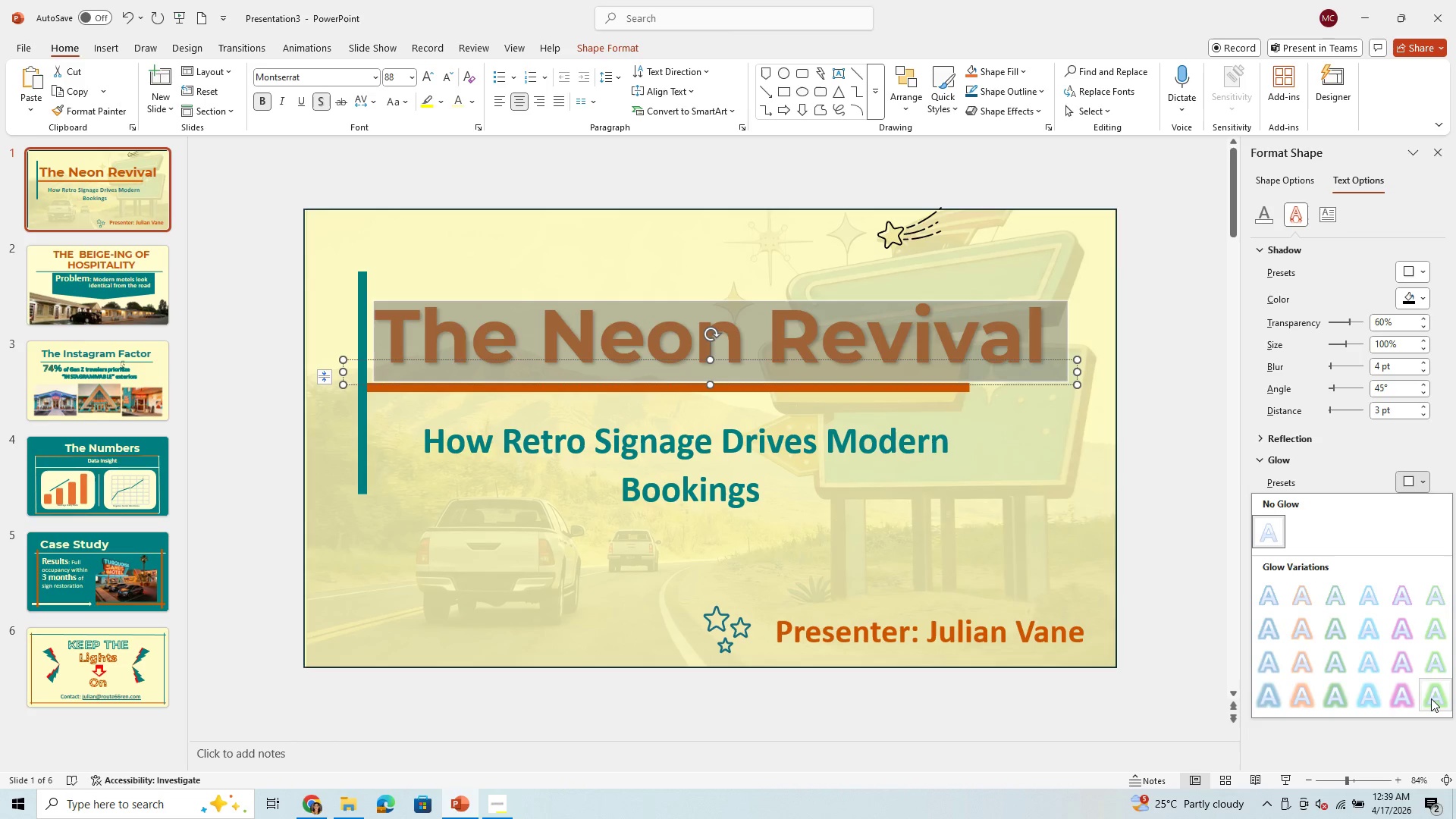 
left_click([1436, 698])
 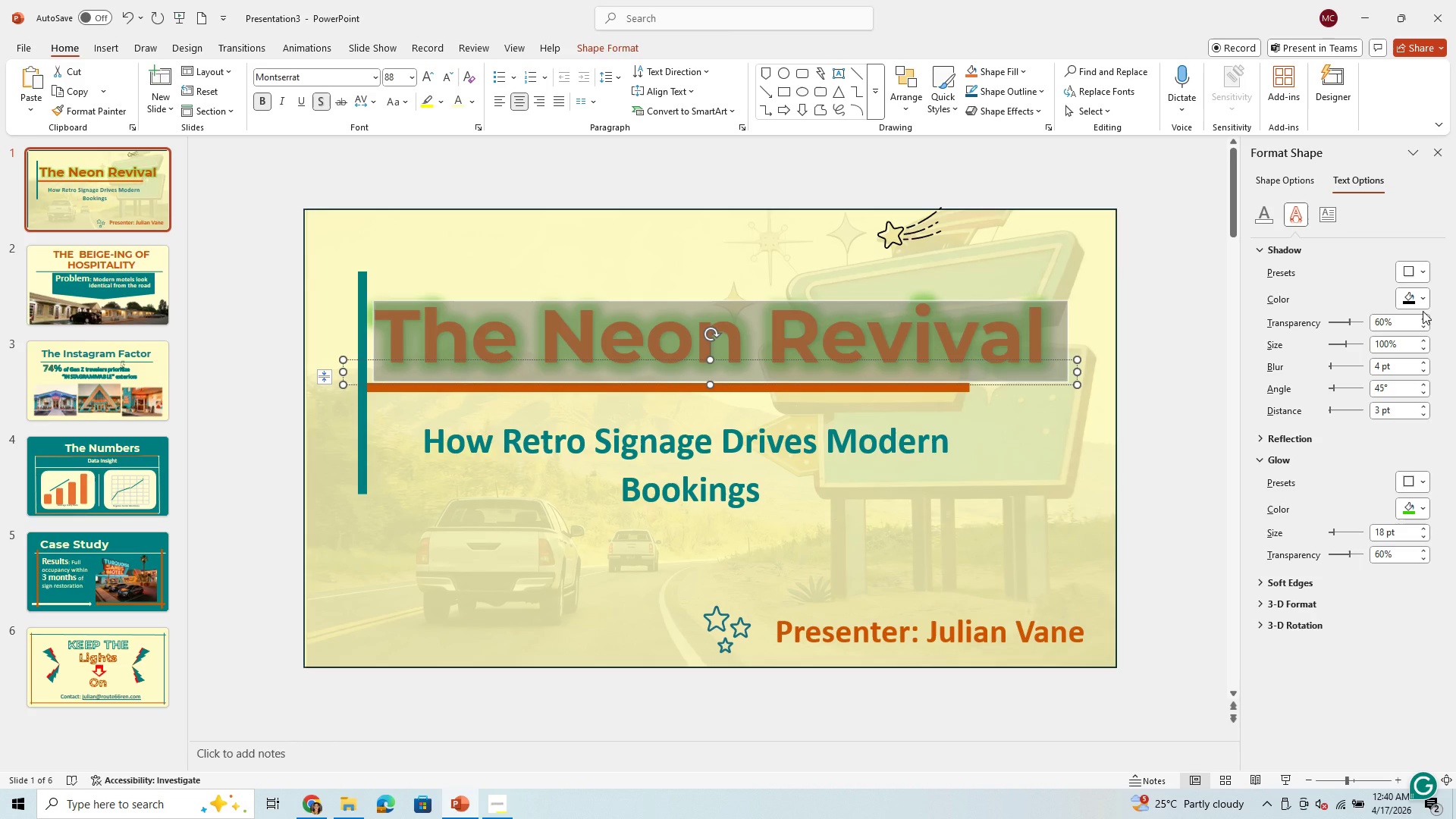 
wait(6.44)
 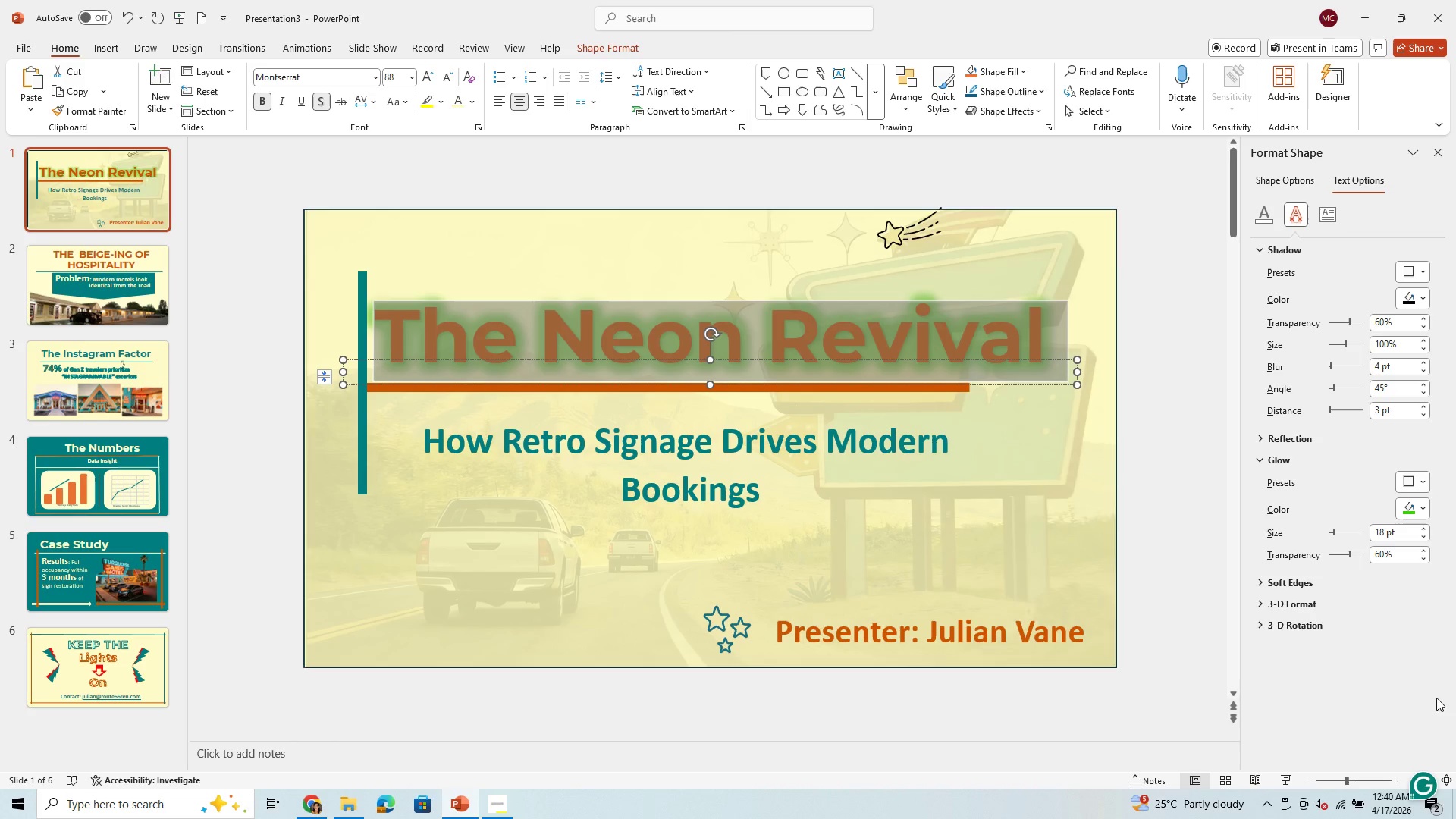 
left_click([1422, 508])
 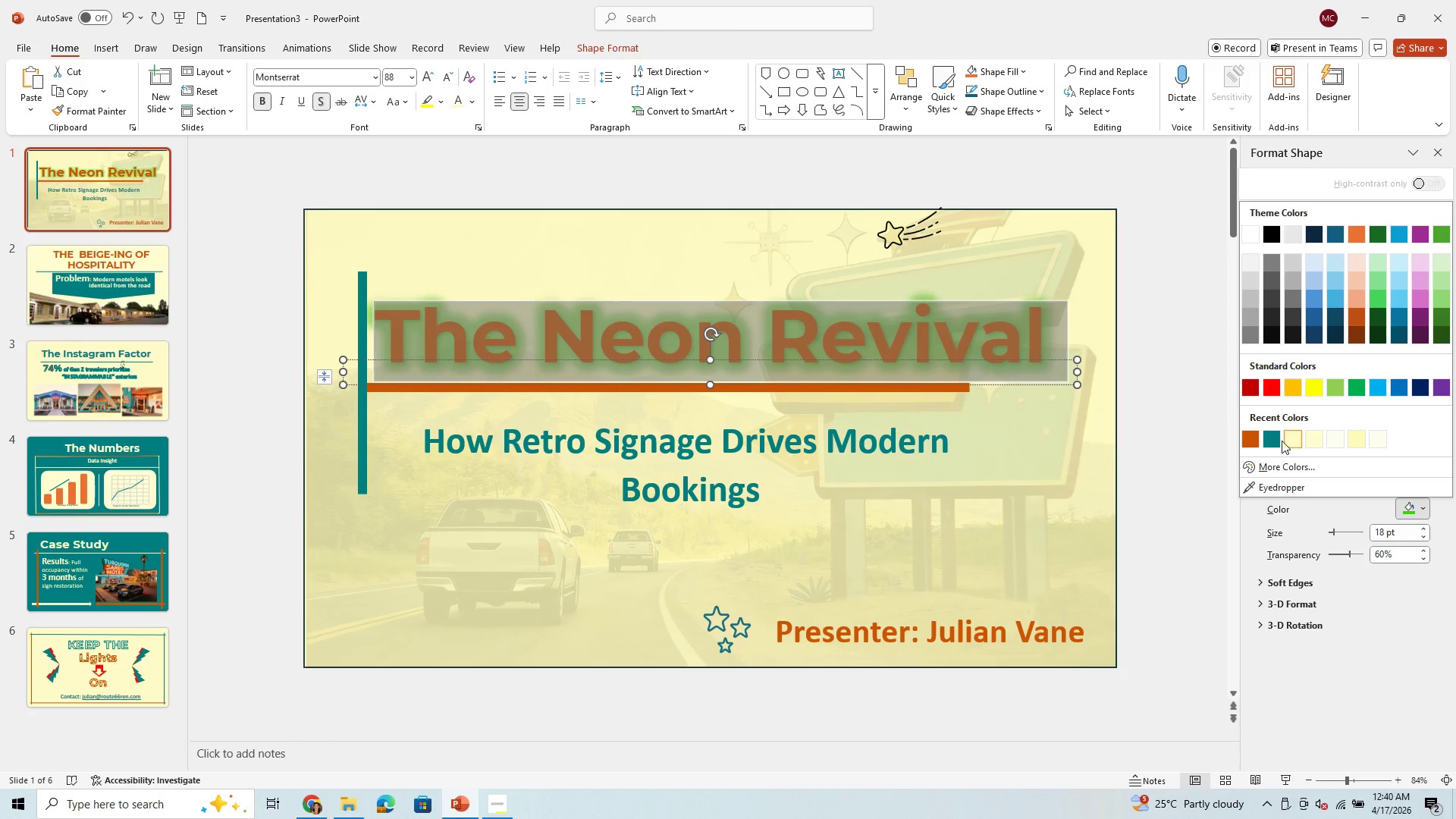 
left_click([1263, 436])
 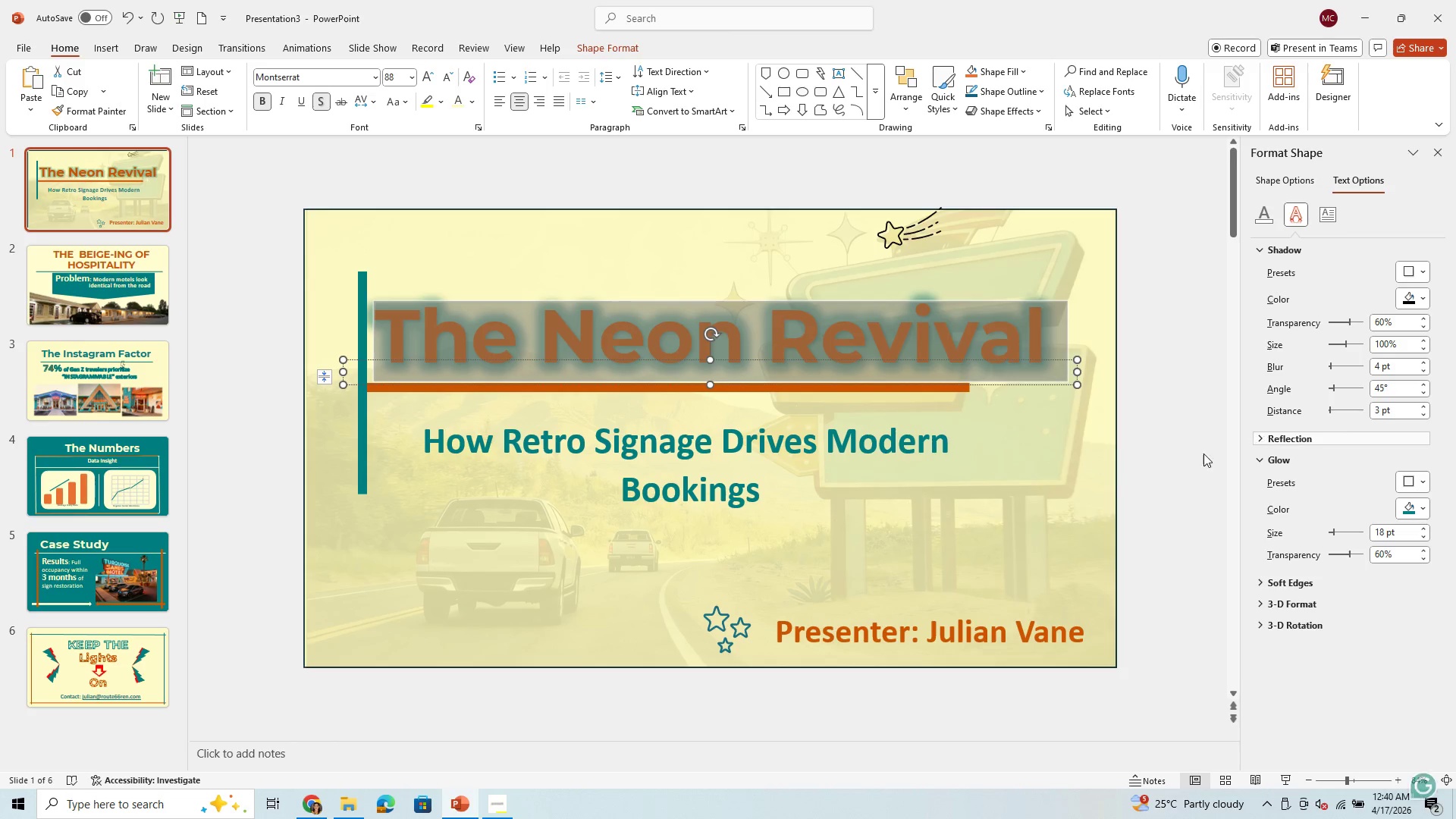 
left_click([1122, 474])
 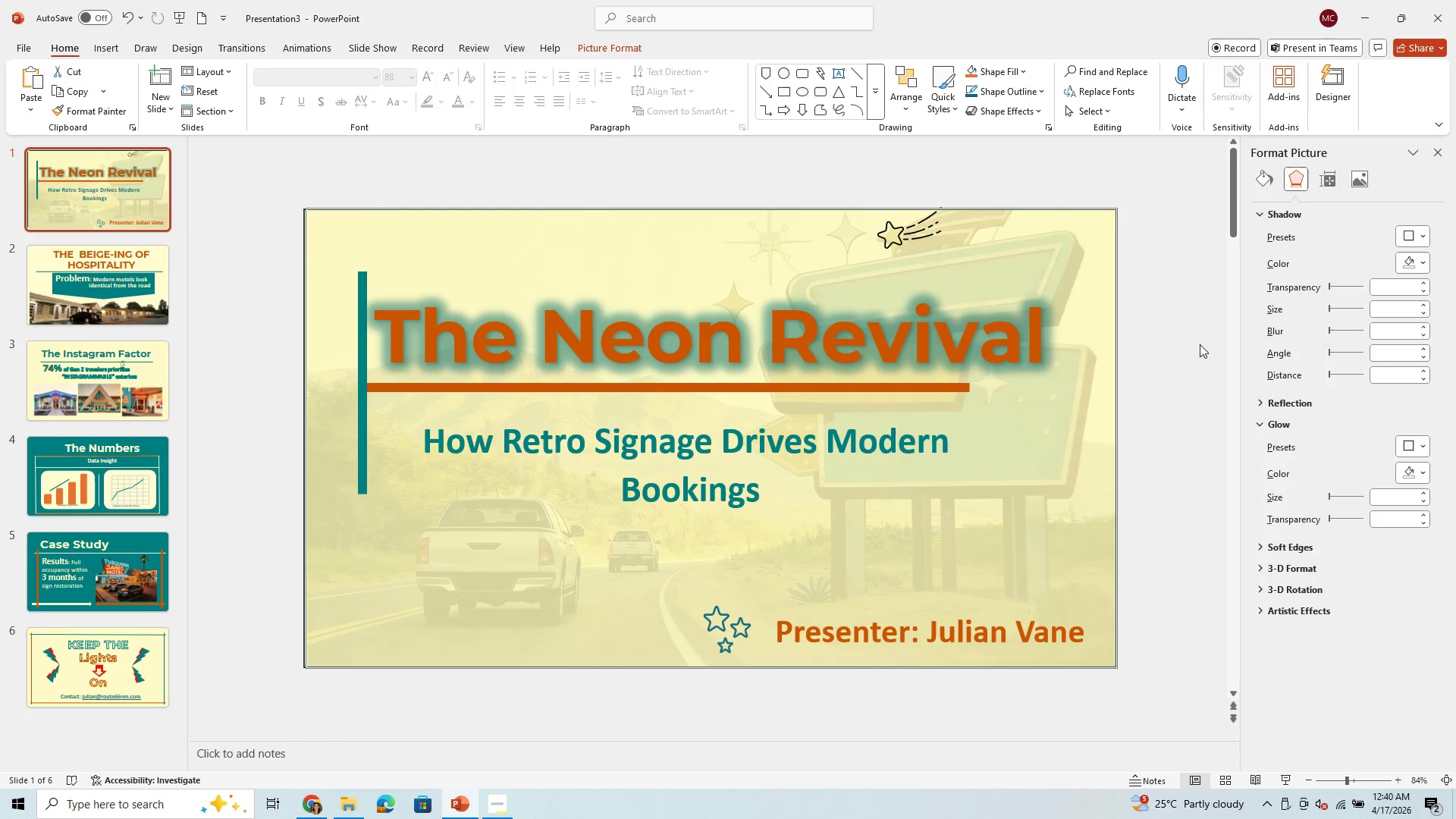 
wait(5.59)
 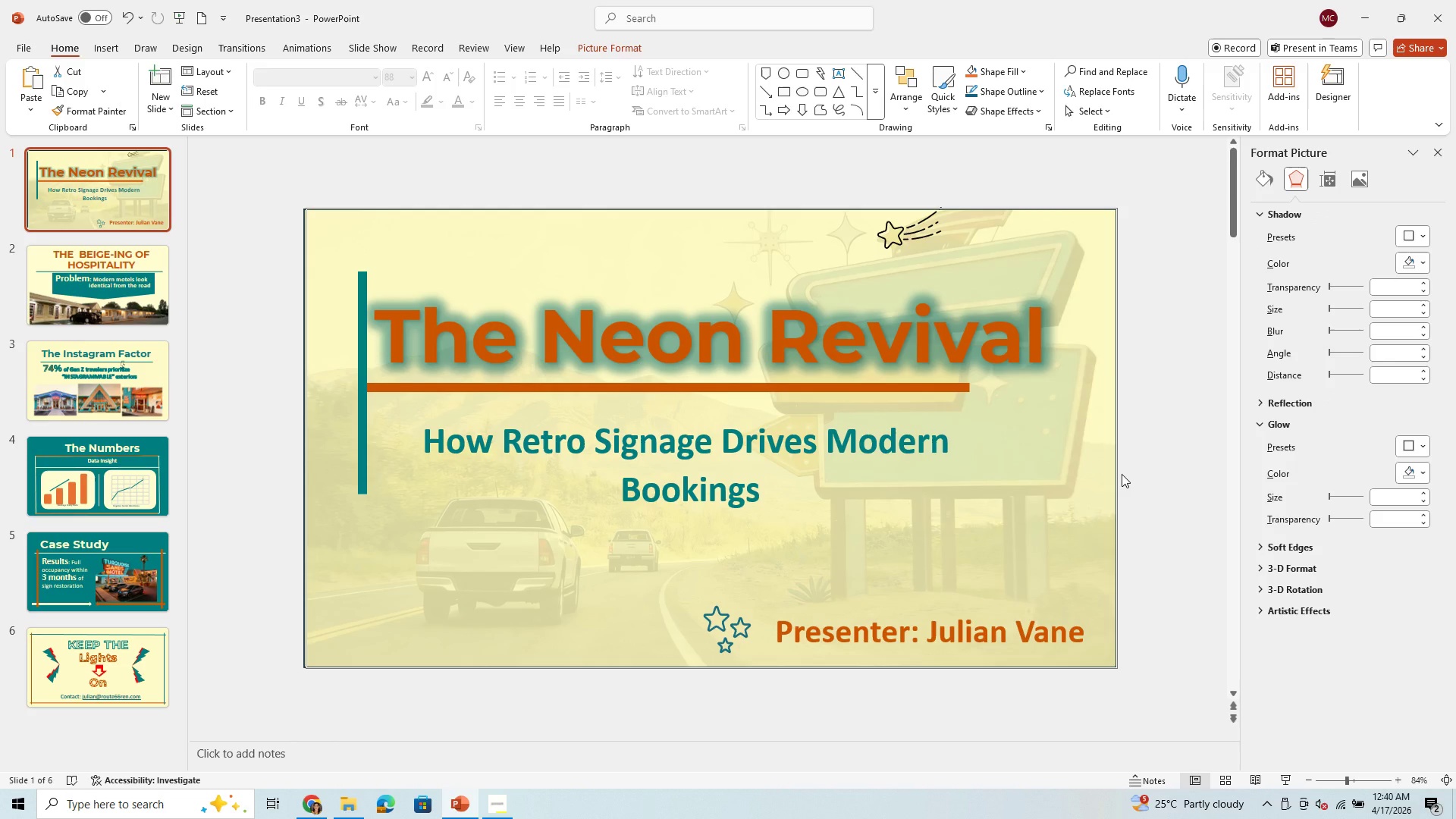 
left_click([1041, 323])
 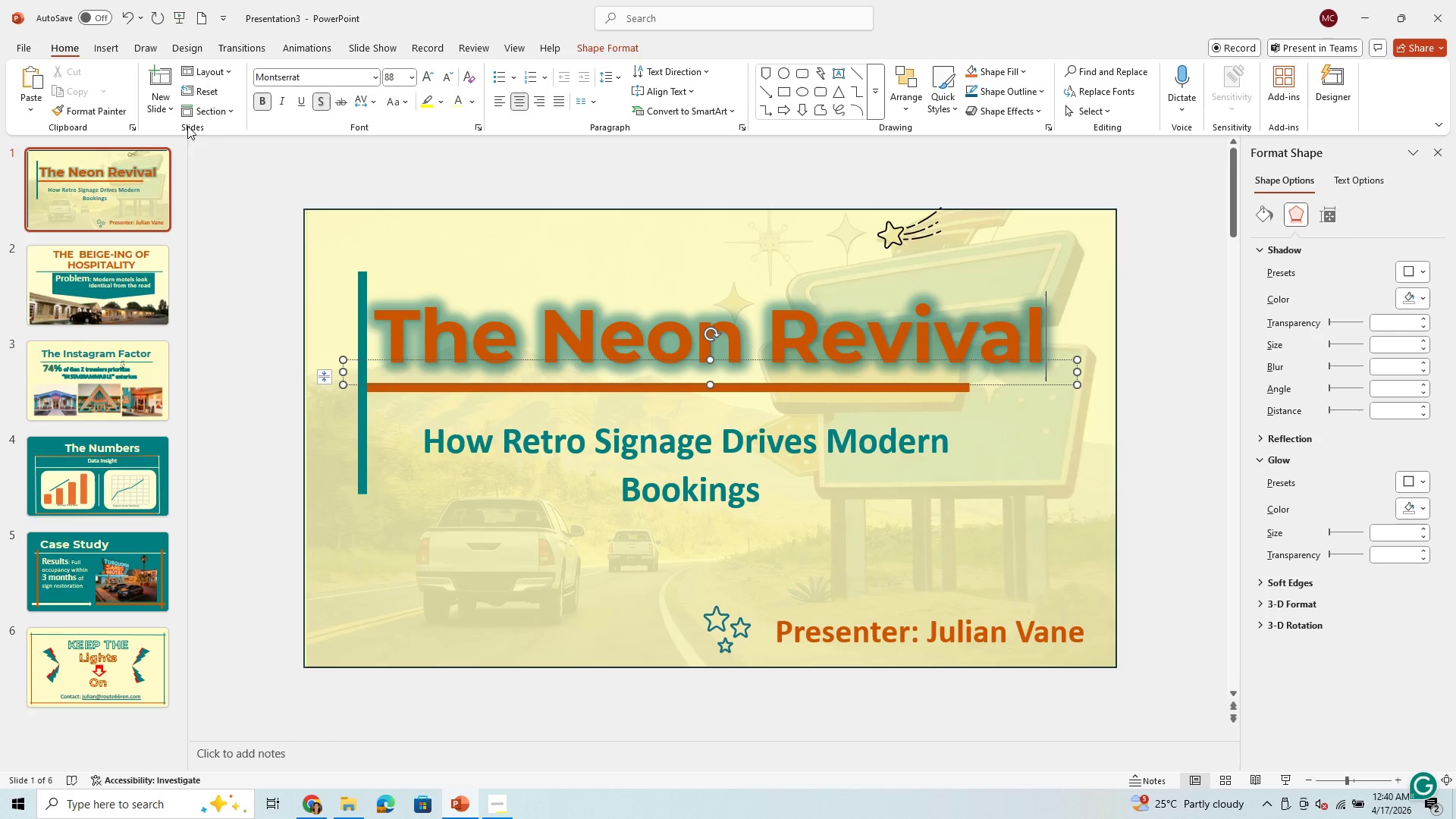 
left_click([121, 12])
 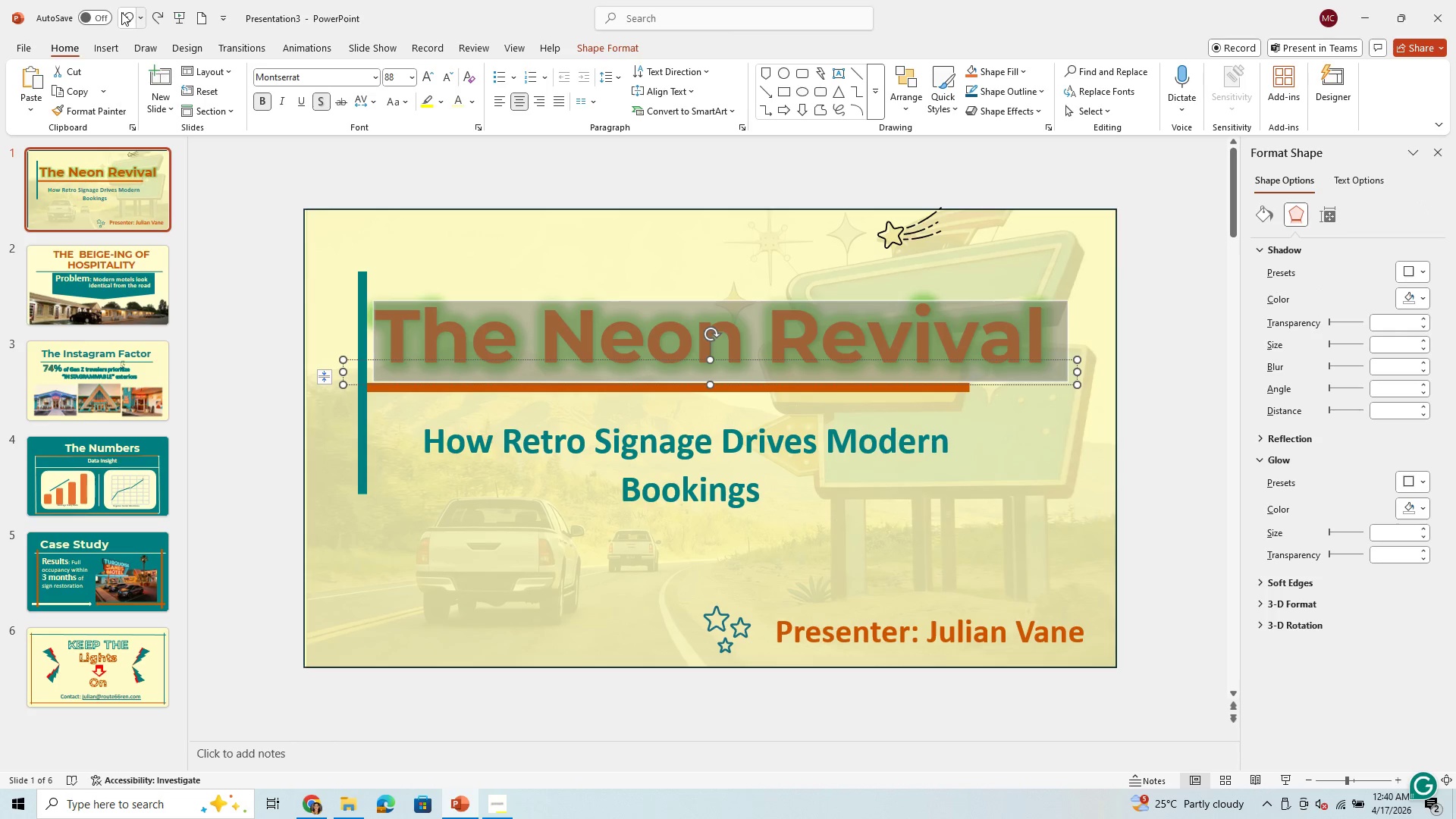 
left_click([121, 12])
 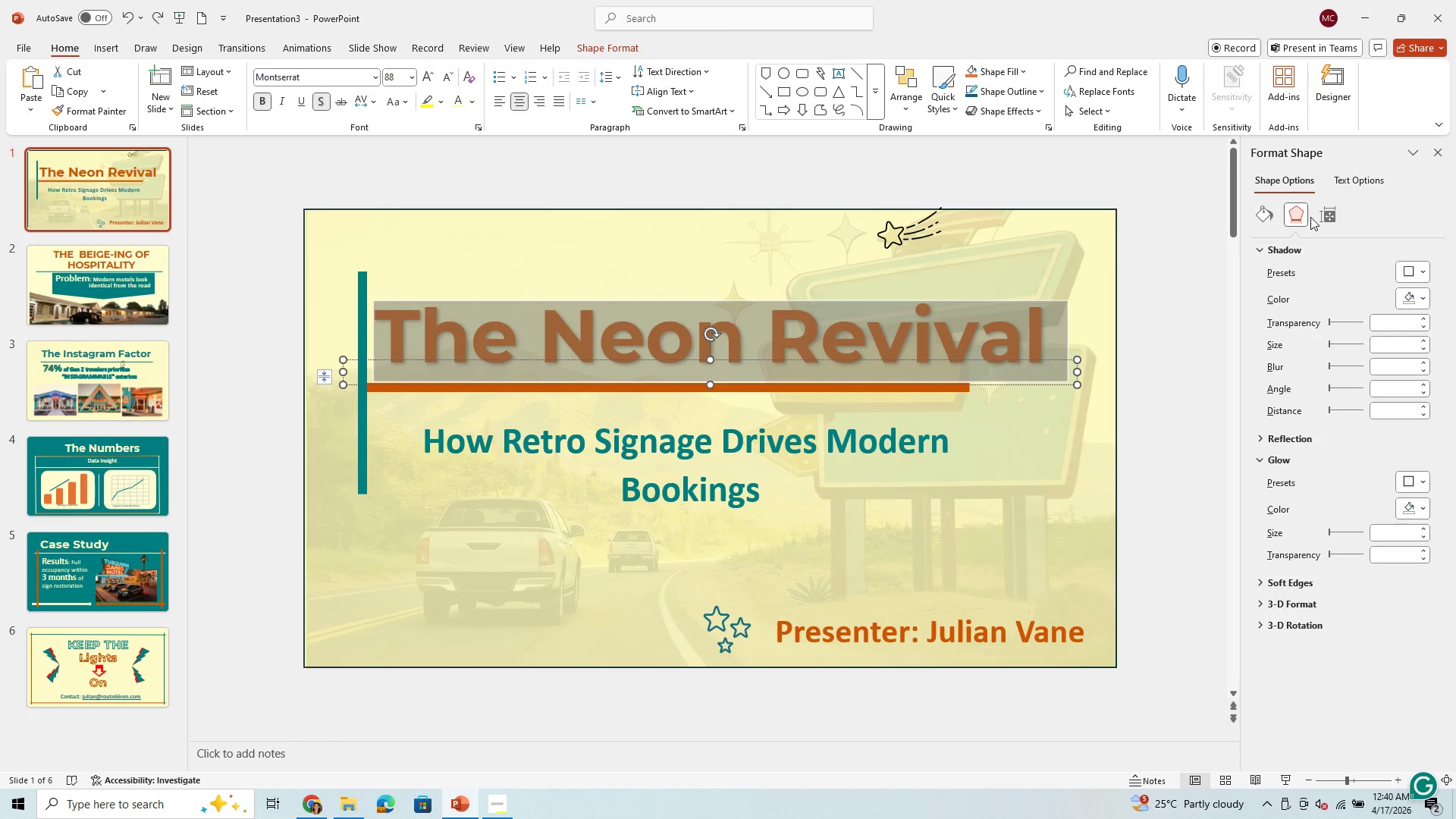 
wait(5.11)
 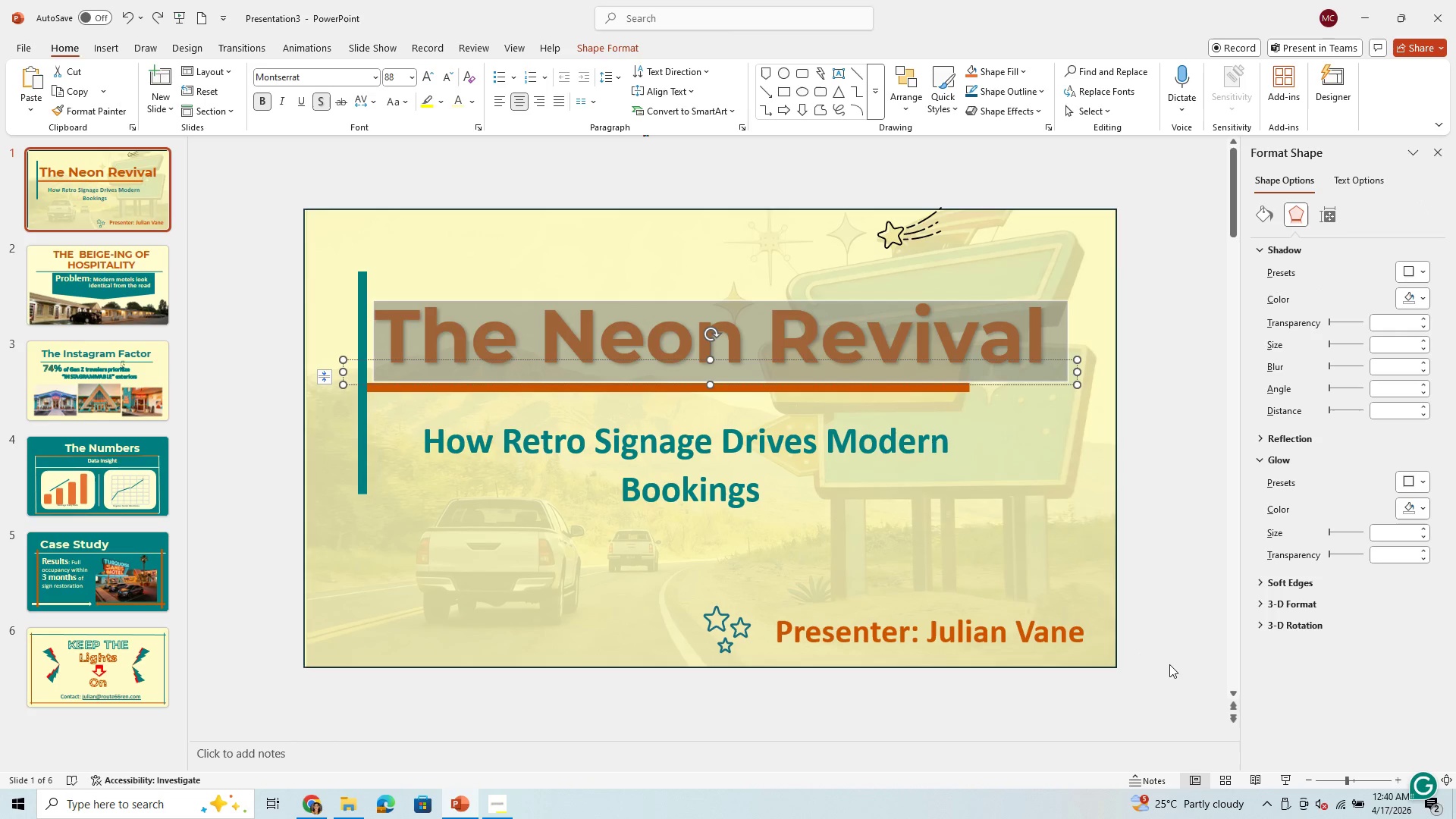 
left_click([1348, 187])
 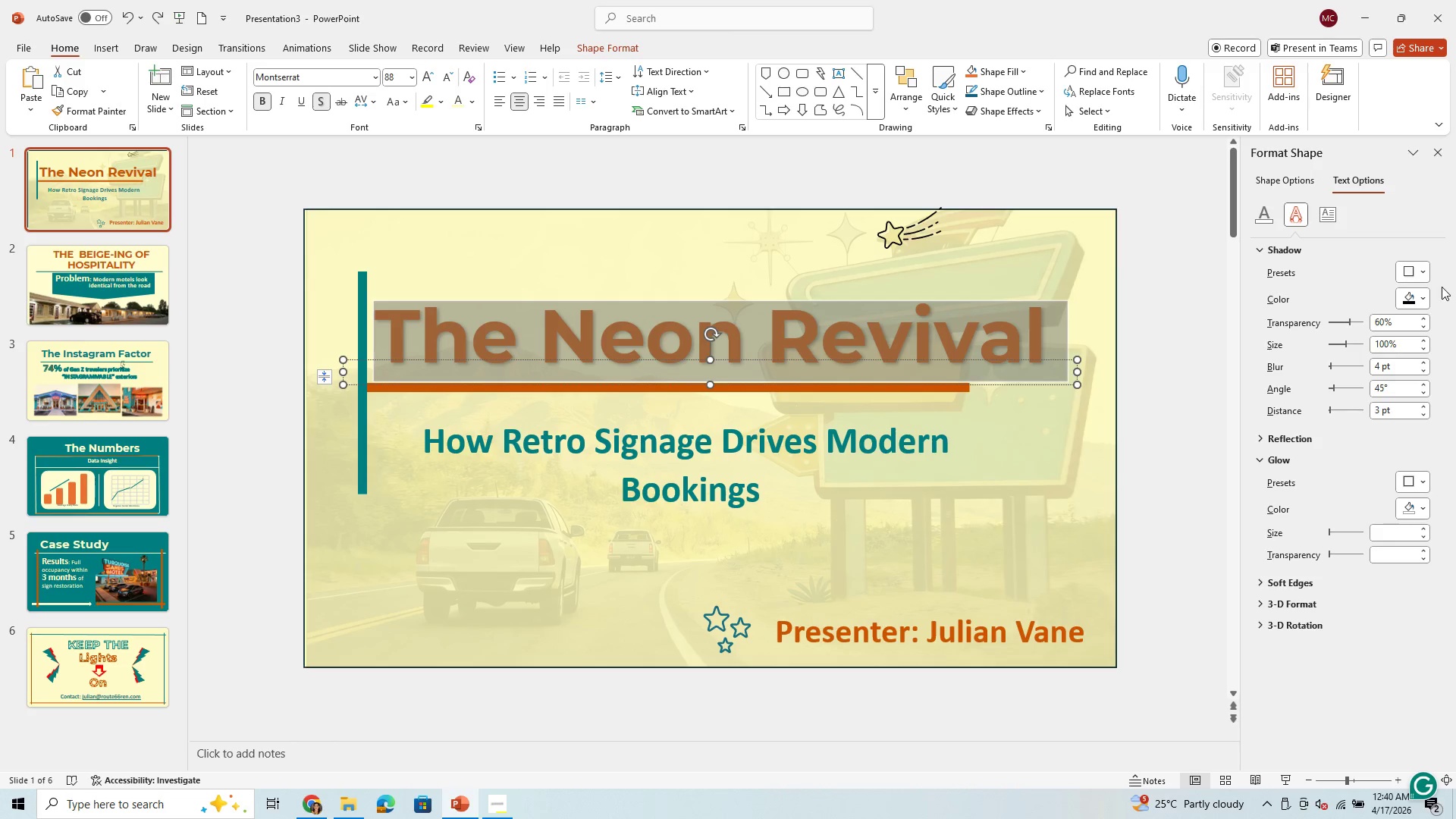 
left_click([1427, 294])
 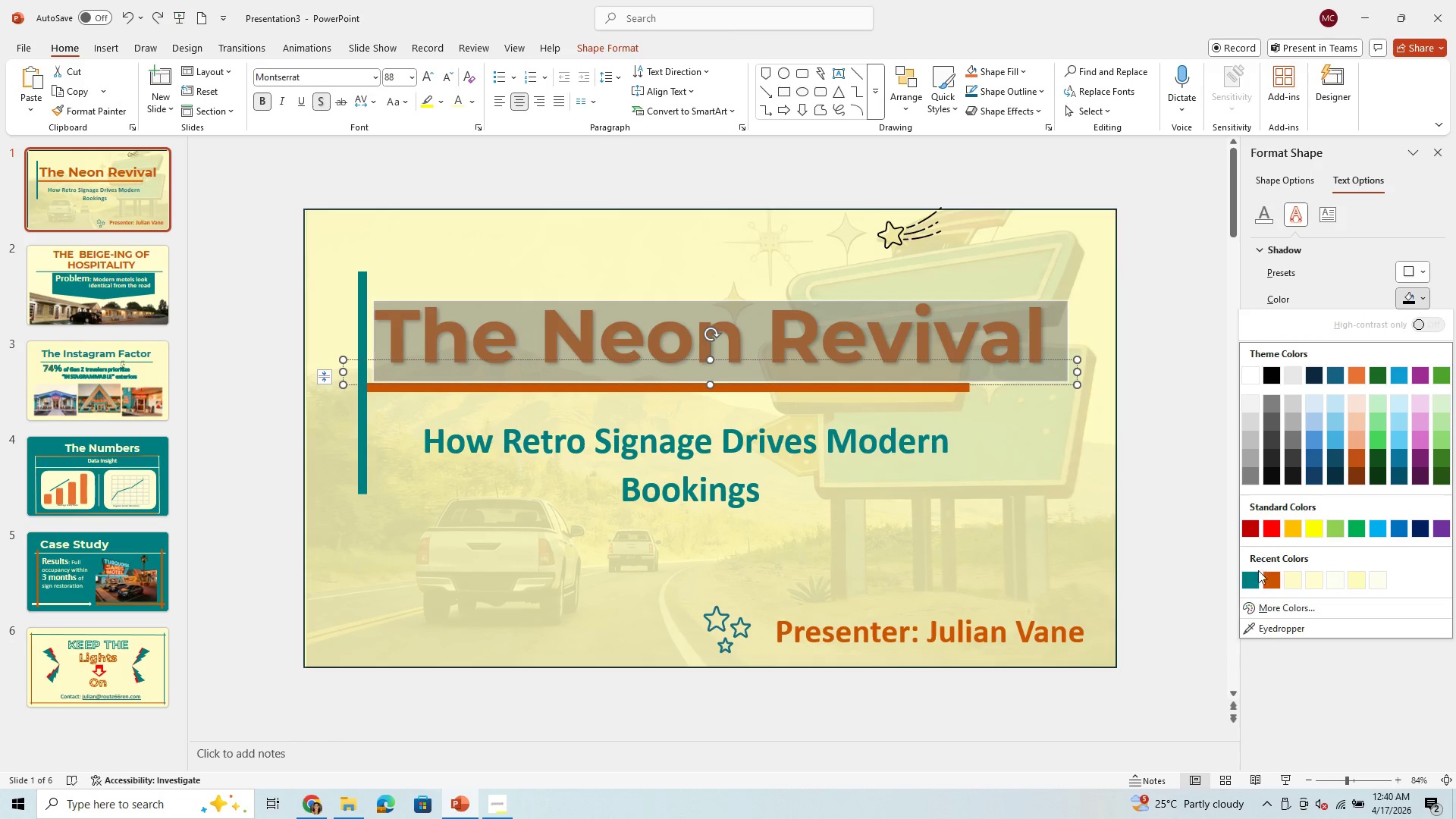 
left_click([1251, 581])
 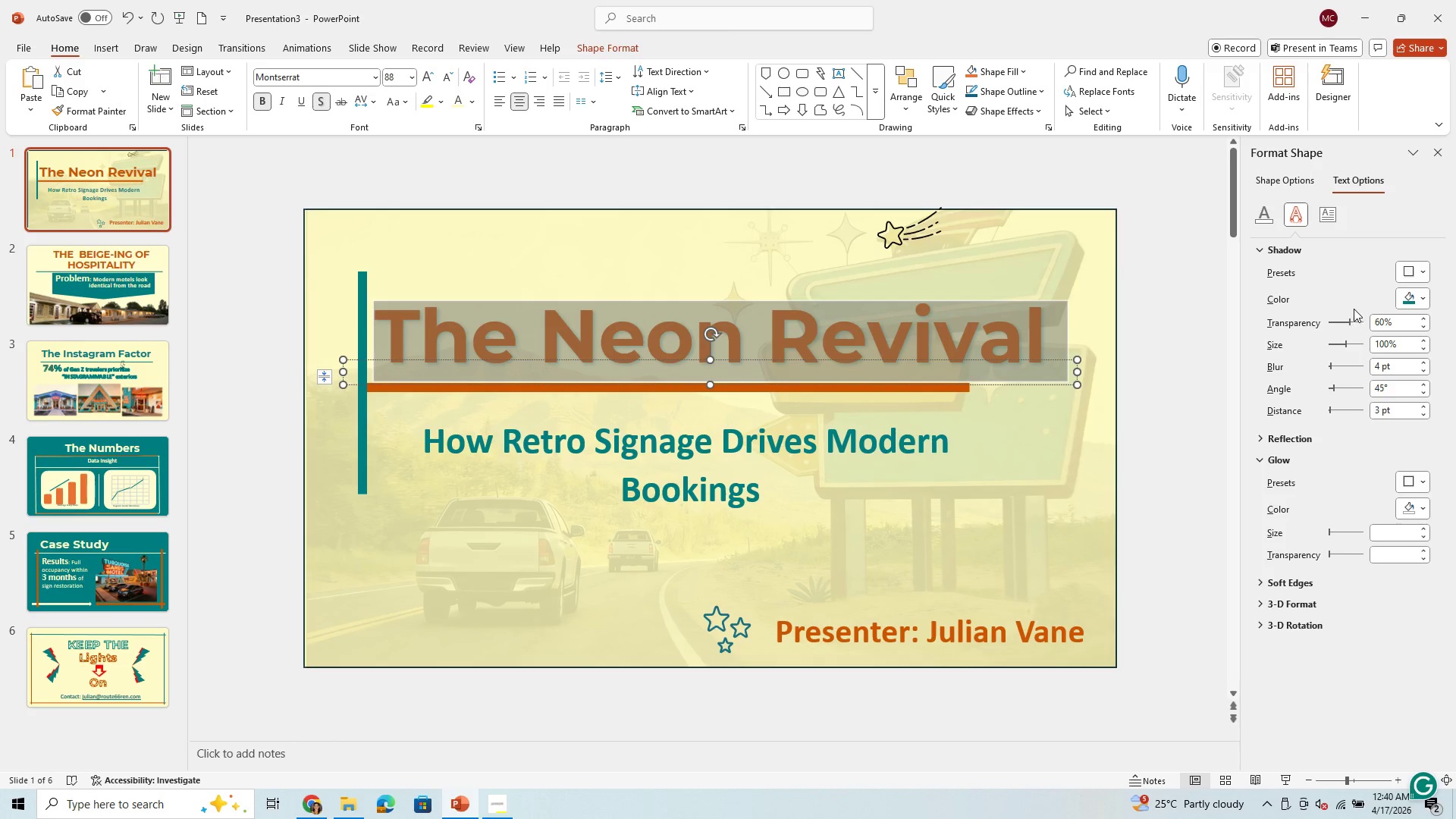 
left_click_drag(start_coordinate=[1350, 321], to_coordinate=[1320, 328])
 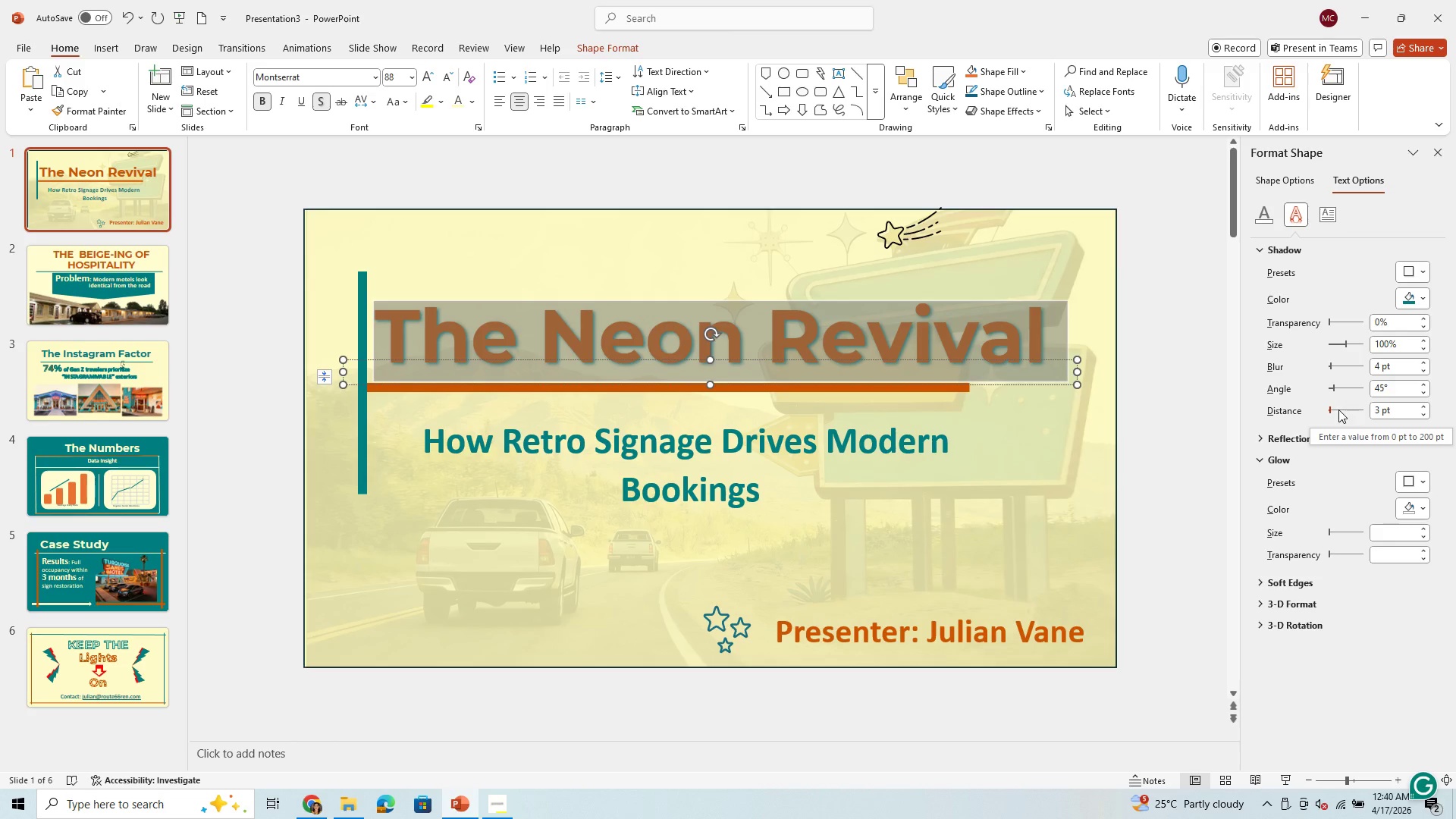 
left_click_drag(start_coordinate=[1337, 388], to_coordinate=[1332, 380])
 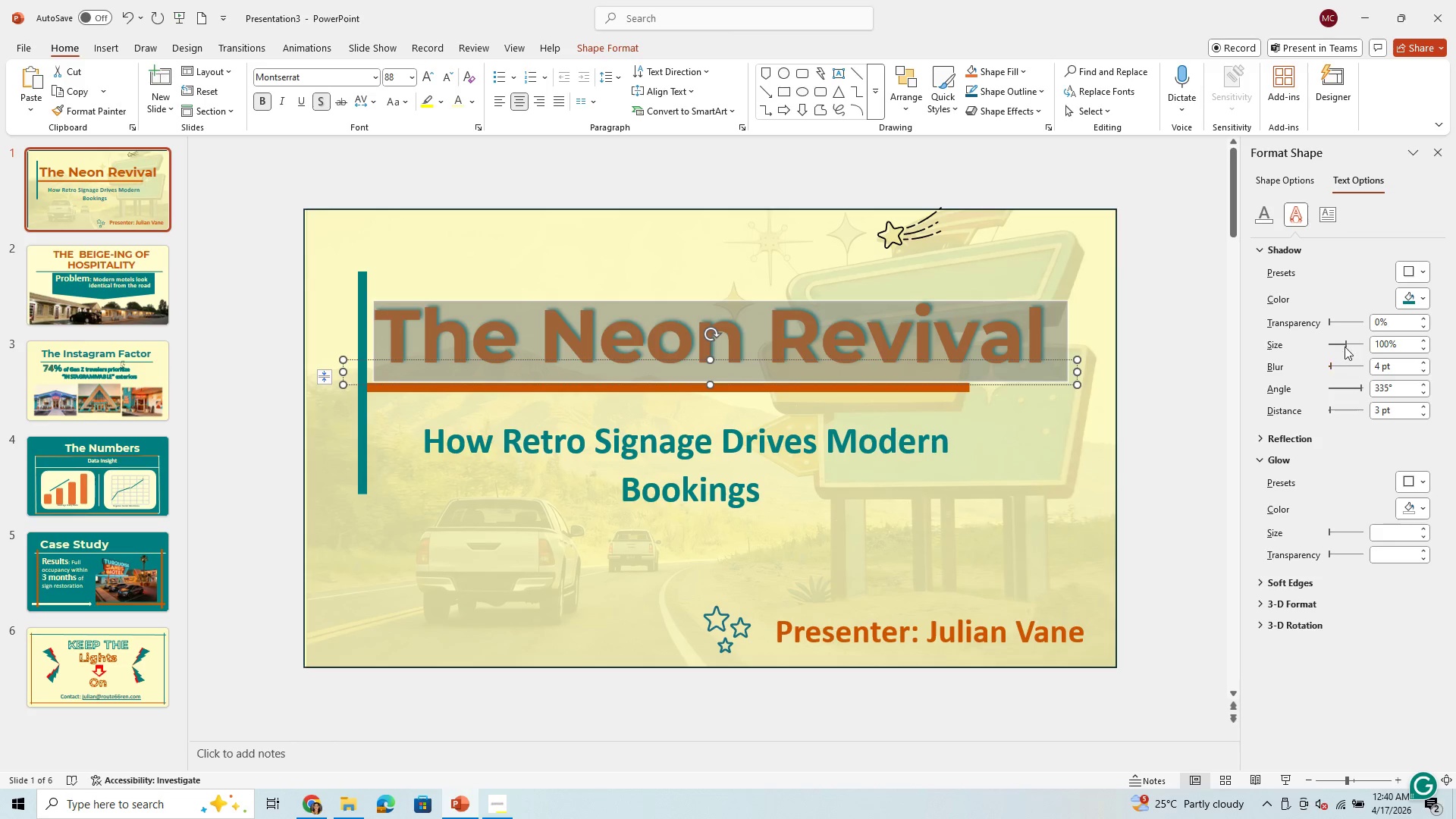 
left_click_drag(start_coordinate=[1348, 340], to_coordinate=[1349, 356])
 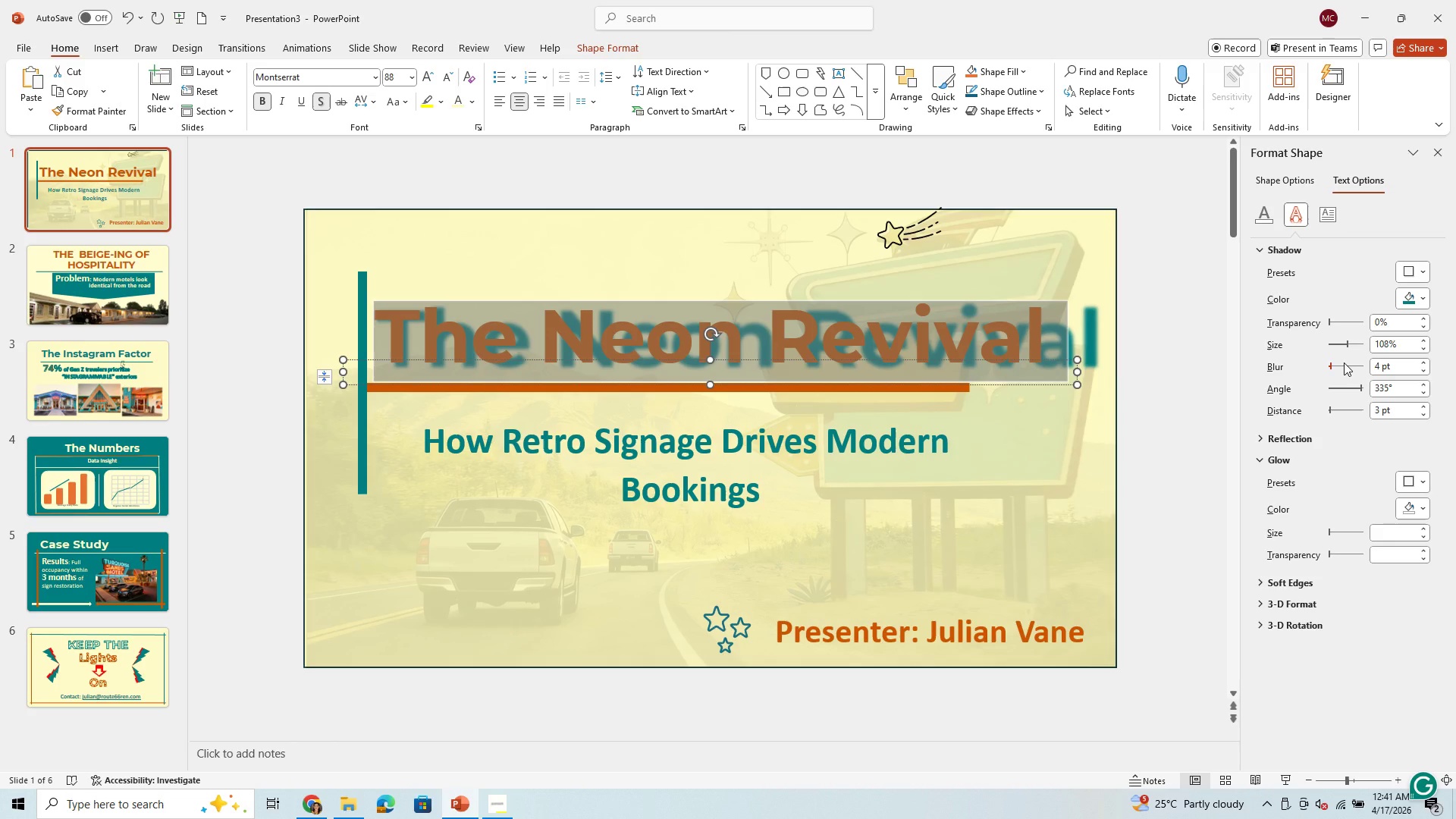 
key(ArrowLeft)
 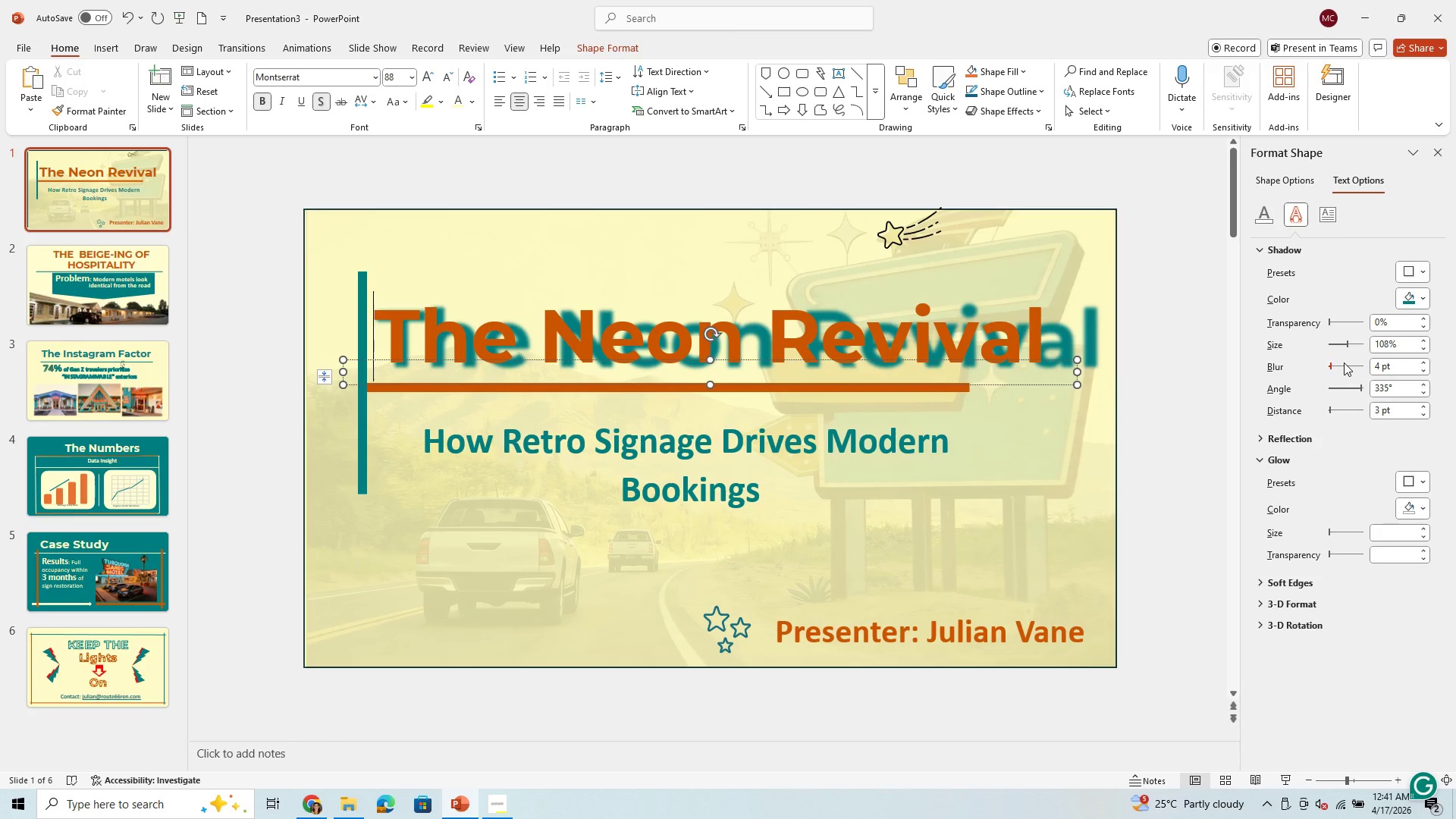 
key(ArrowLeft)
 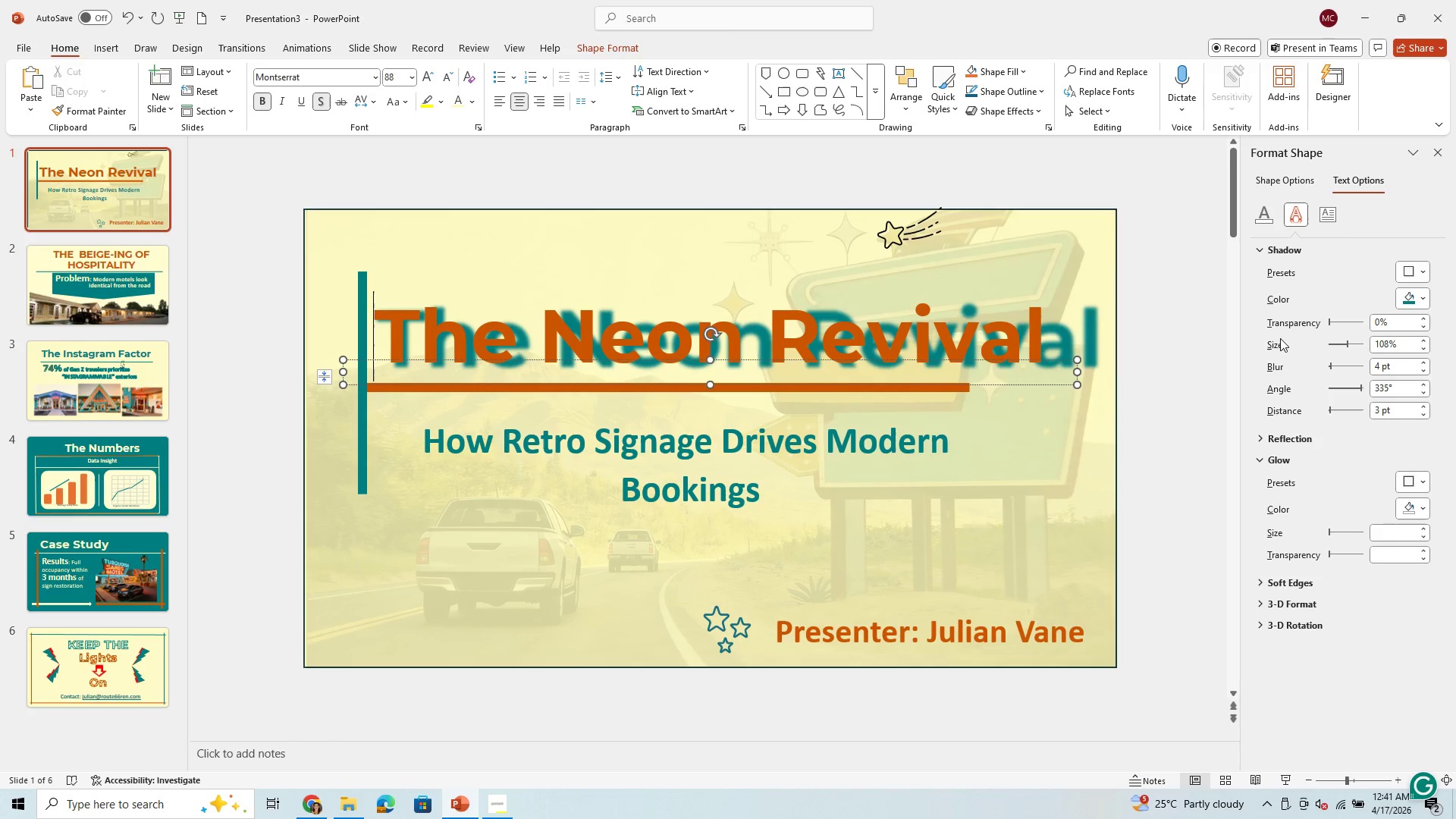 
left_click([1346, 342])
 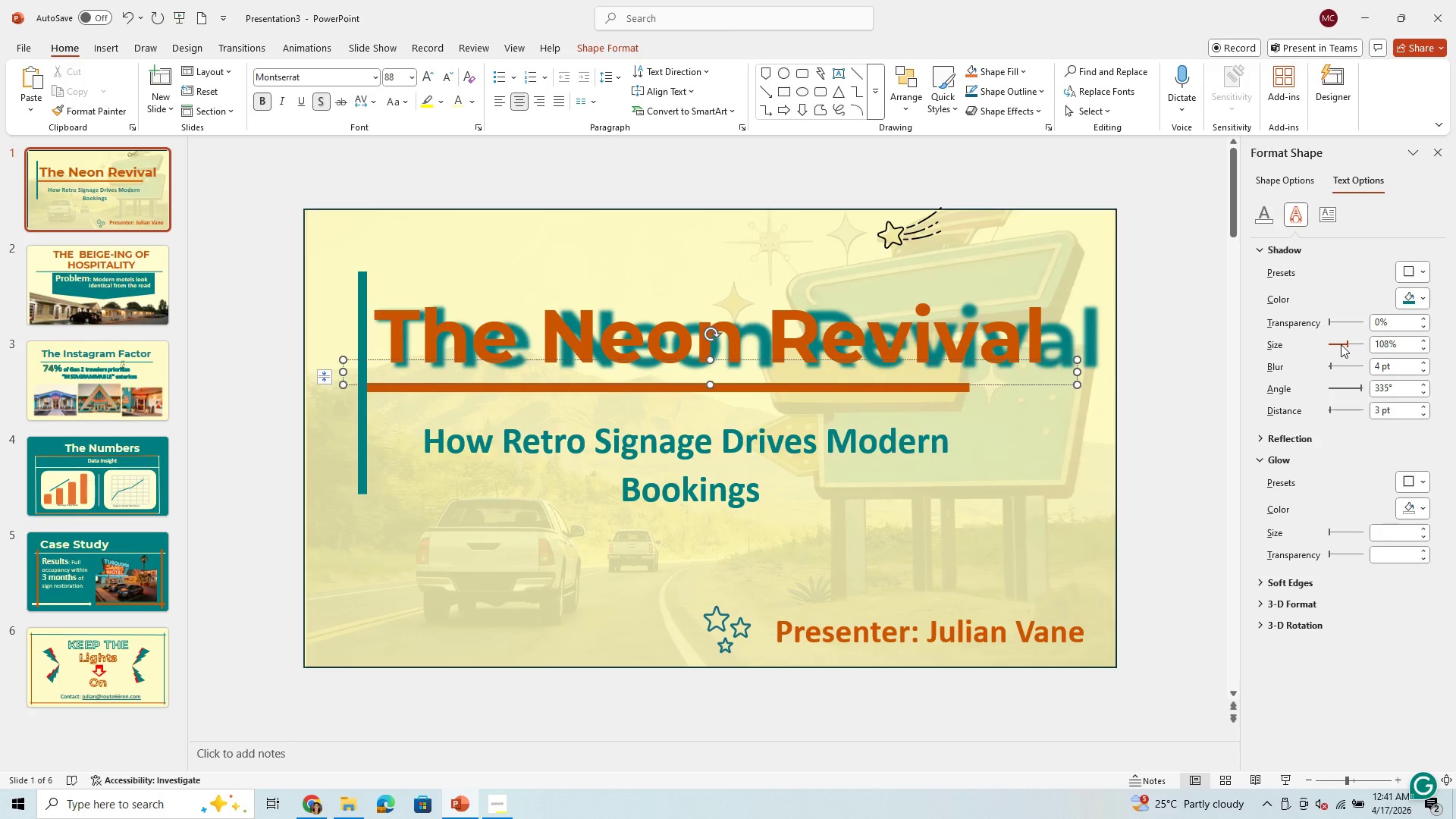 
left_click([1341, 344])
 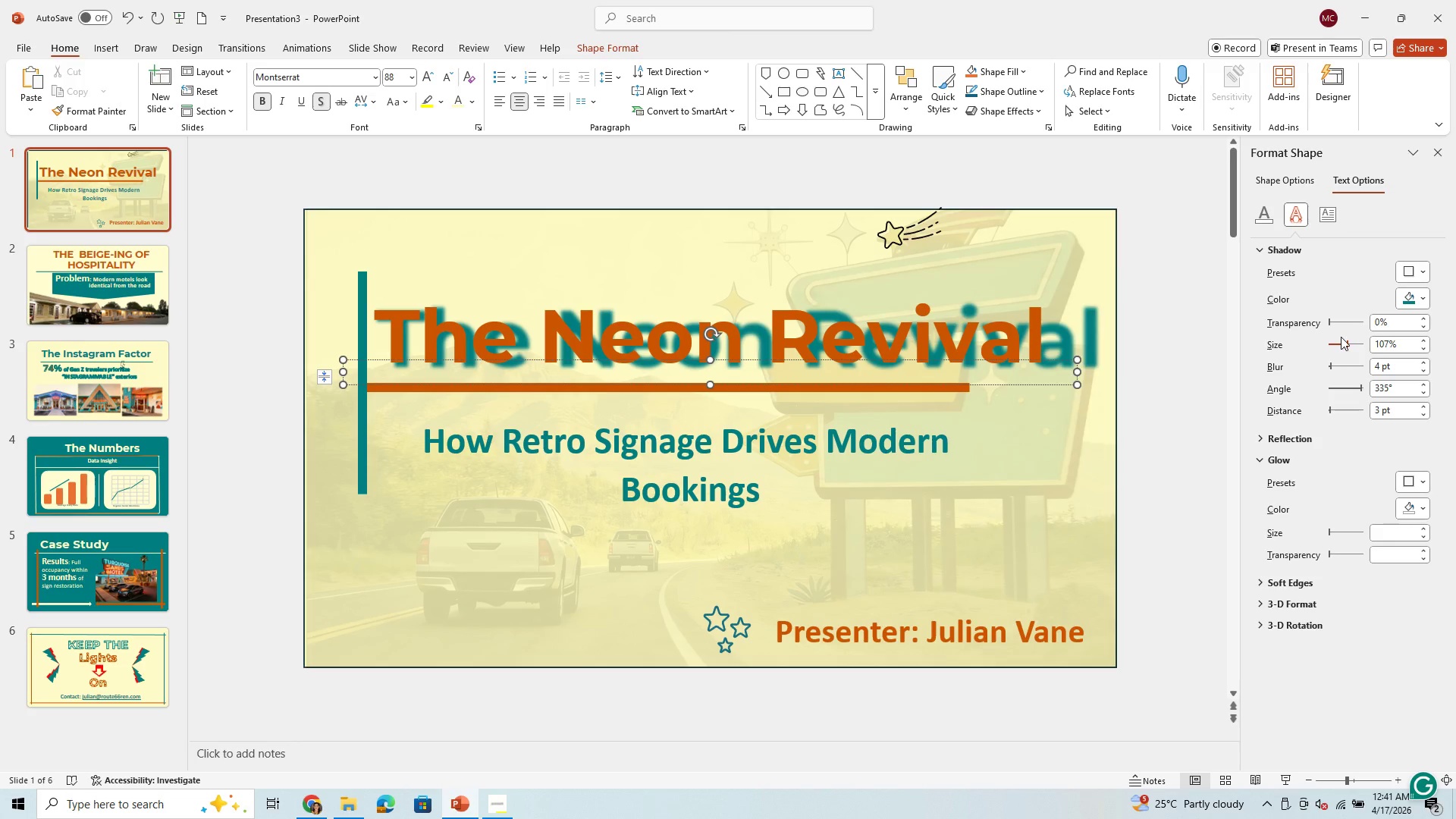 
left_click([1341, 337])
 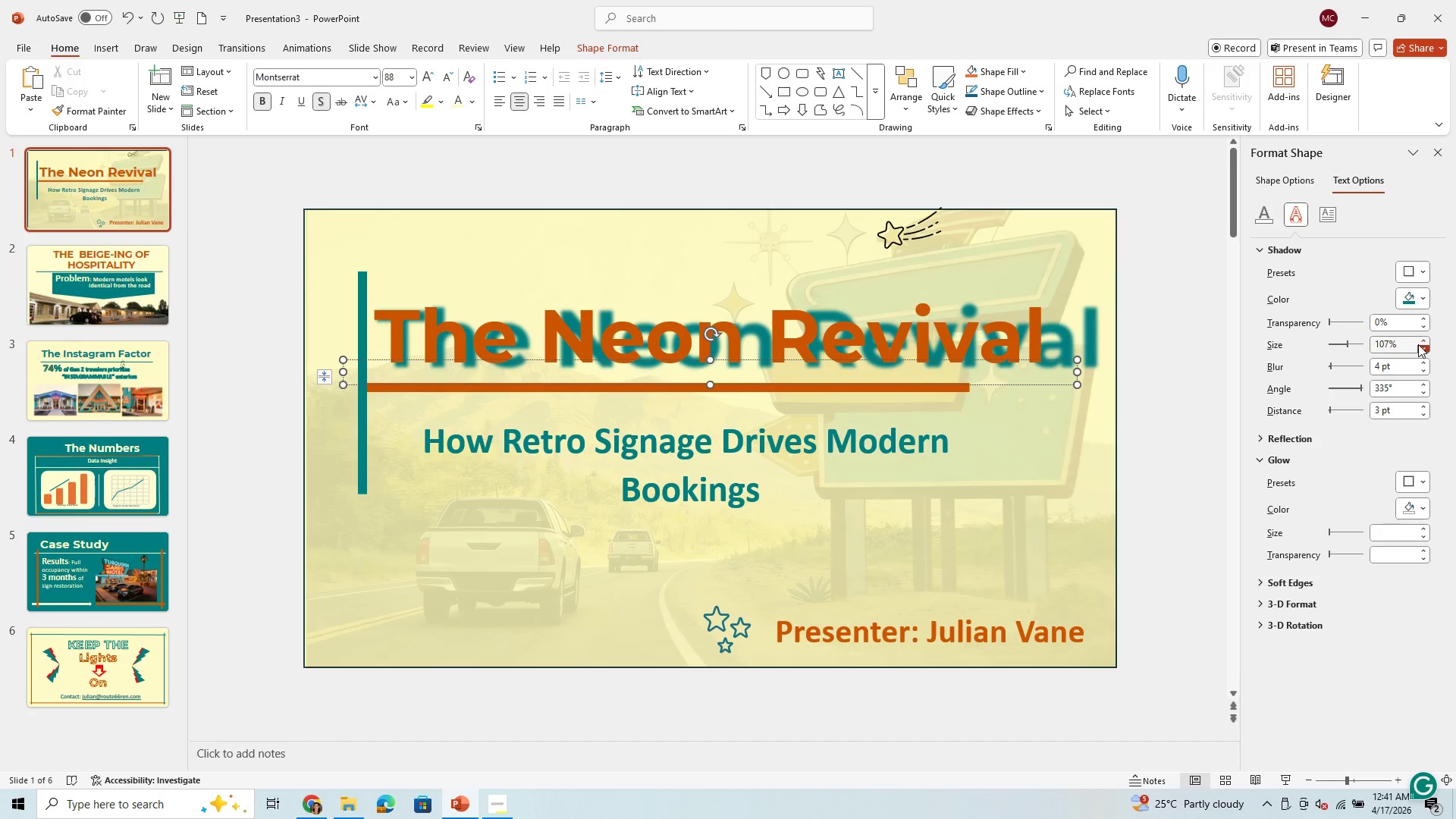 
left_click([1418, 343])
 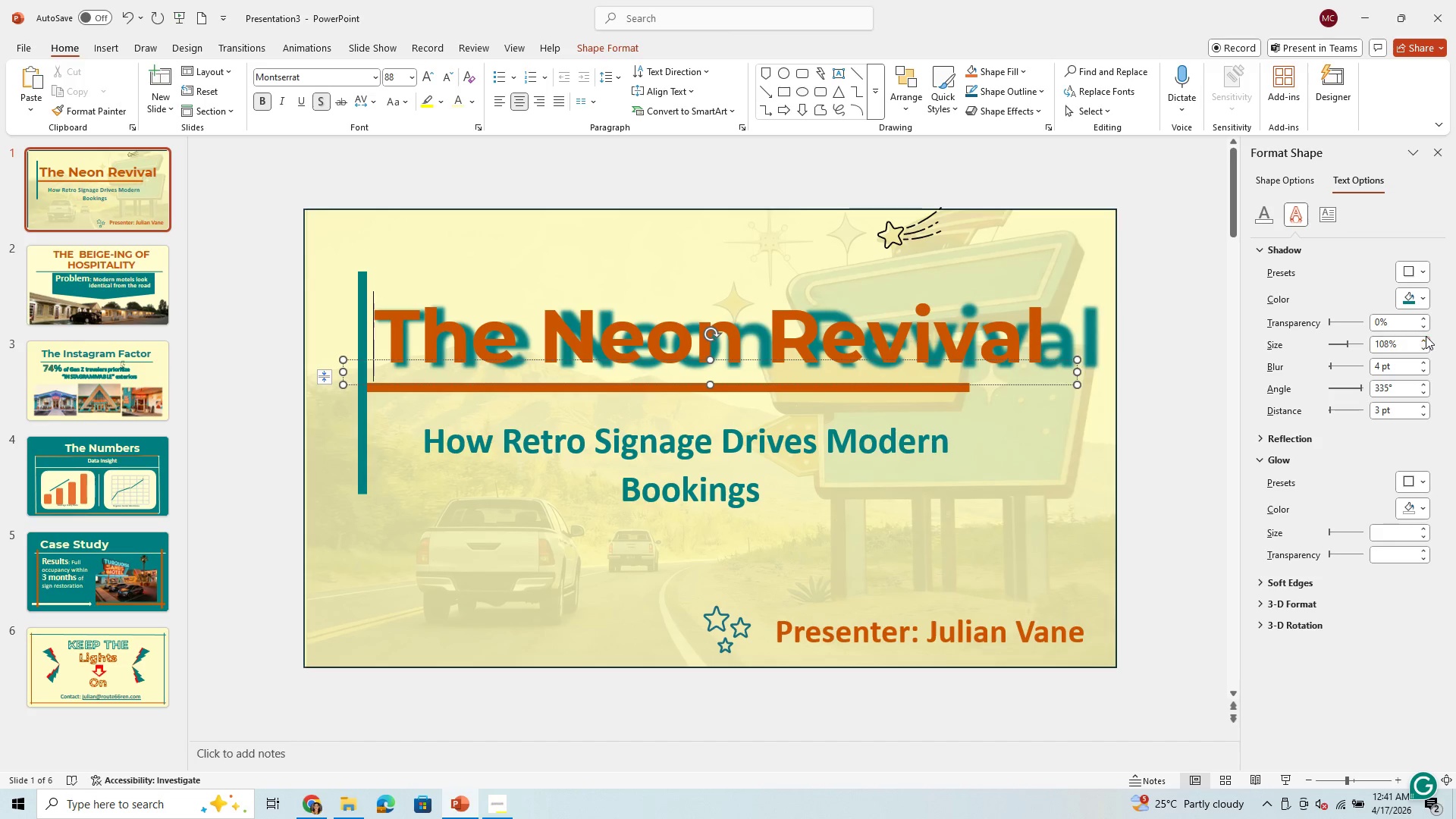 
double_click([1426, 336])
 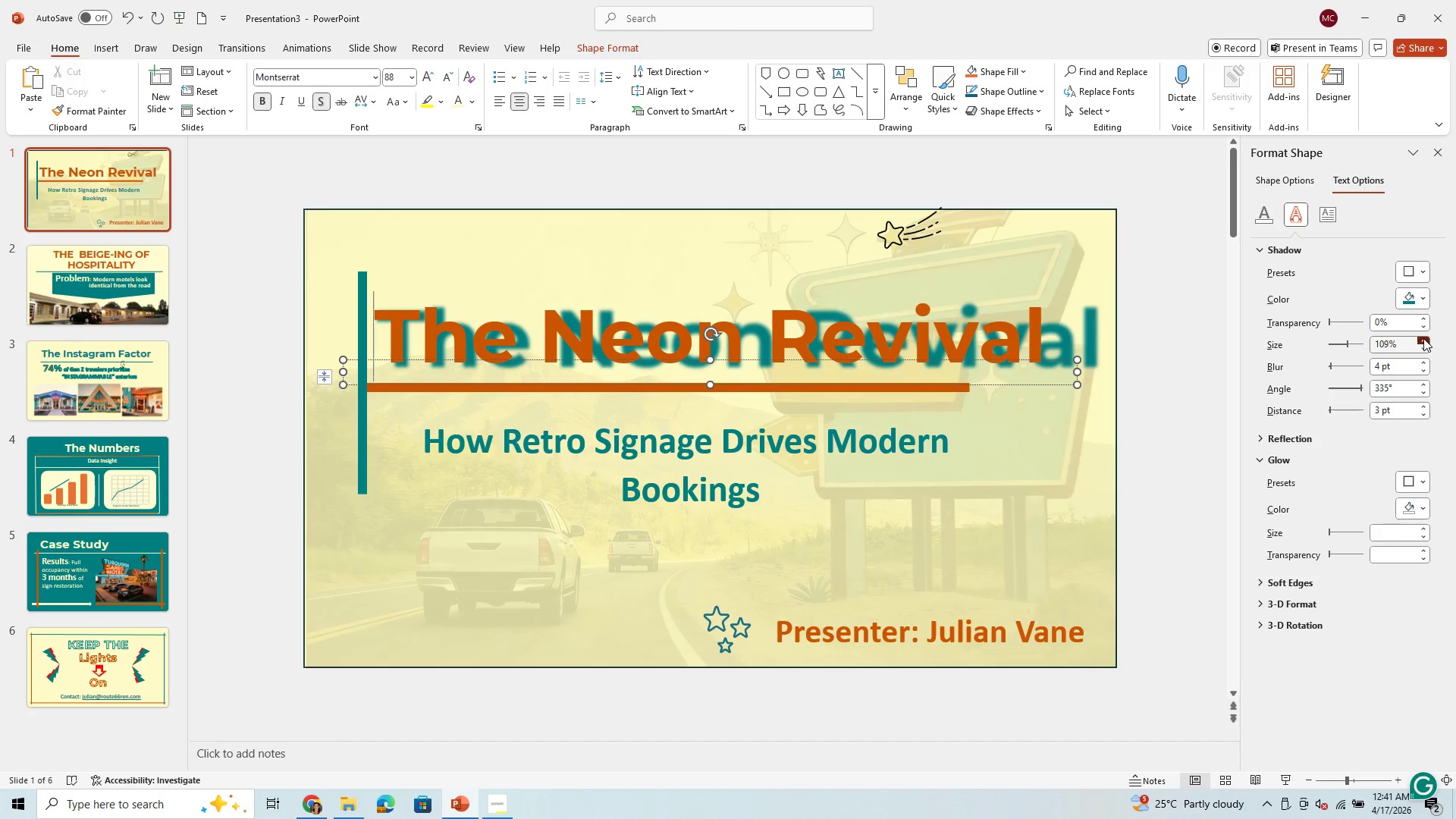 
left_click([1423, 338])
 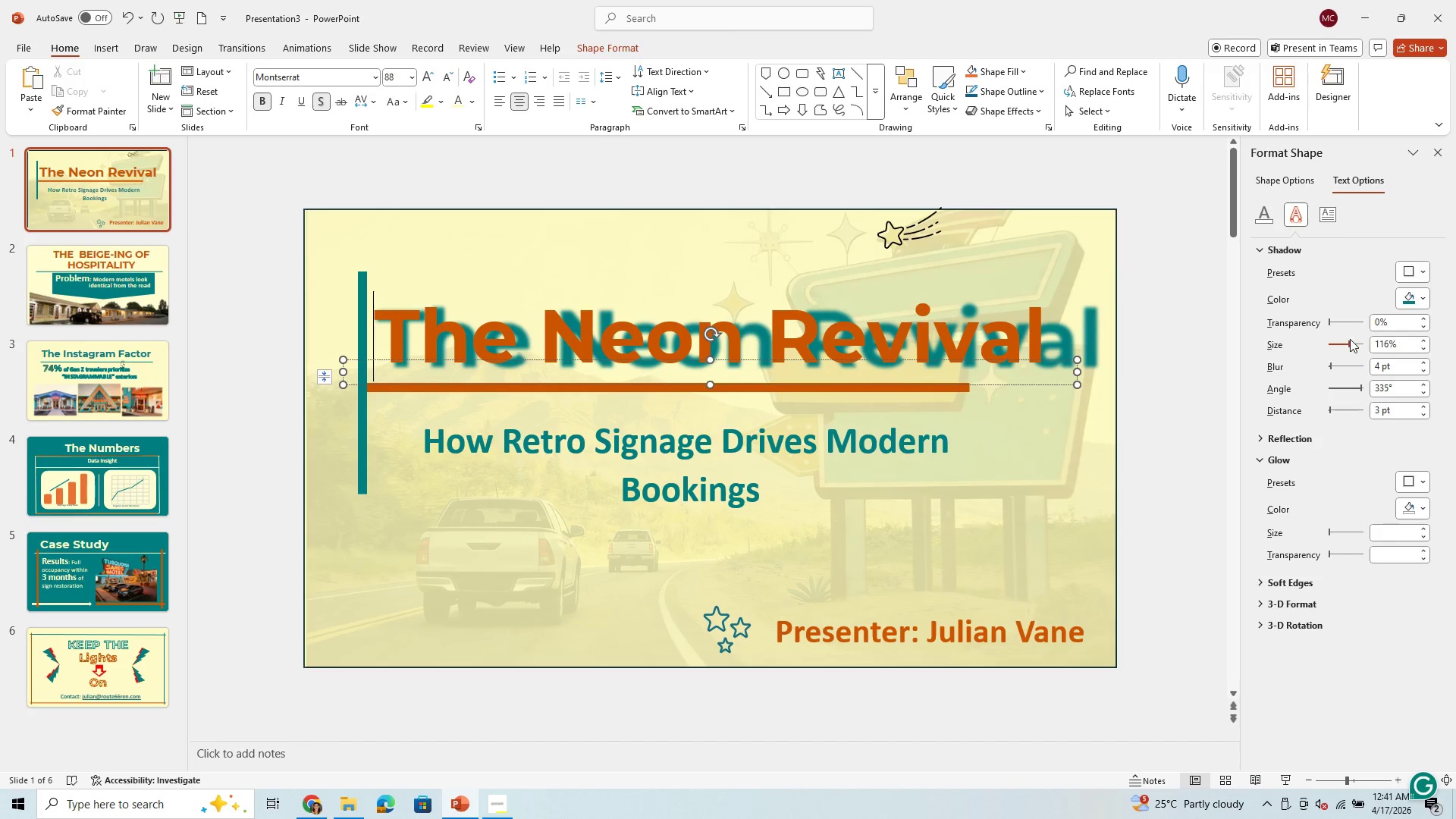 
left_click_drag(start_coordinate=[1351, 344], to_coordinate=[1358, 351])
 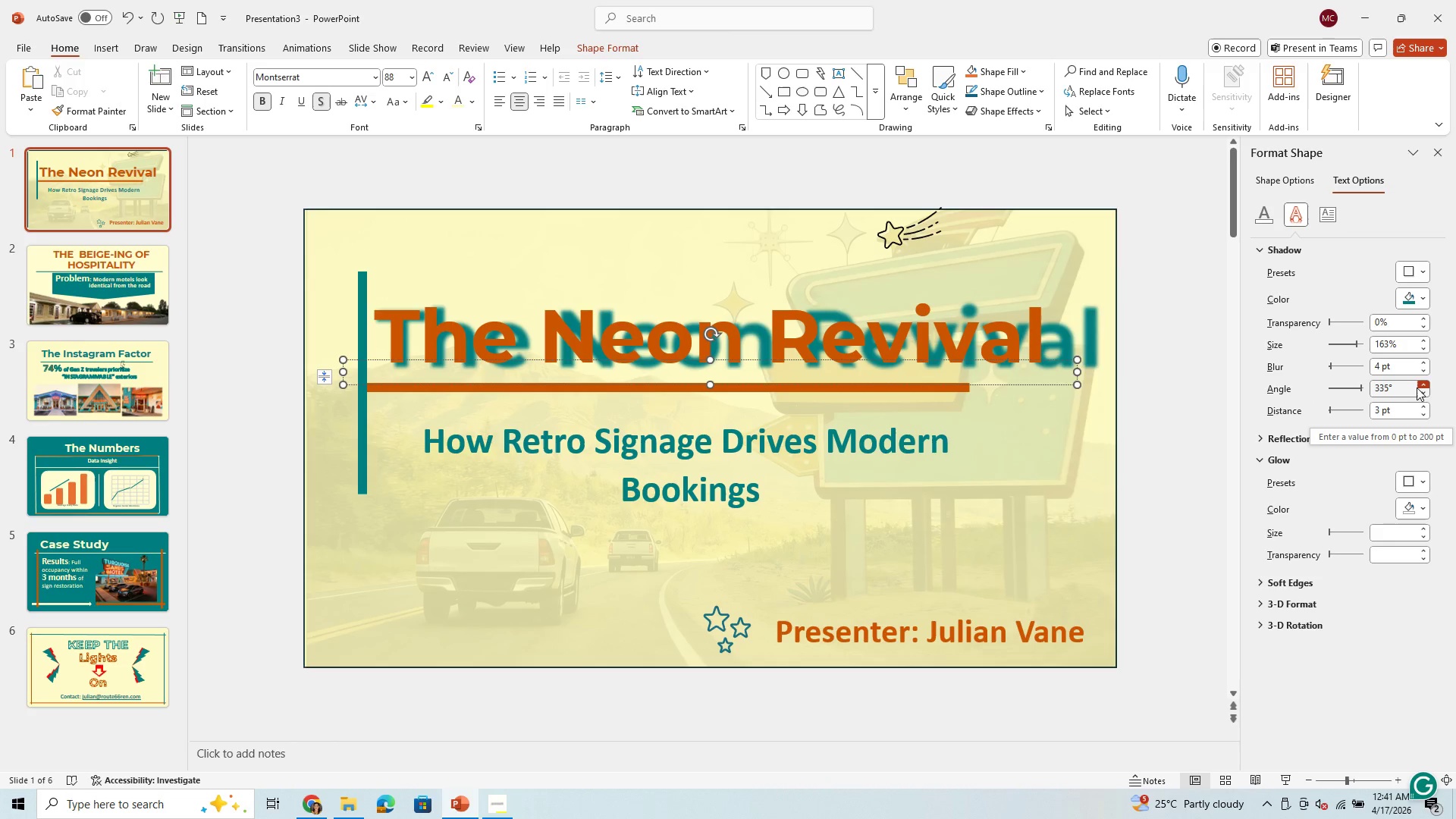 
double_click([1425, 379])
 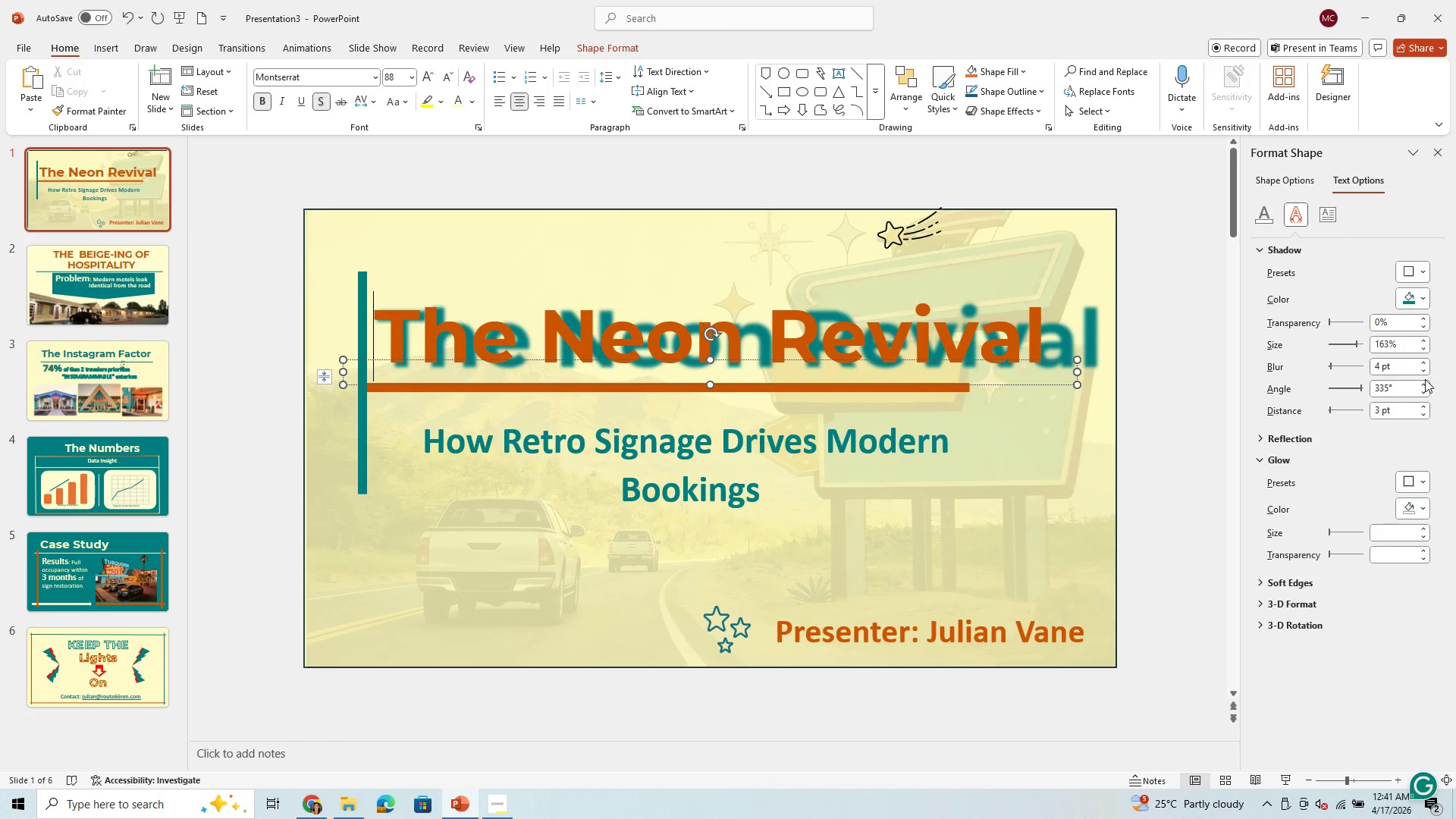 
triple_click([1425, 379])
 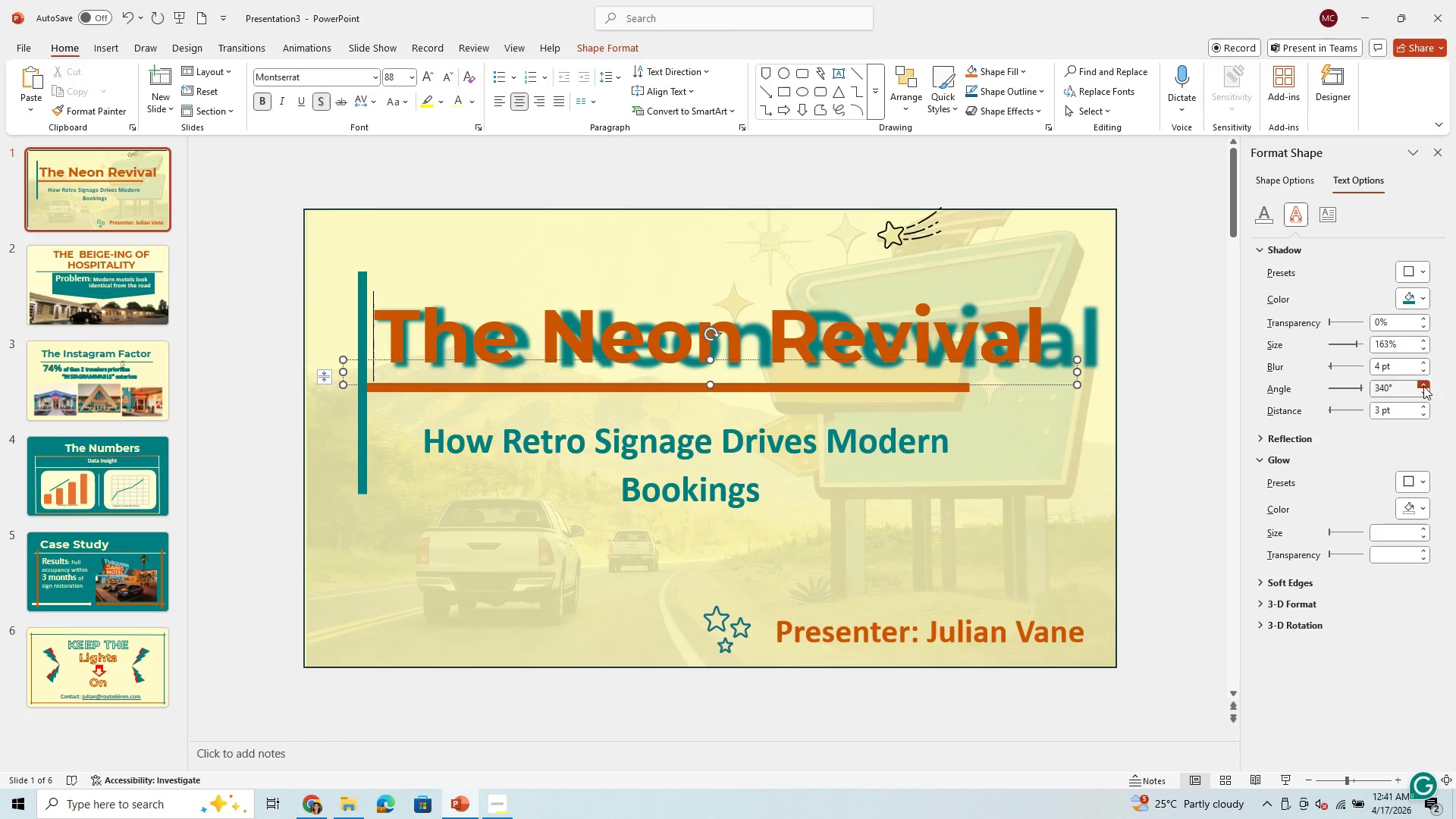 
double_click([1423, 386])
 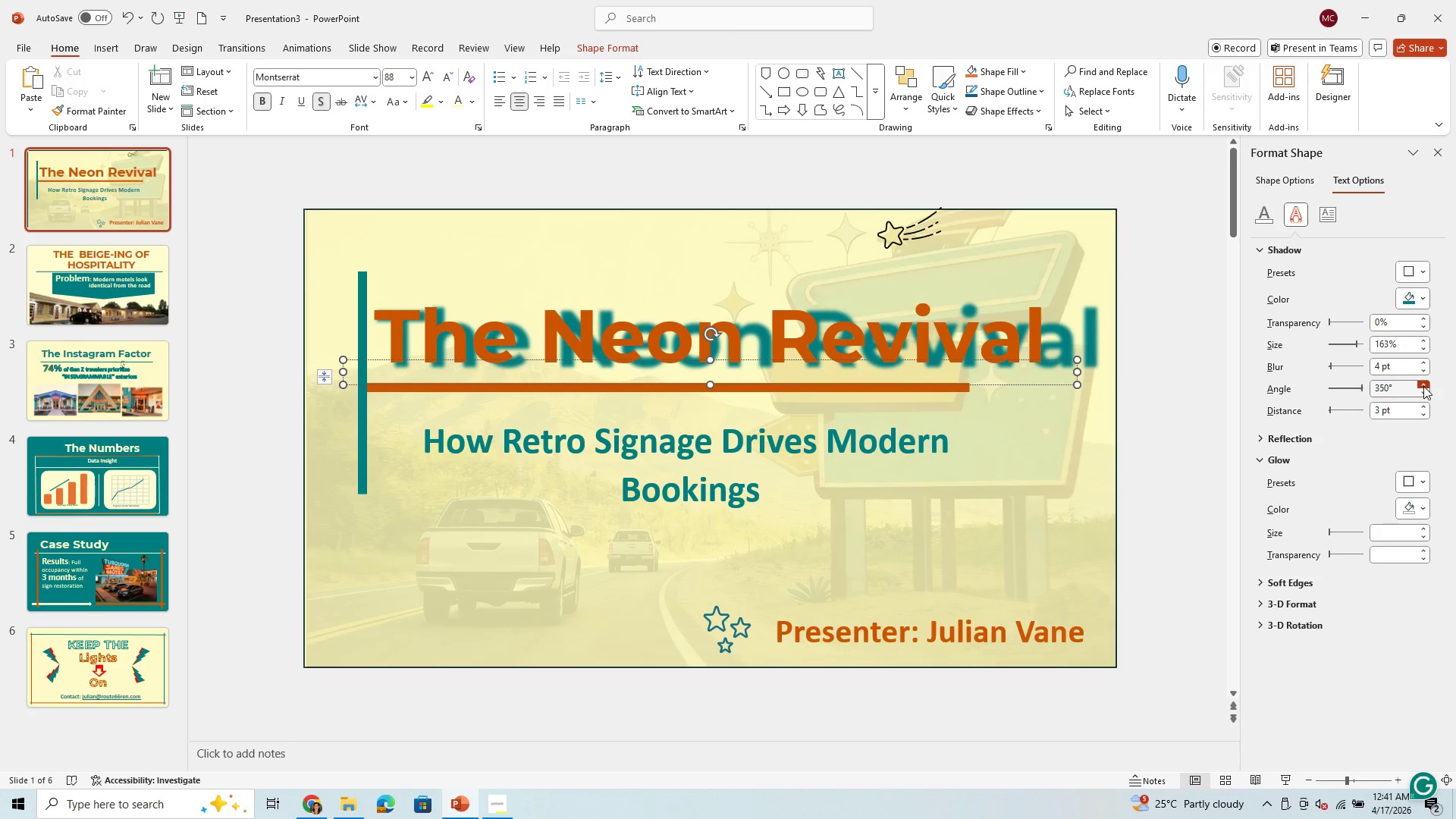 
triple_click([1423, 386])
 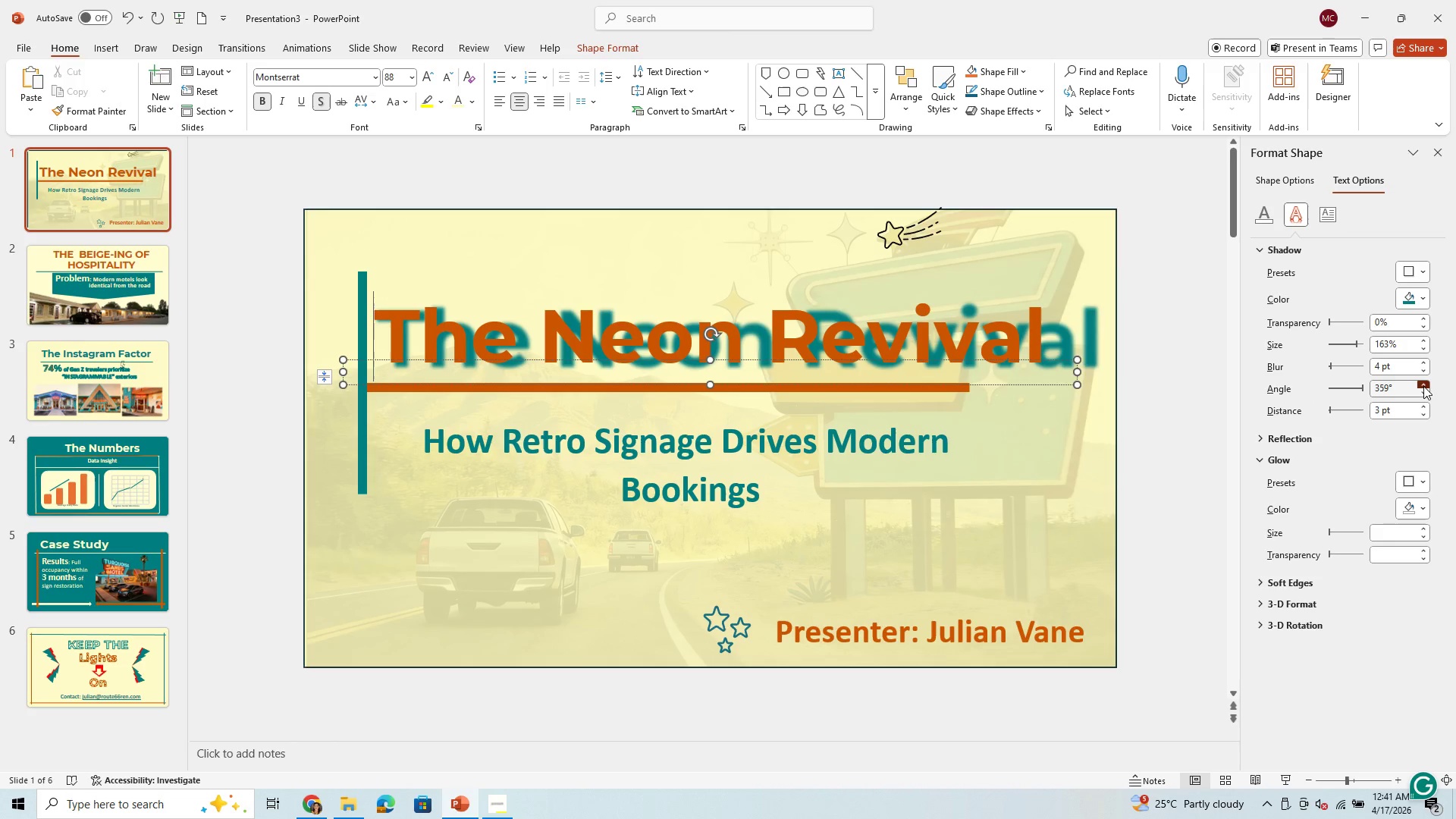 
triple_click([1423, 386])
 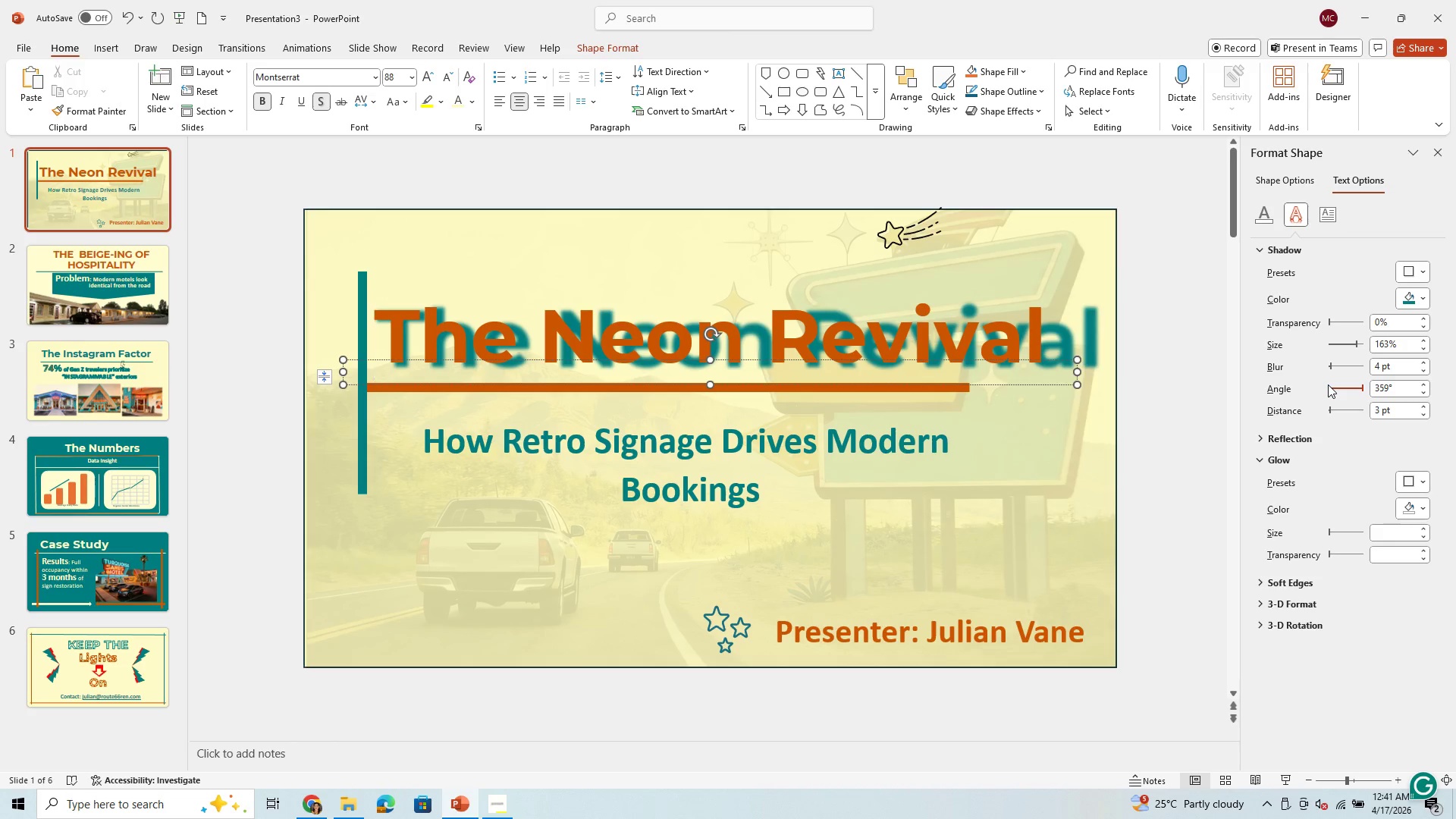 
left_click_drag(start_coordinate=[1328, 384], to_coordinate=[1341, 384])
 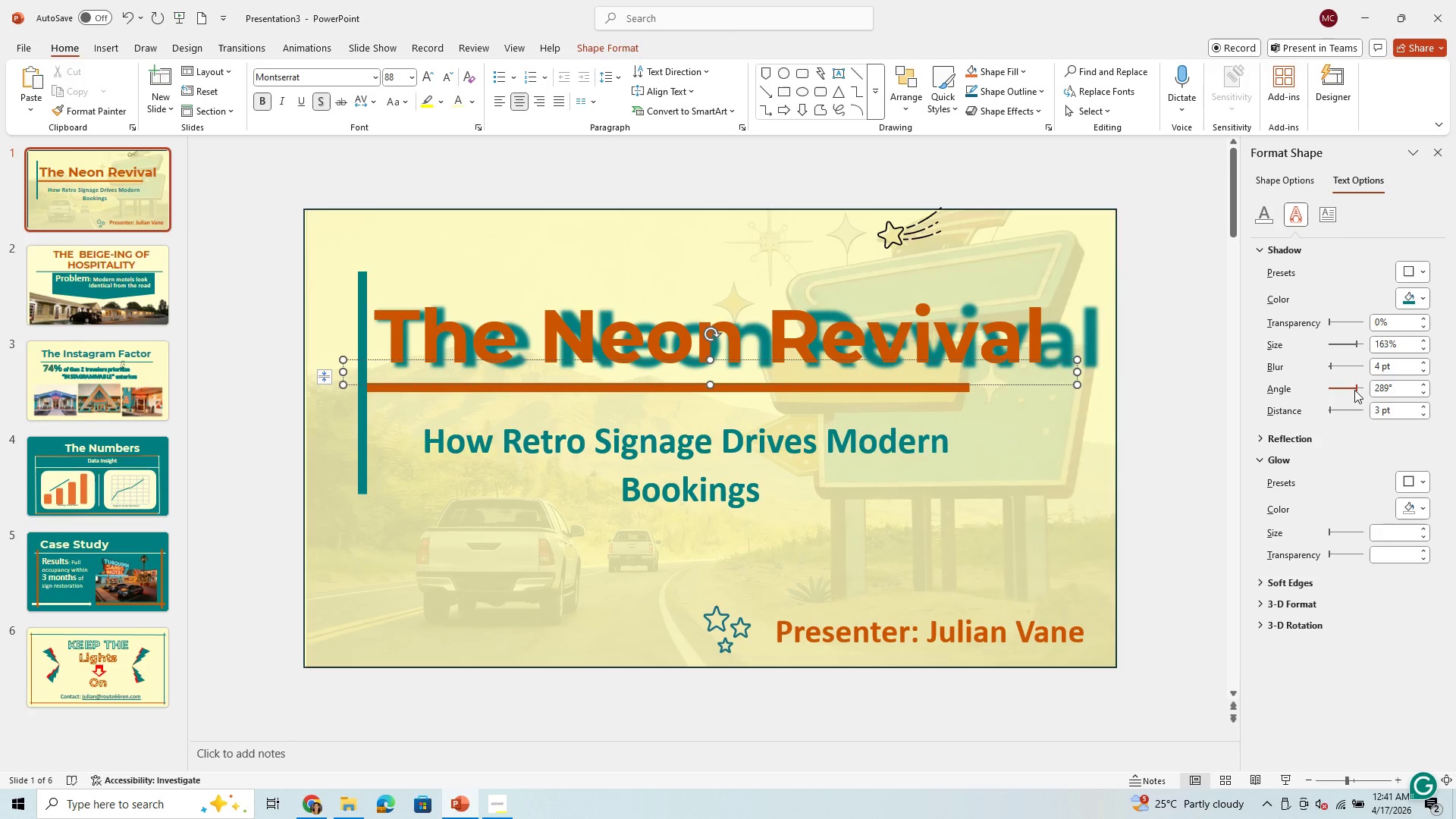 
left_click_drag(start_coordinate=[1354, 390], to_coordinate=[1298, 391])
 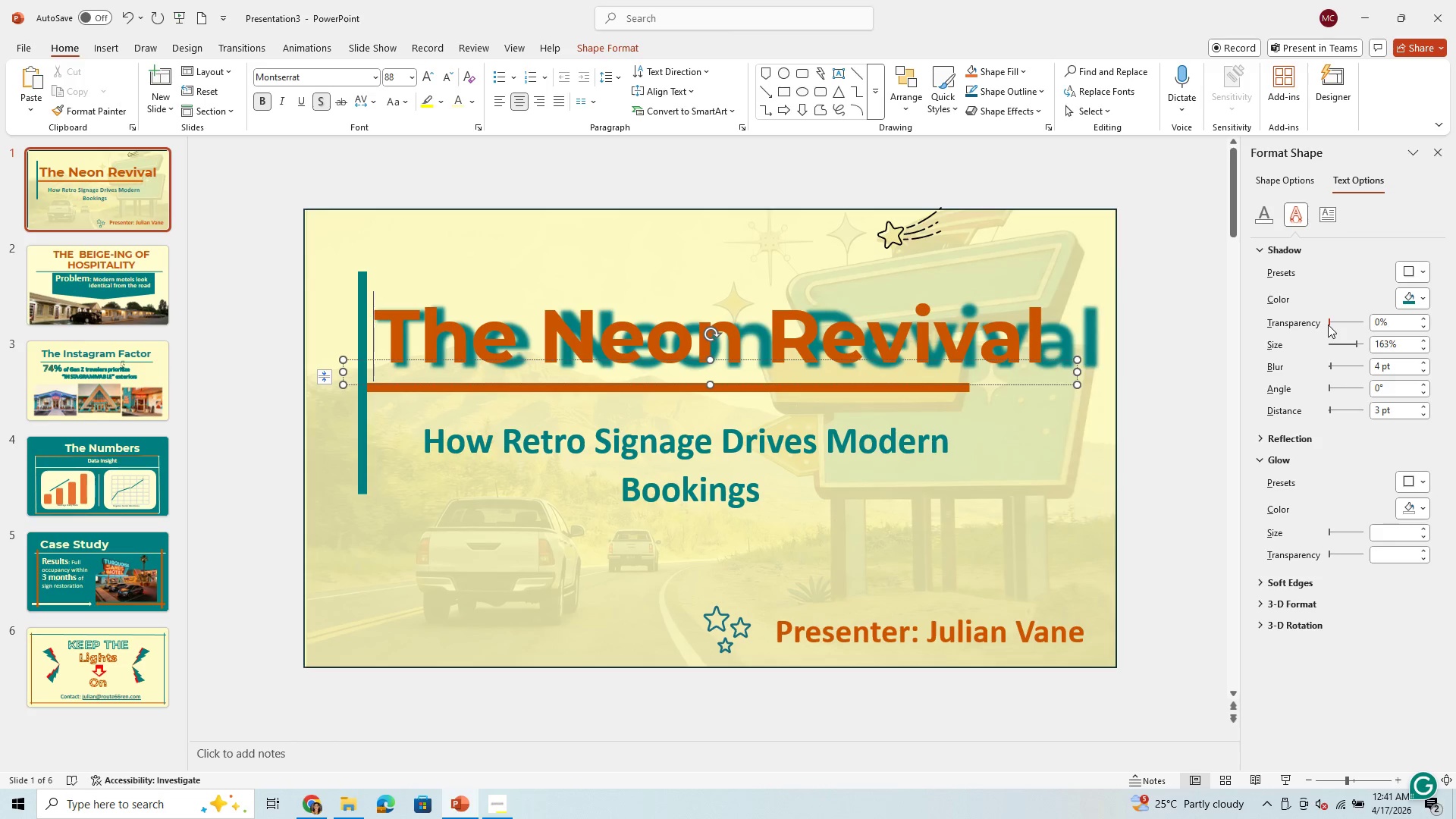 
left_click_drag(start_coordinate=[1329, 321], to_coordinate=[1348, 321])
 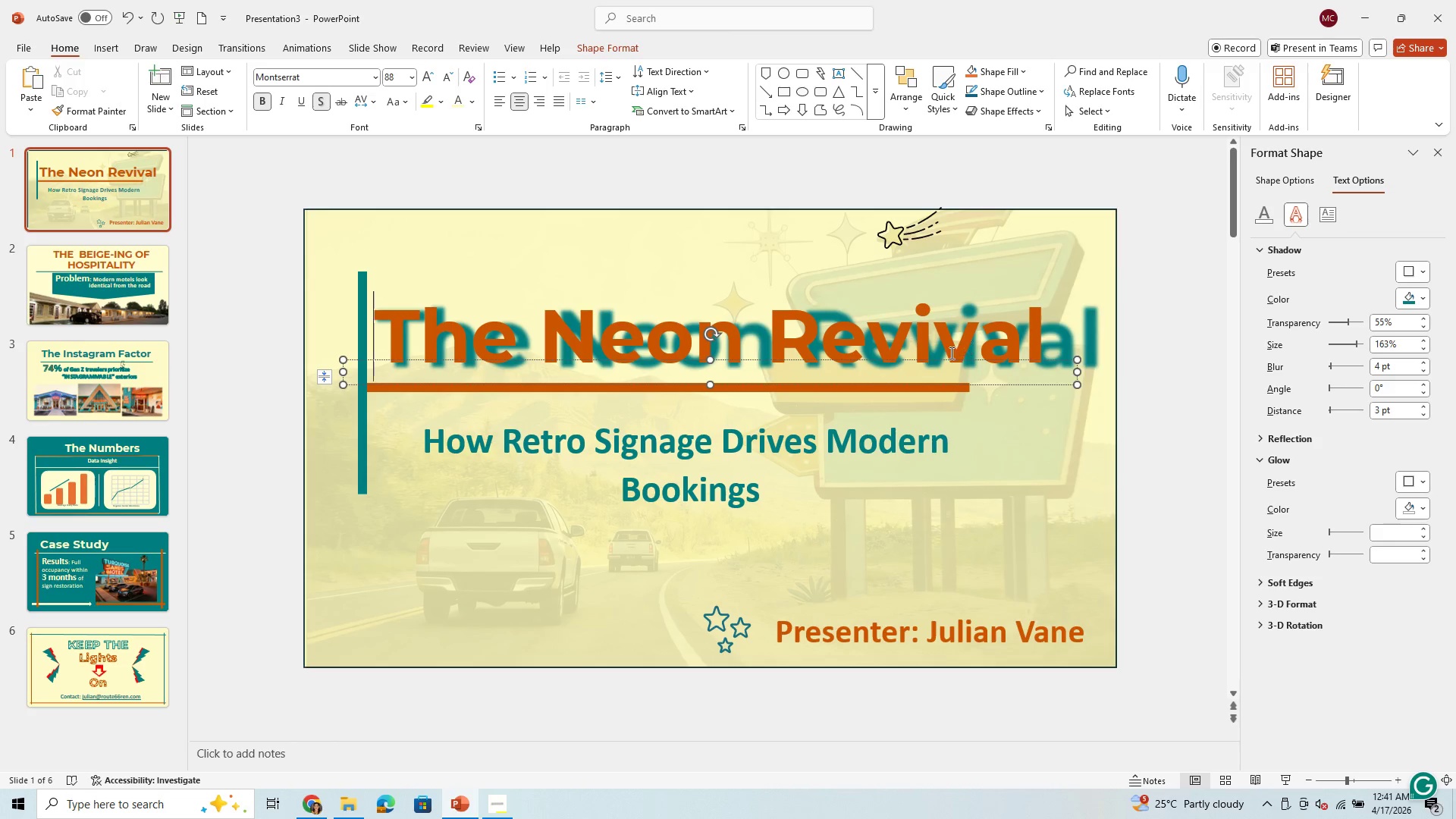 
left_click([950, 353])
 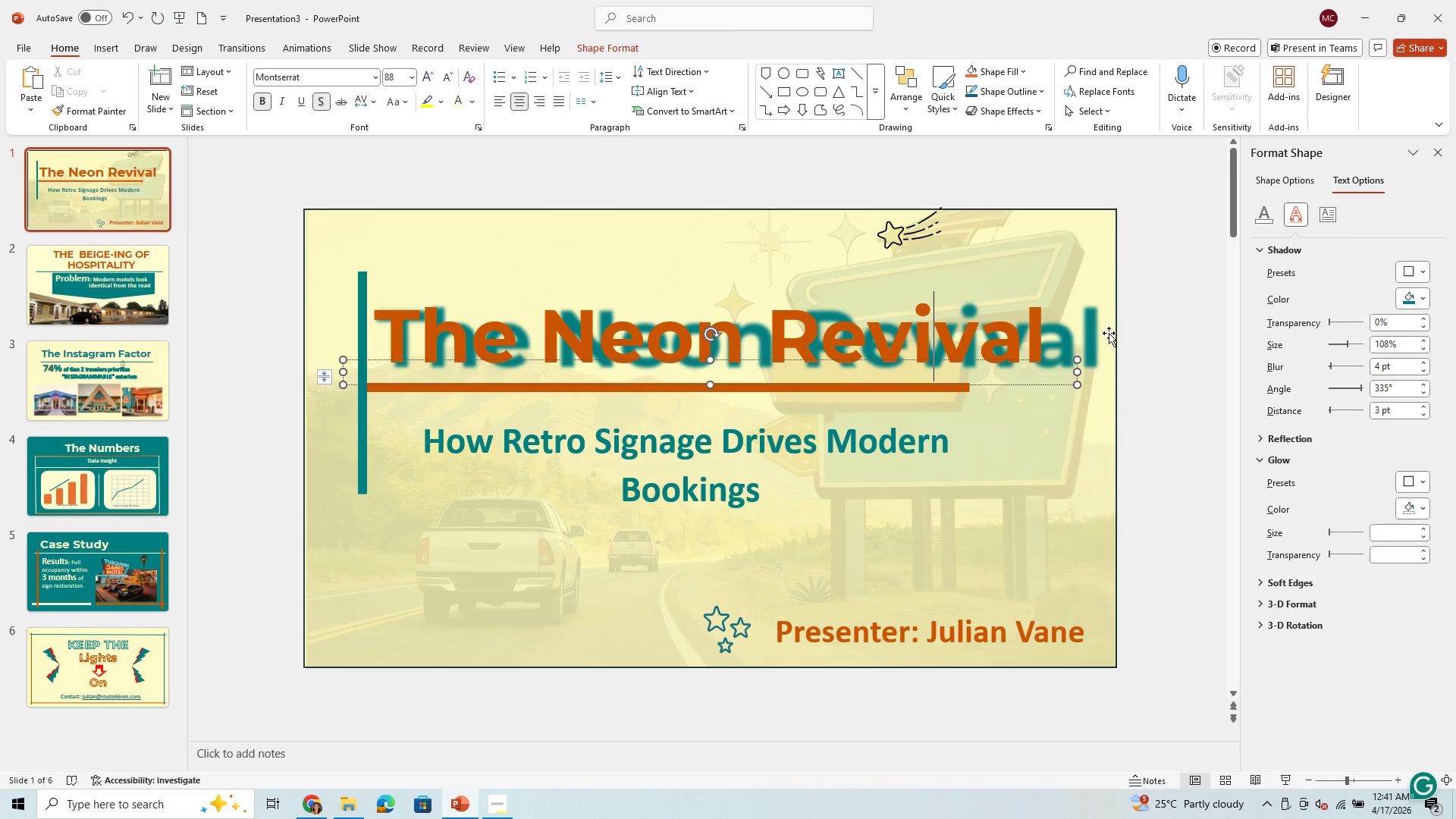 
left_click([1109, 333])
 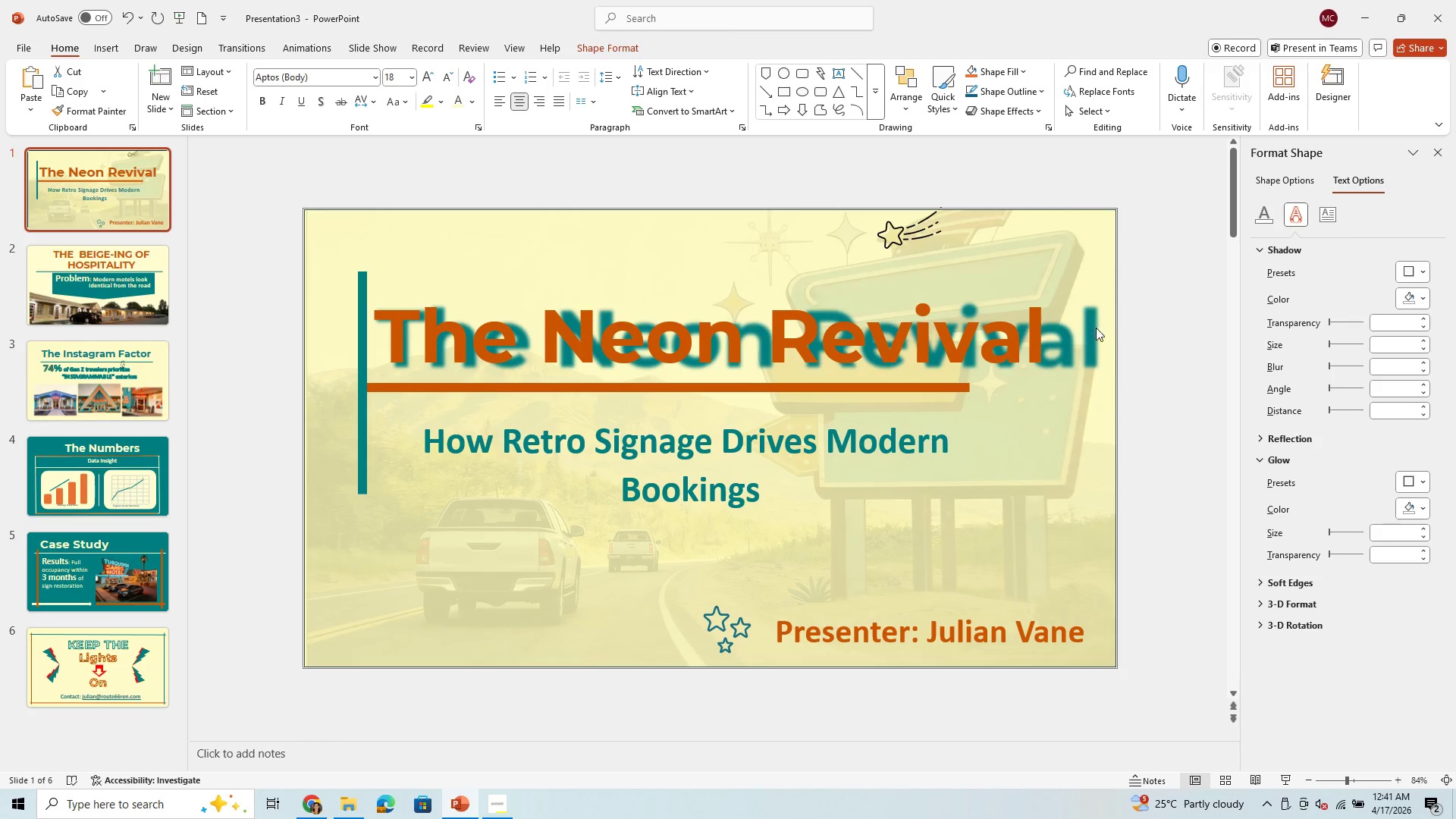 
left_click([1096, 328])
 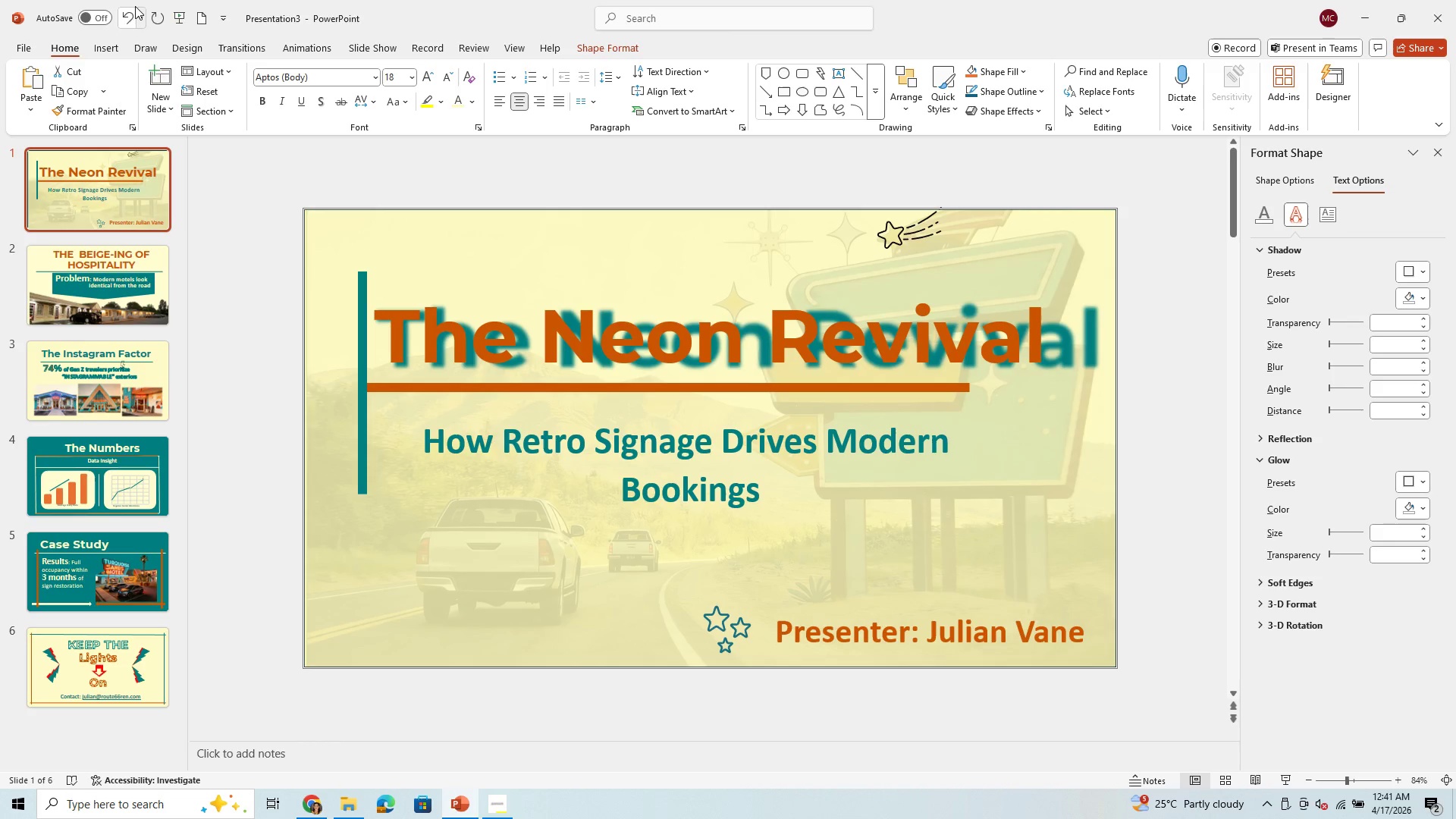 
double_click([130, 18])
 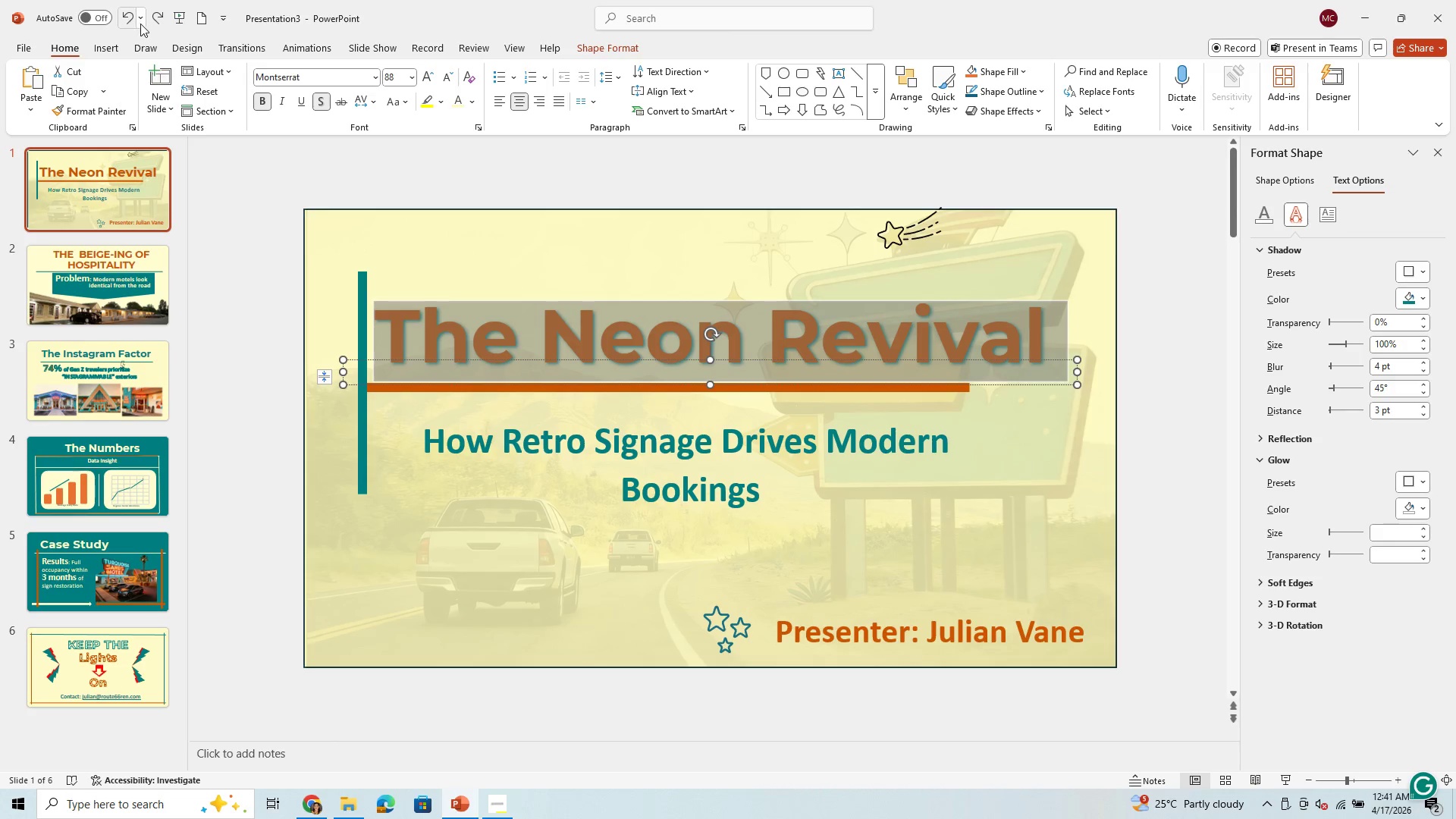 
left_click([149, 11])
 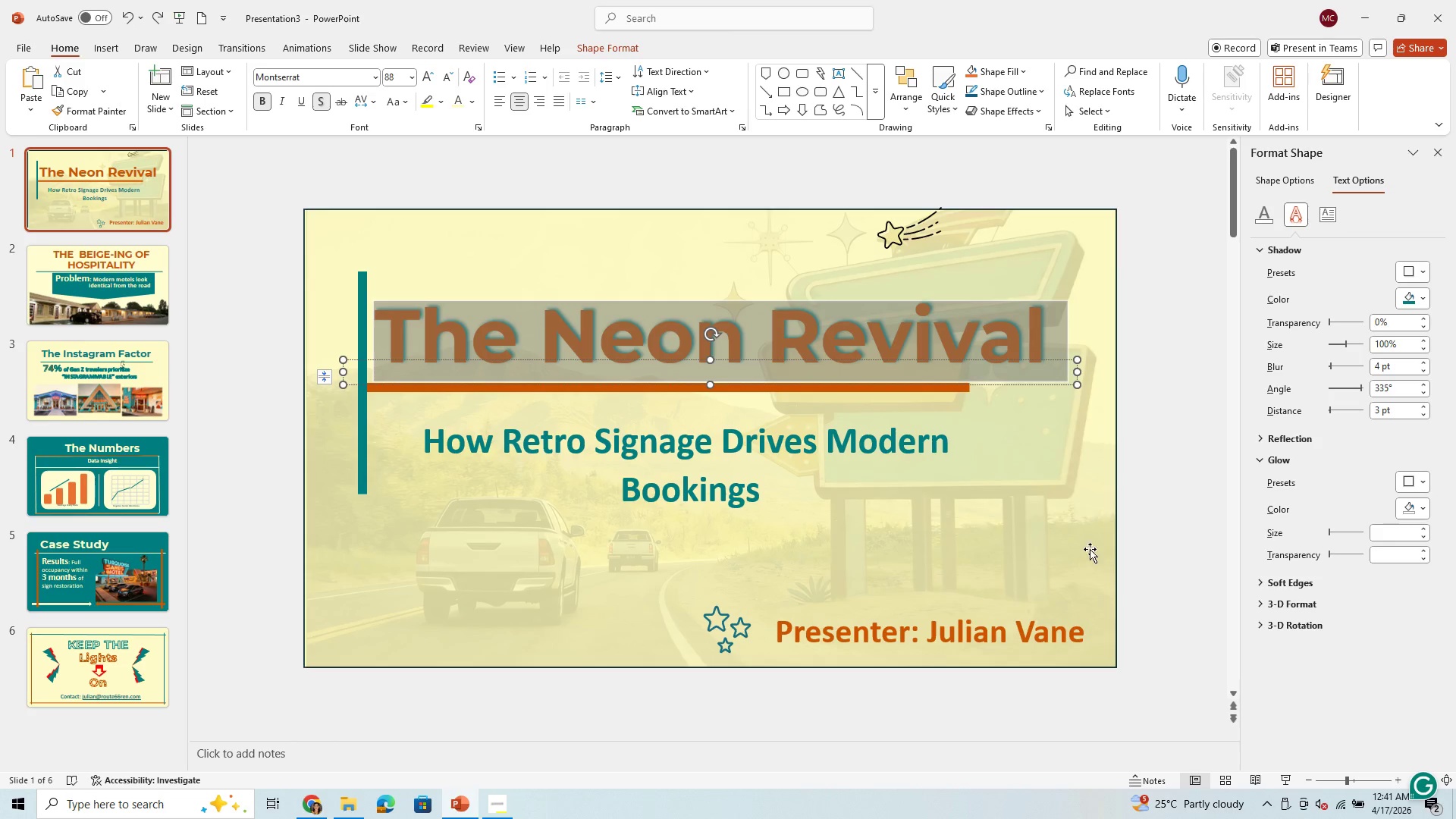 
left_click([1072, 466])
 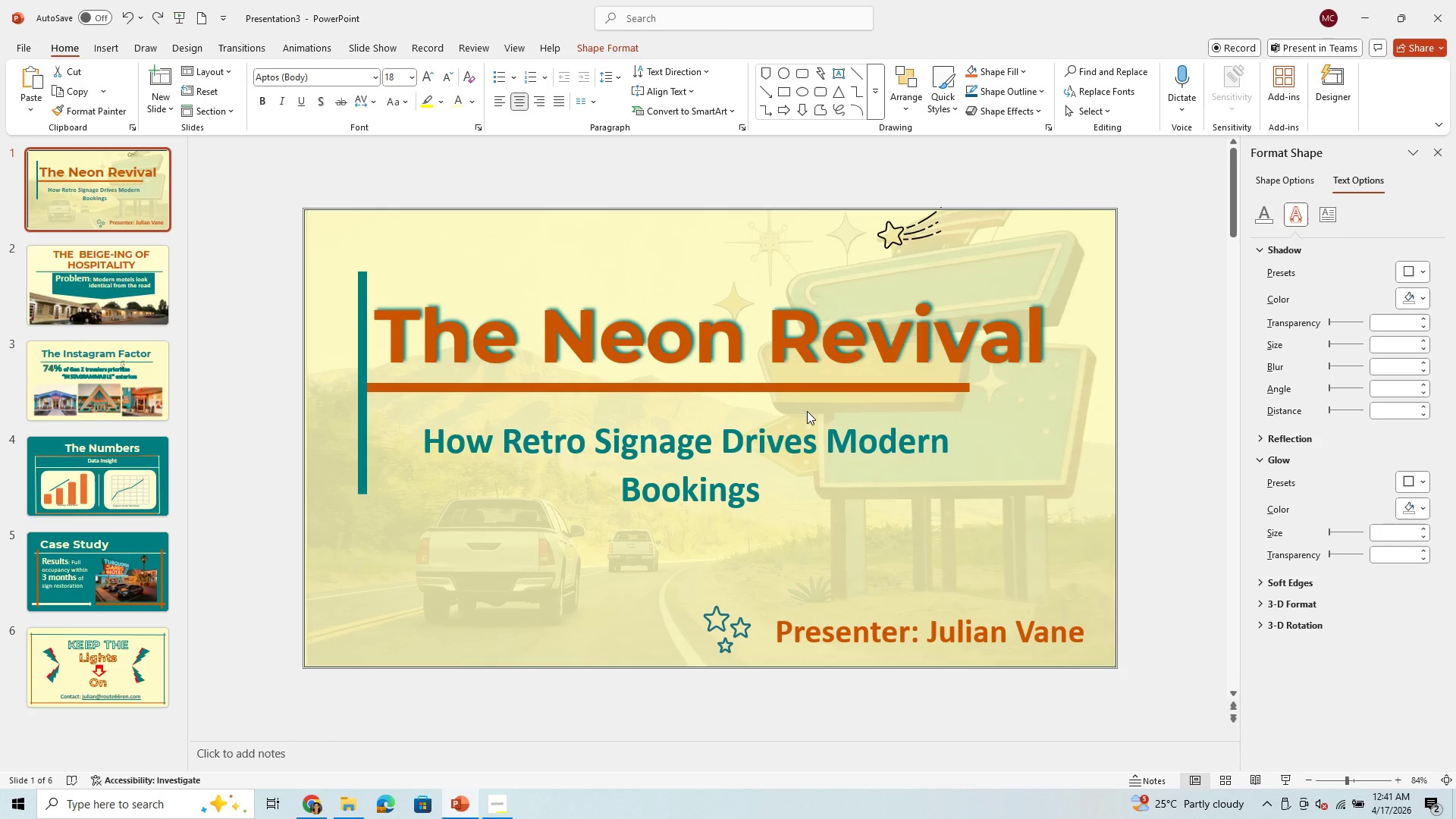 
left_click([793, 459])
 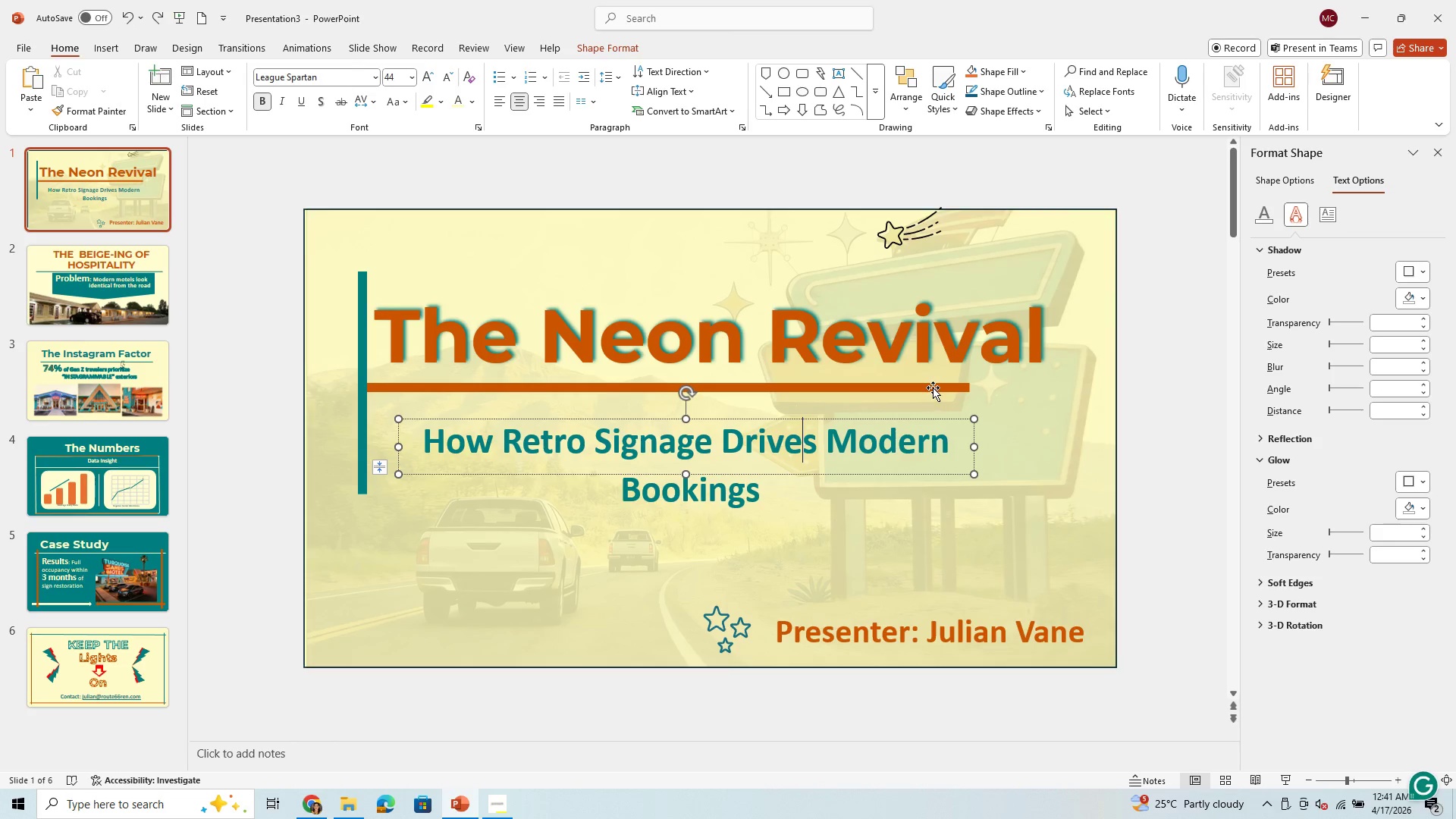 
left_click([933, 388])
 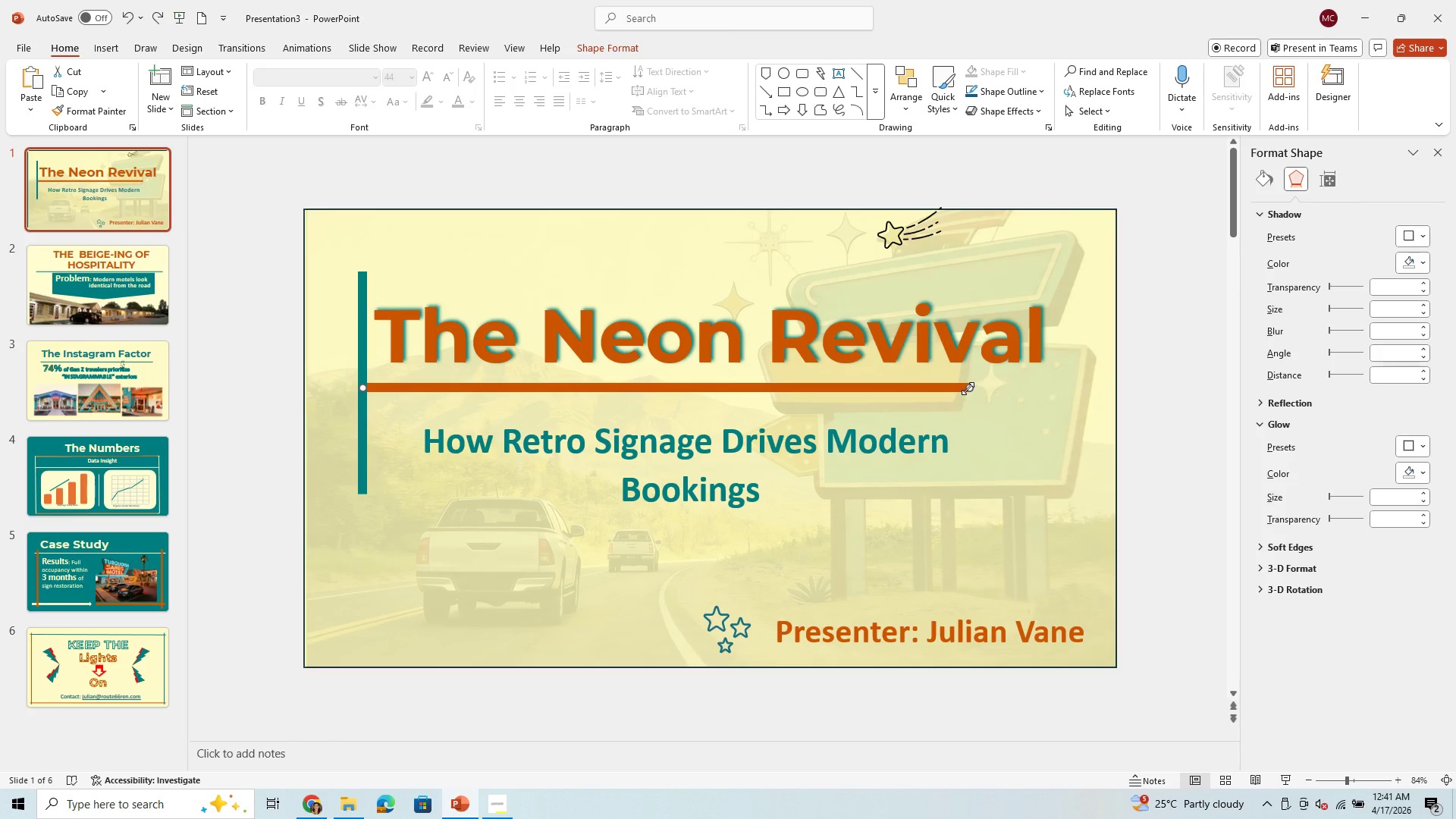 
left_click_drag(start_coordinate=[968, 388], to_coordinate=[1056, 388])
 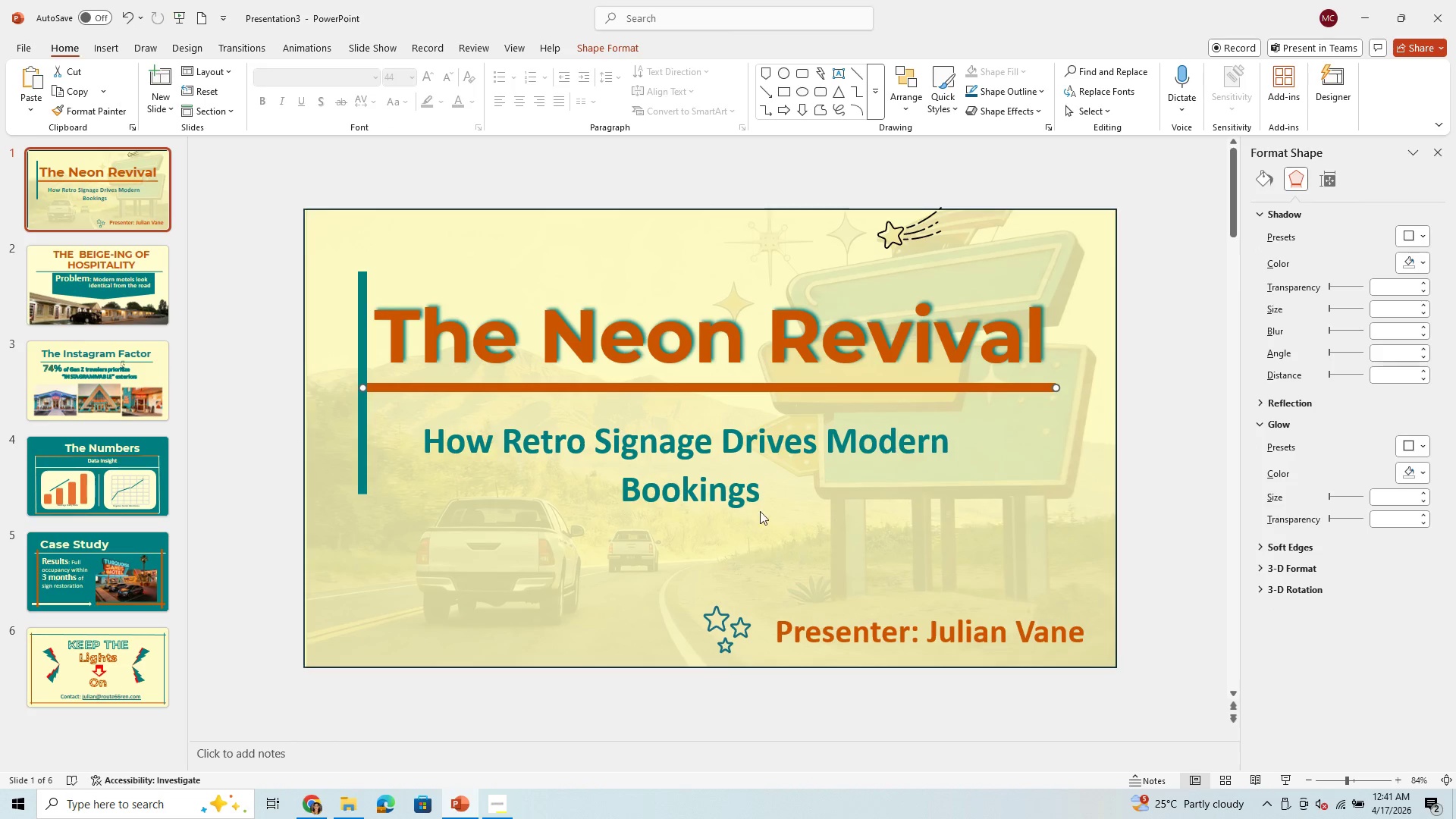 
left_click([755, 513])
 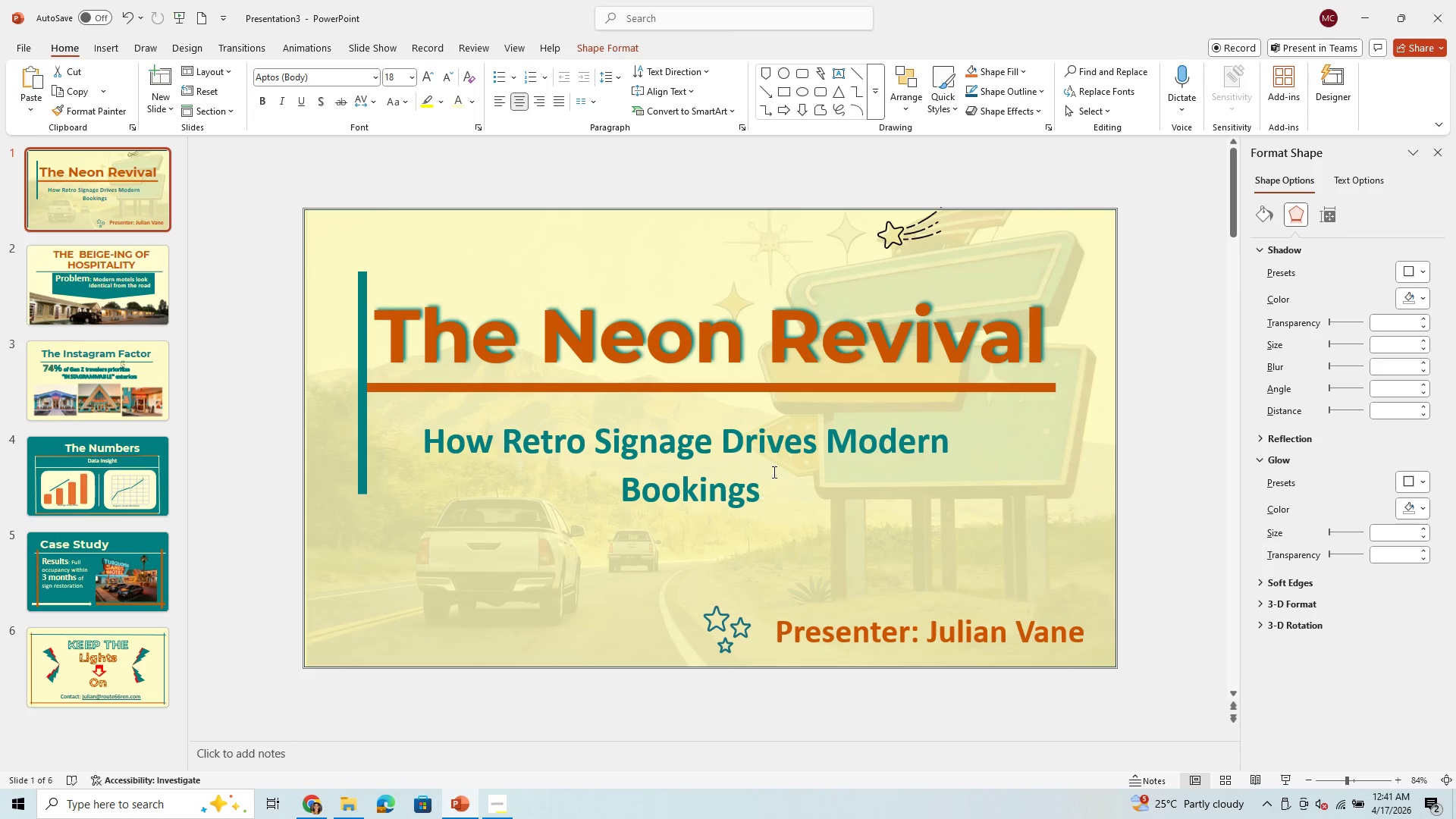 
left_click([775, 466])
 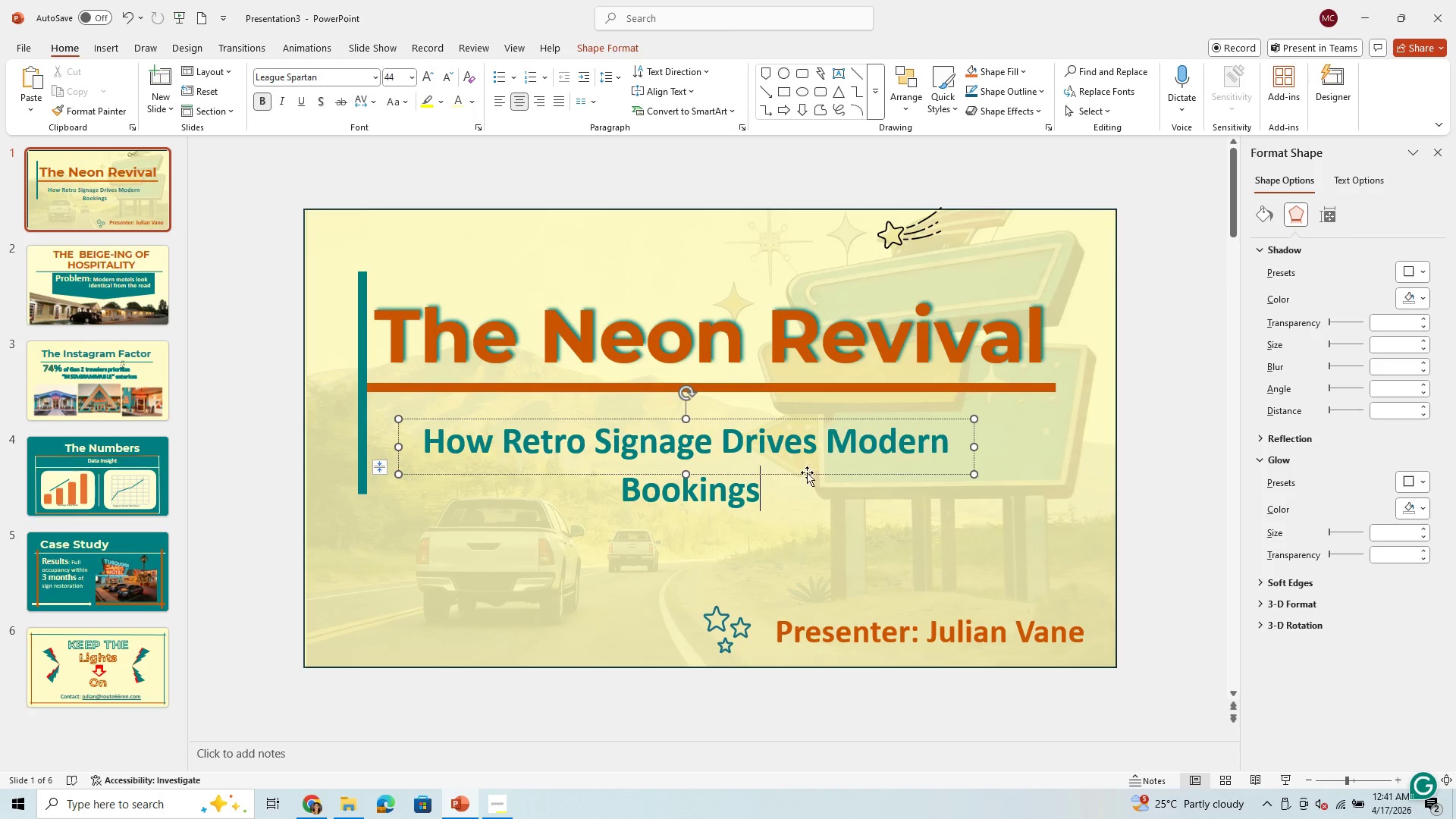 
left_click_drag(start_coordinate=[805, 477], to_coordinate=[797, 462])
 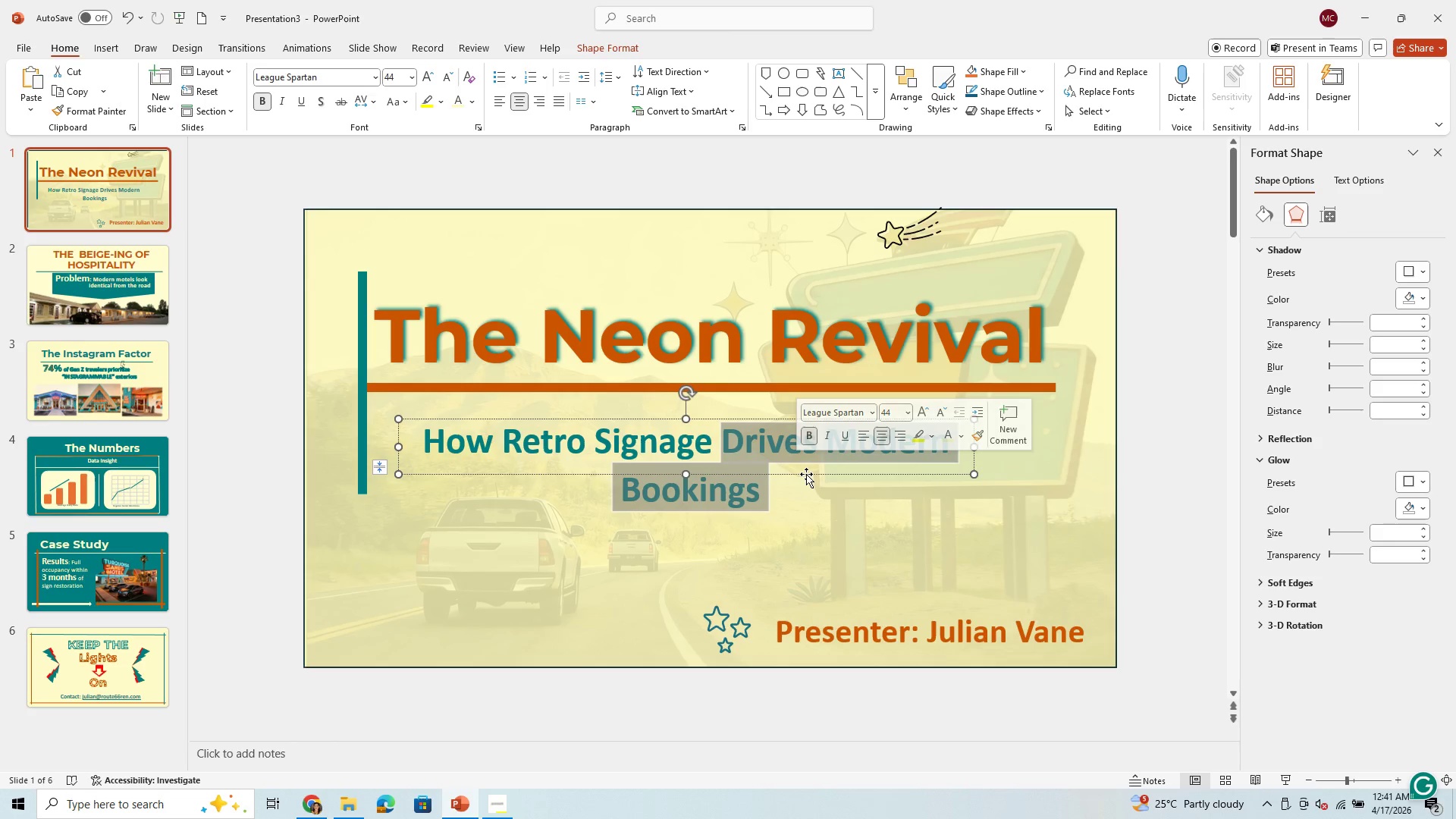 
left_click_drag(start_coordinate=[808, 475], to_coordinate=[771, 458])
 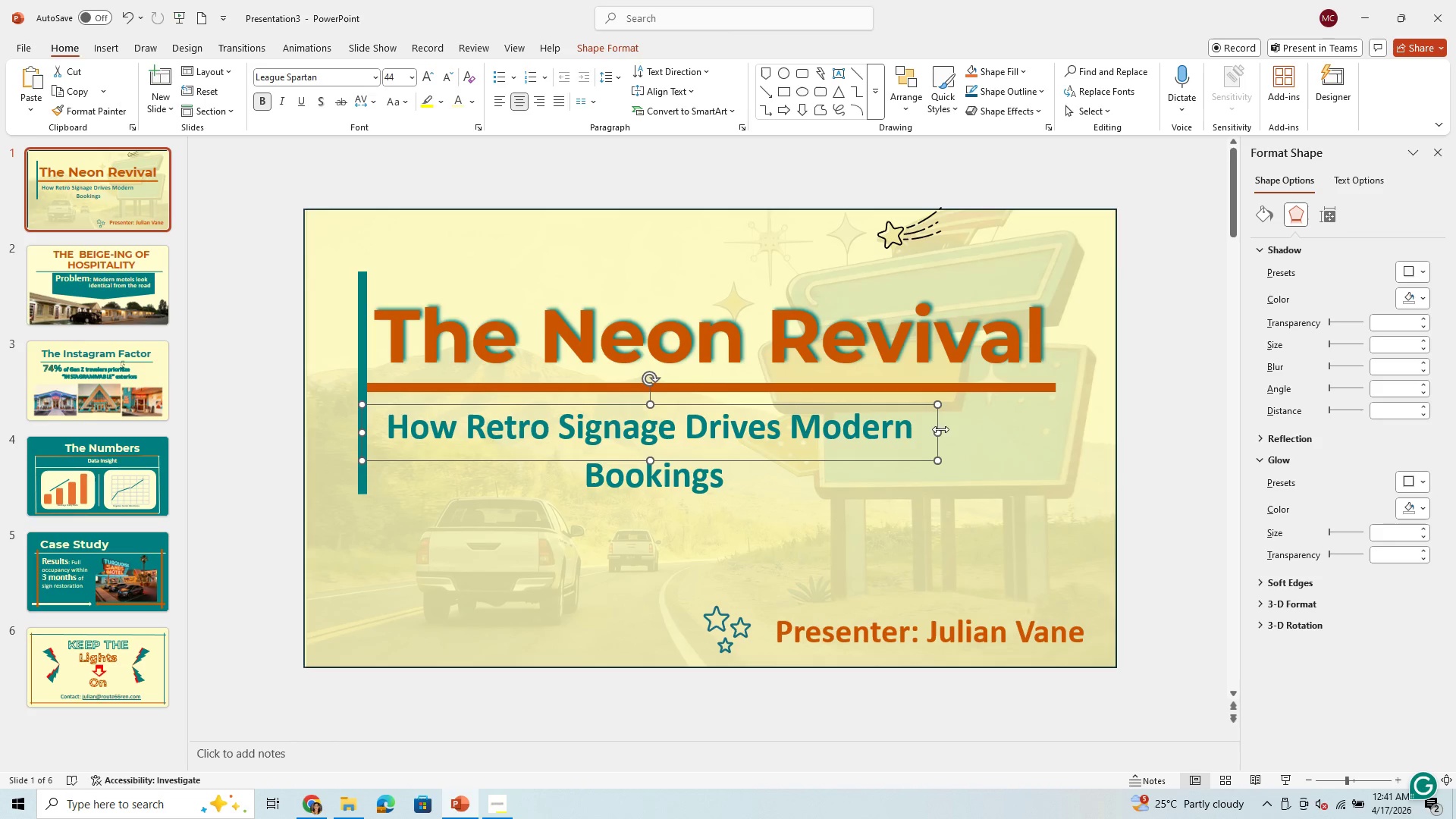 
left_click_drag(start_coordinate=[934, 432], to_coordinate=[941, 444])
 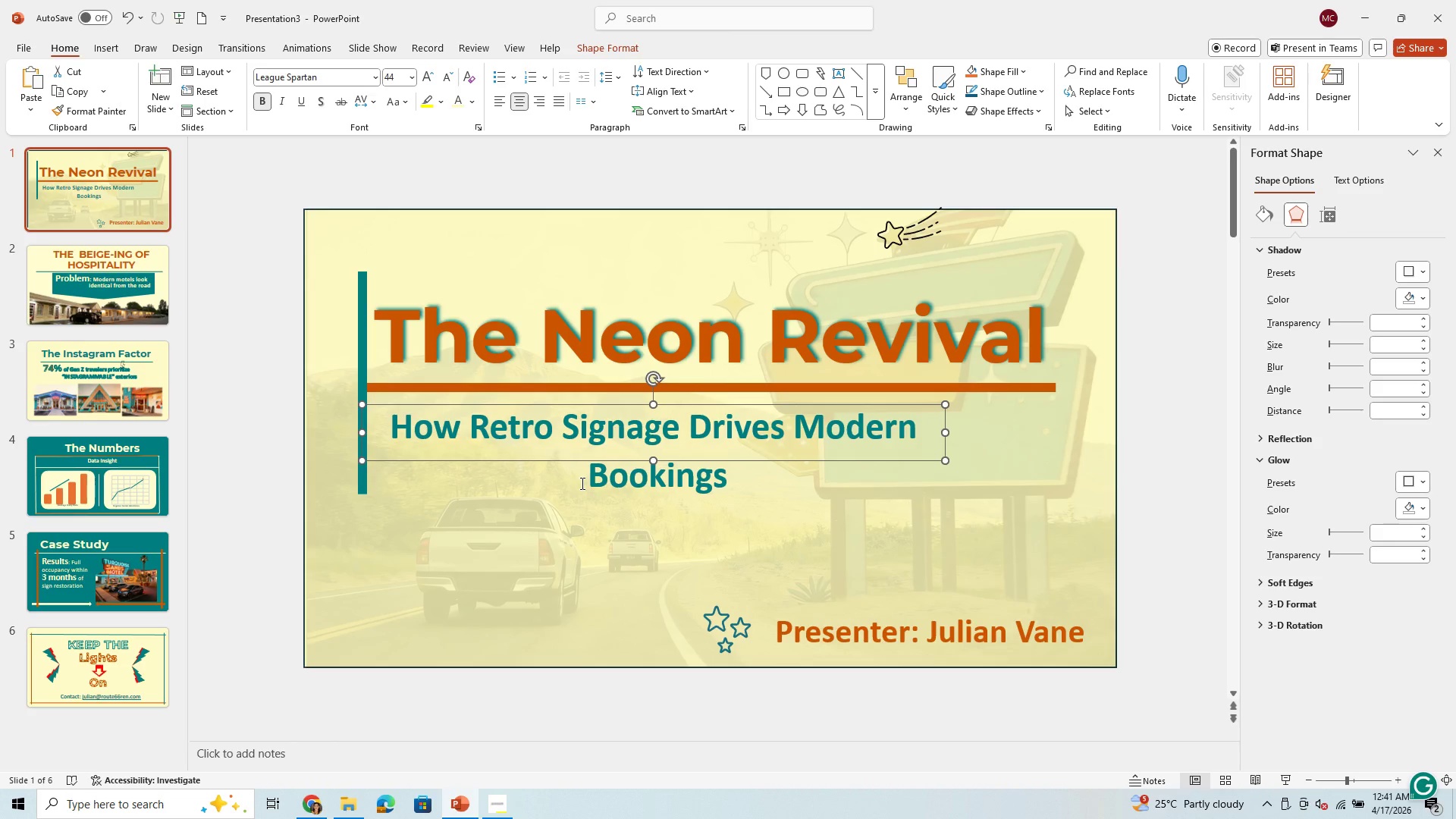 
left_click([581, 483])
 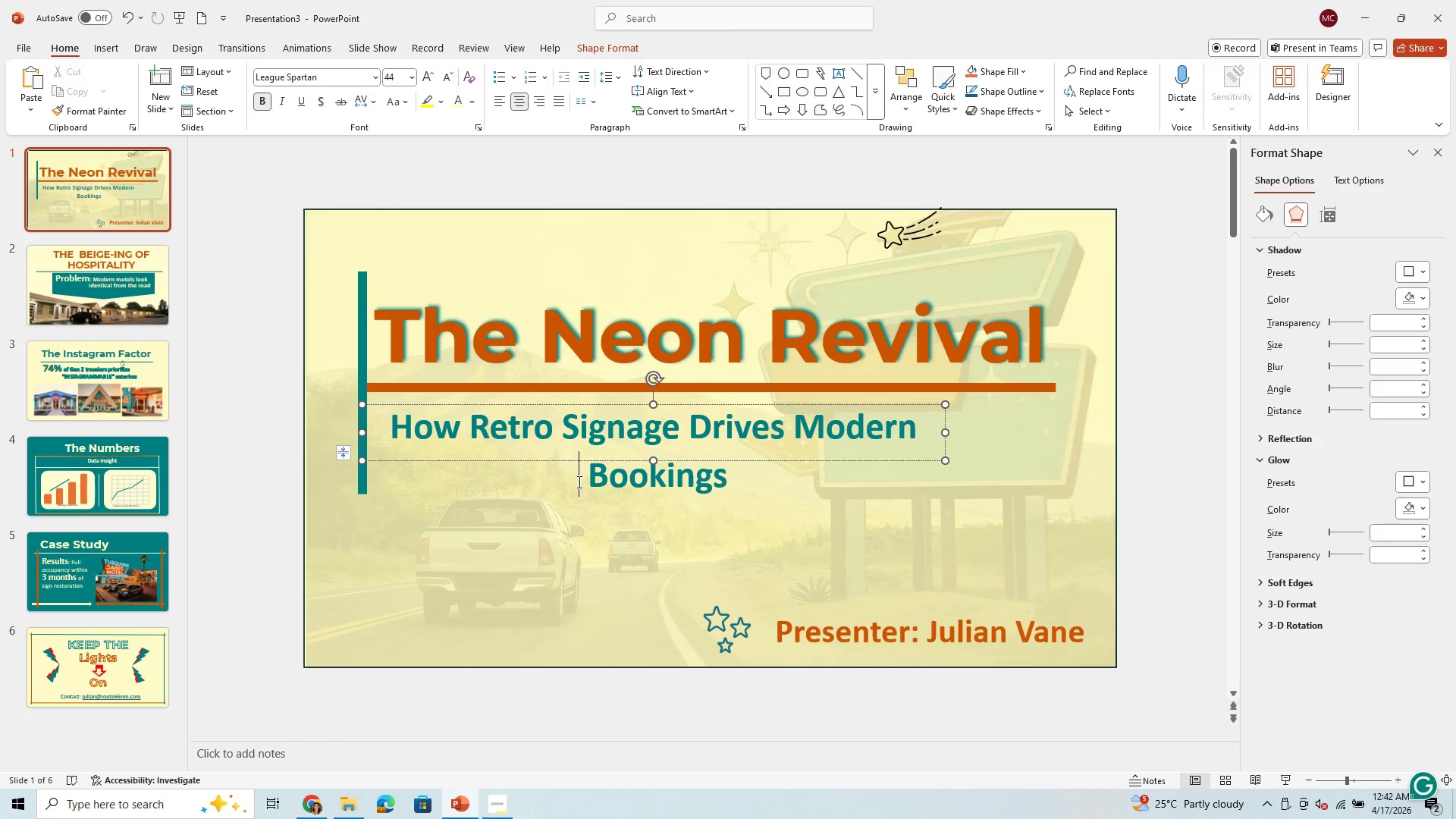 
key(Backspace)
 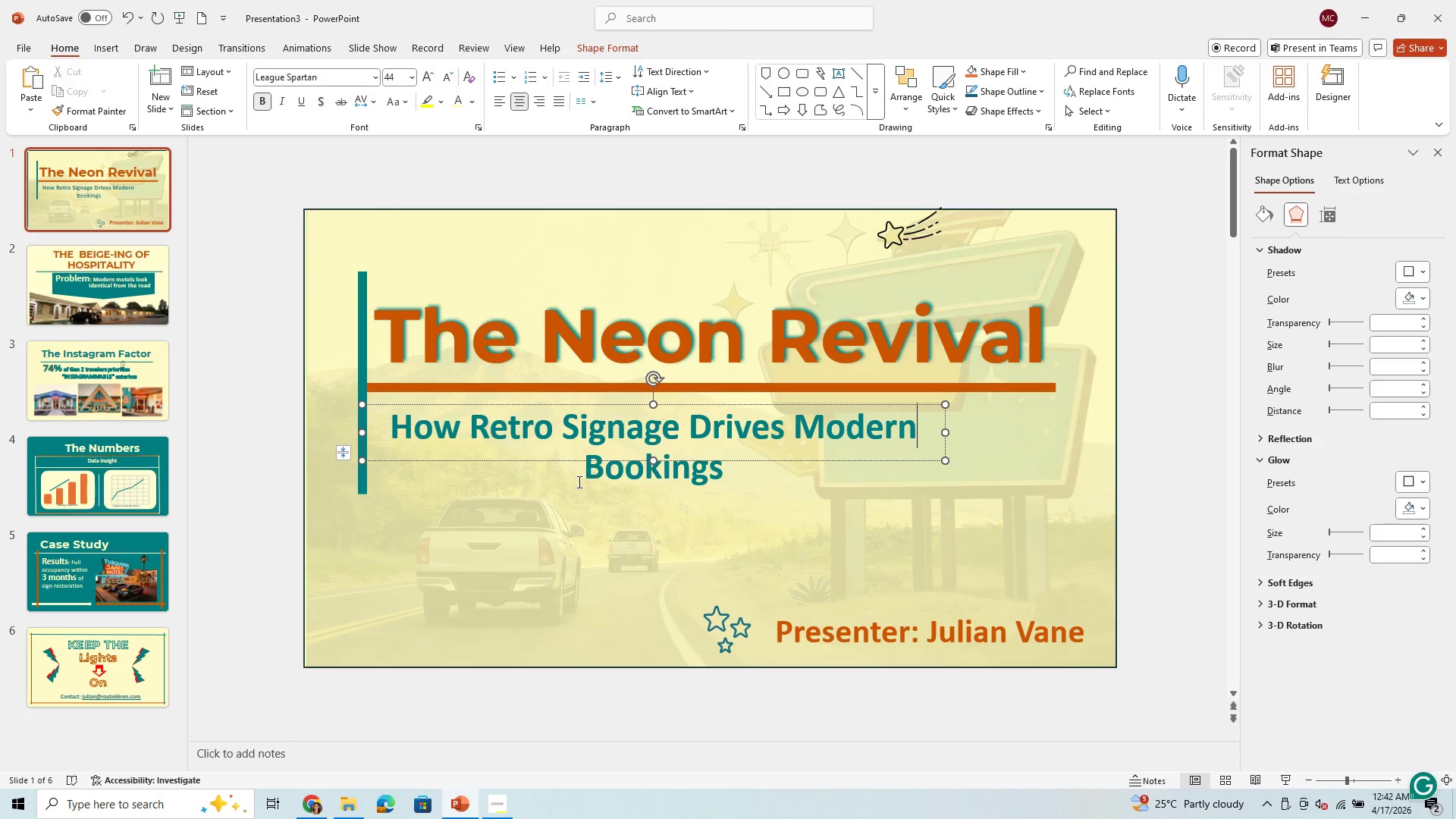 
key(Backspace)
 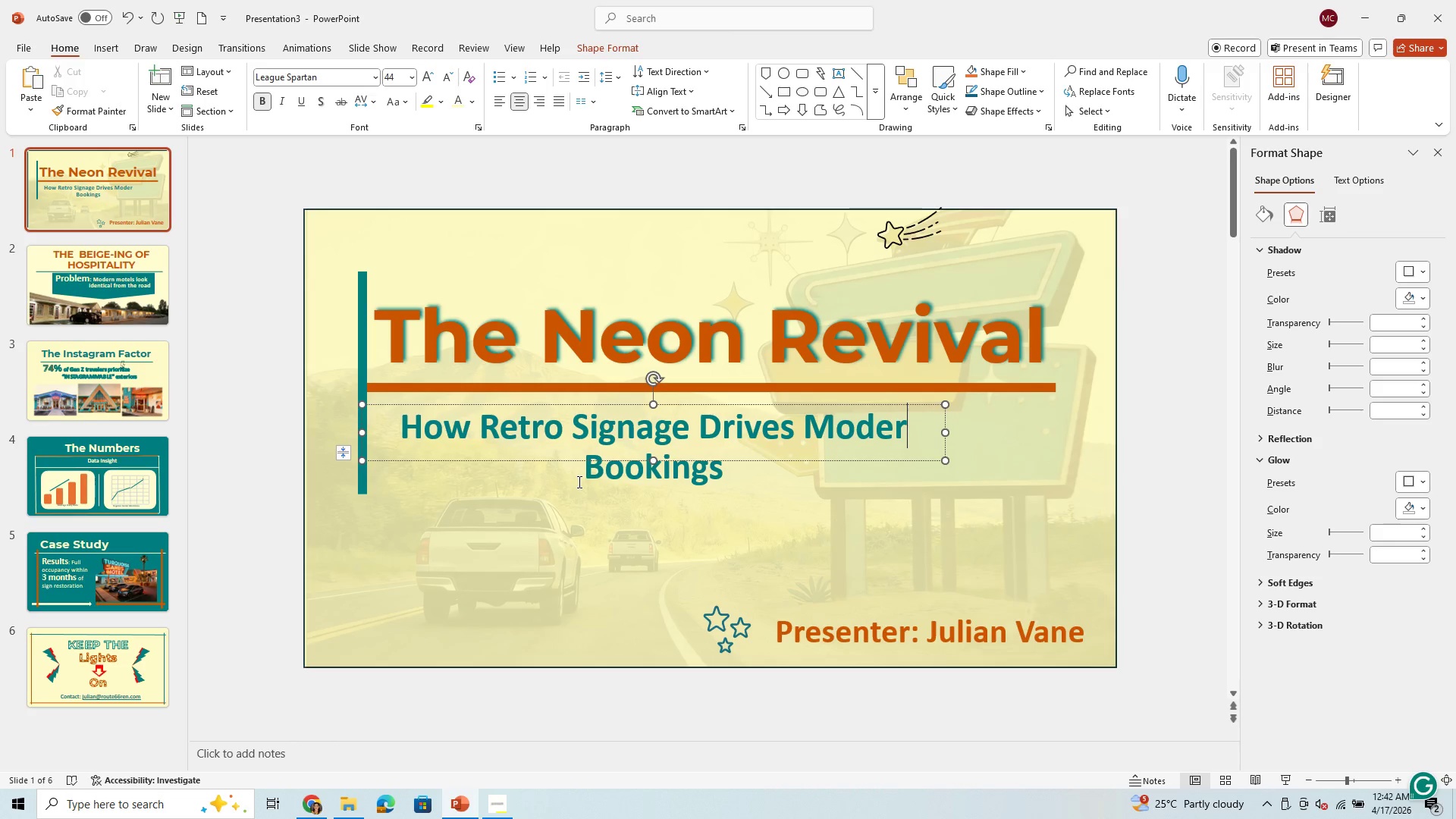 
key(N)
 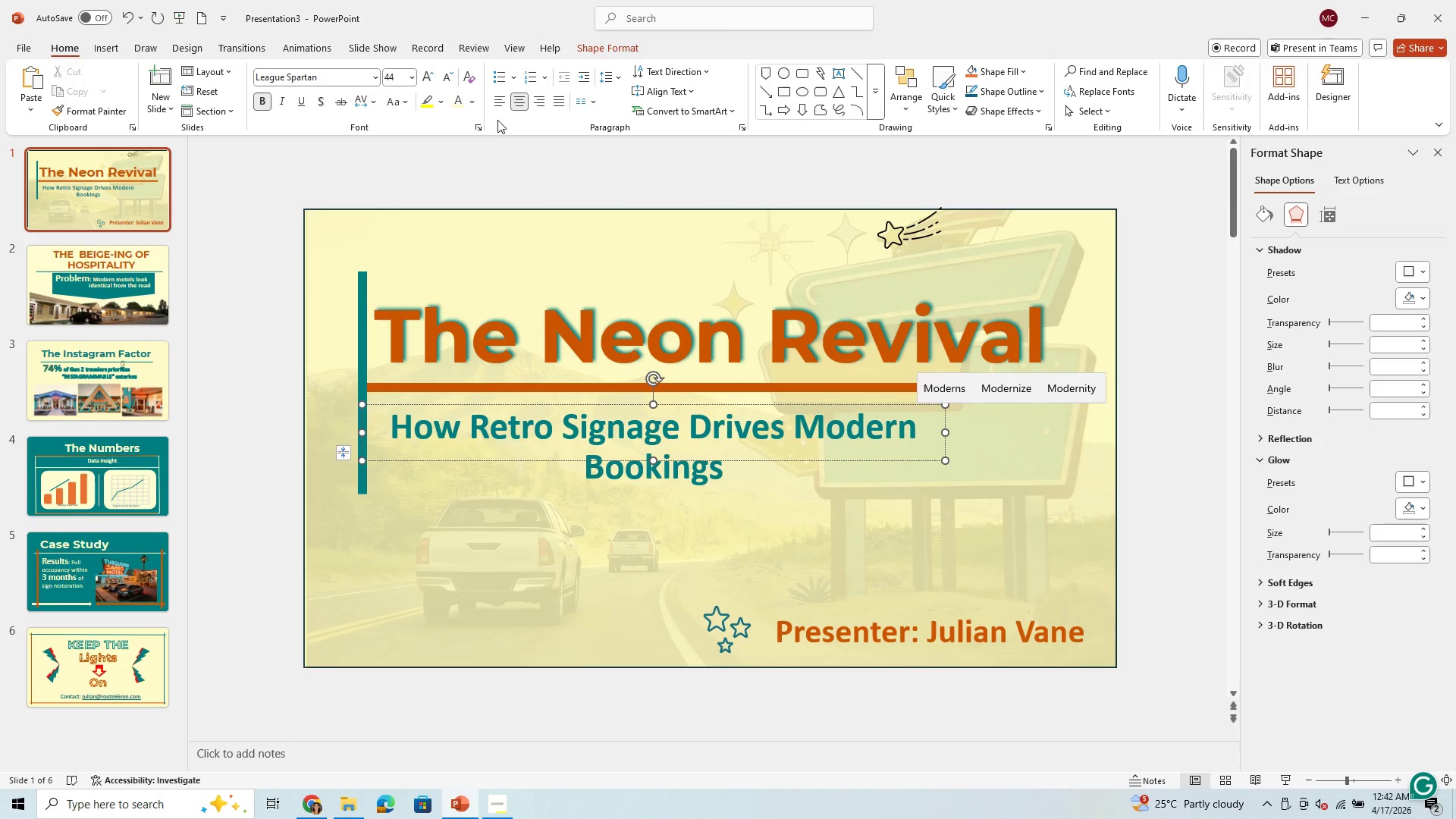 
left_click([500, 99])
 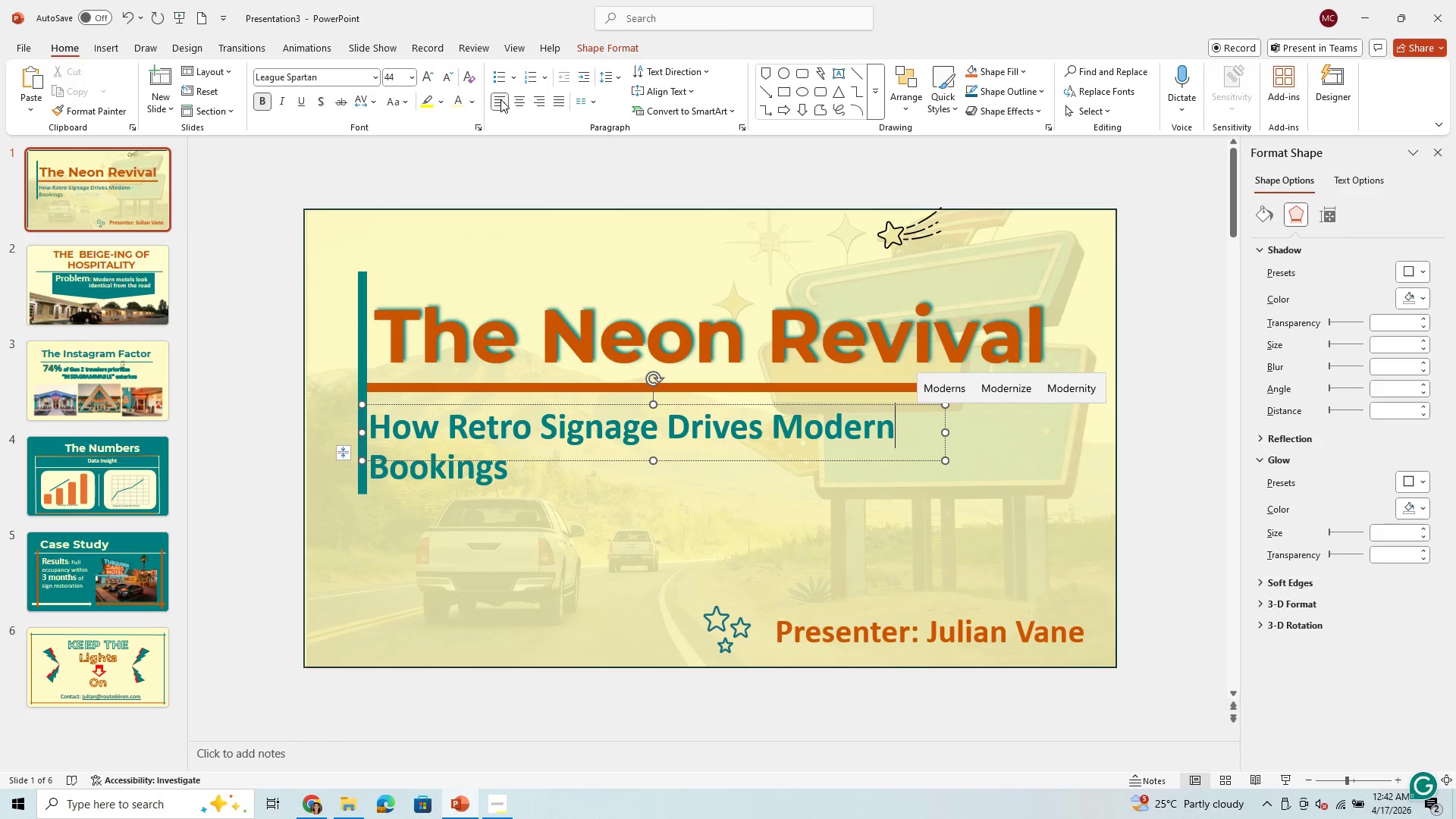 
left_click([500, 99])
 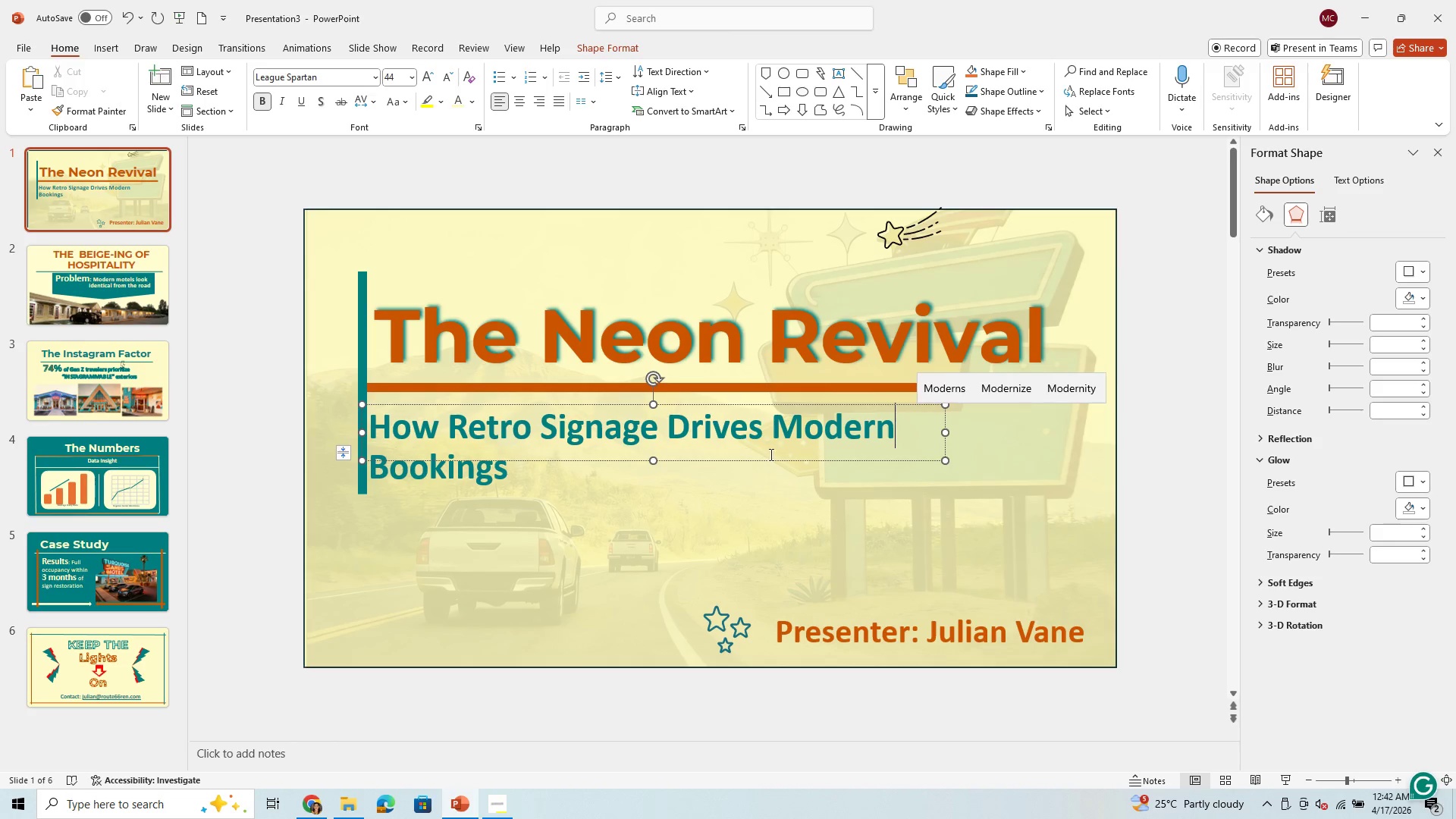 
left_click_drag(start_coordinate=[770, 465], to_coordinate=[777, 466])
 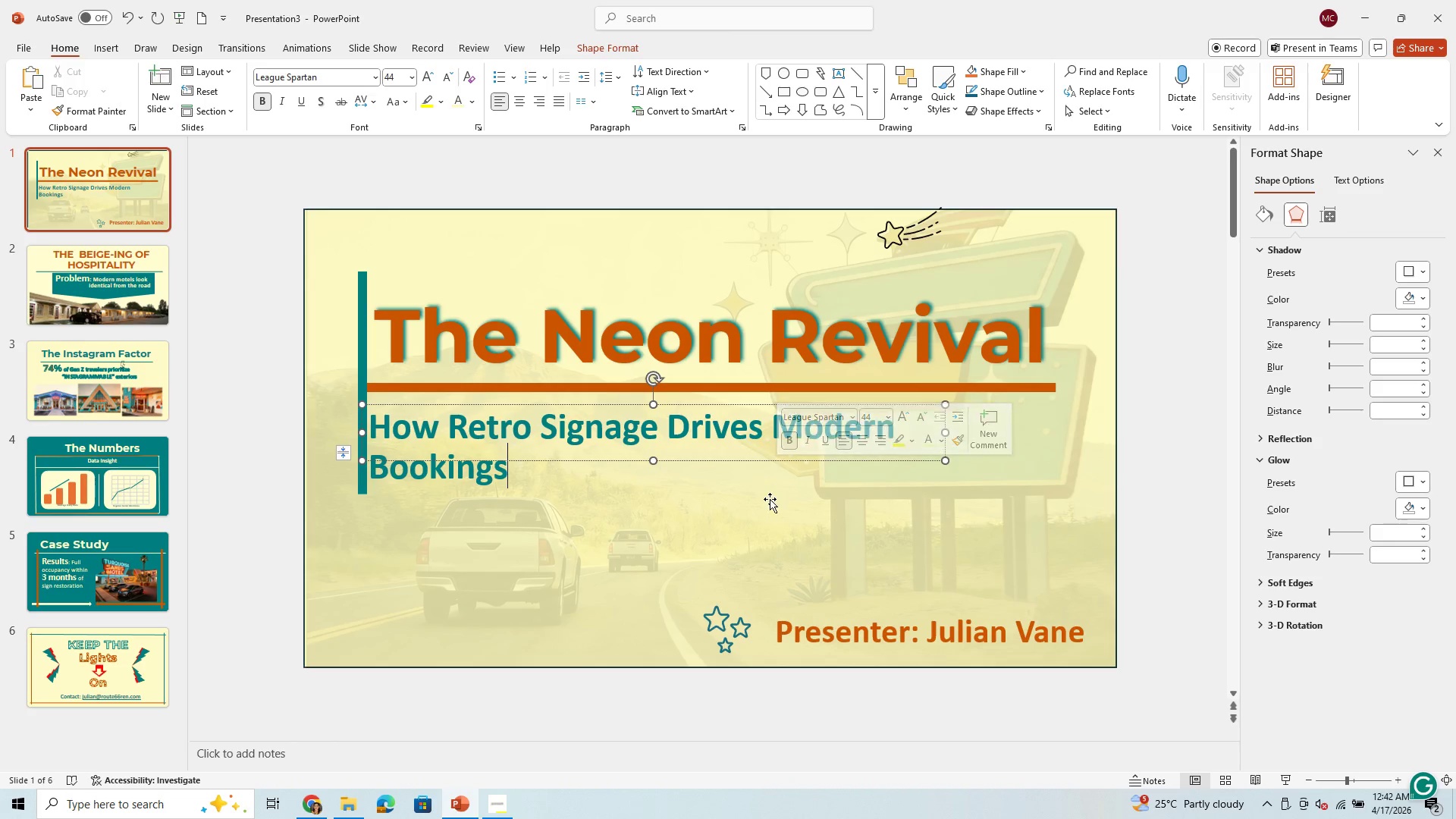 
left_click([770, 504])
 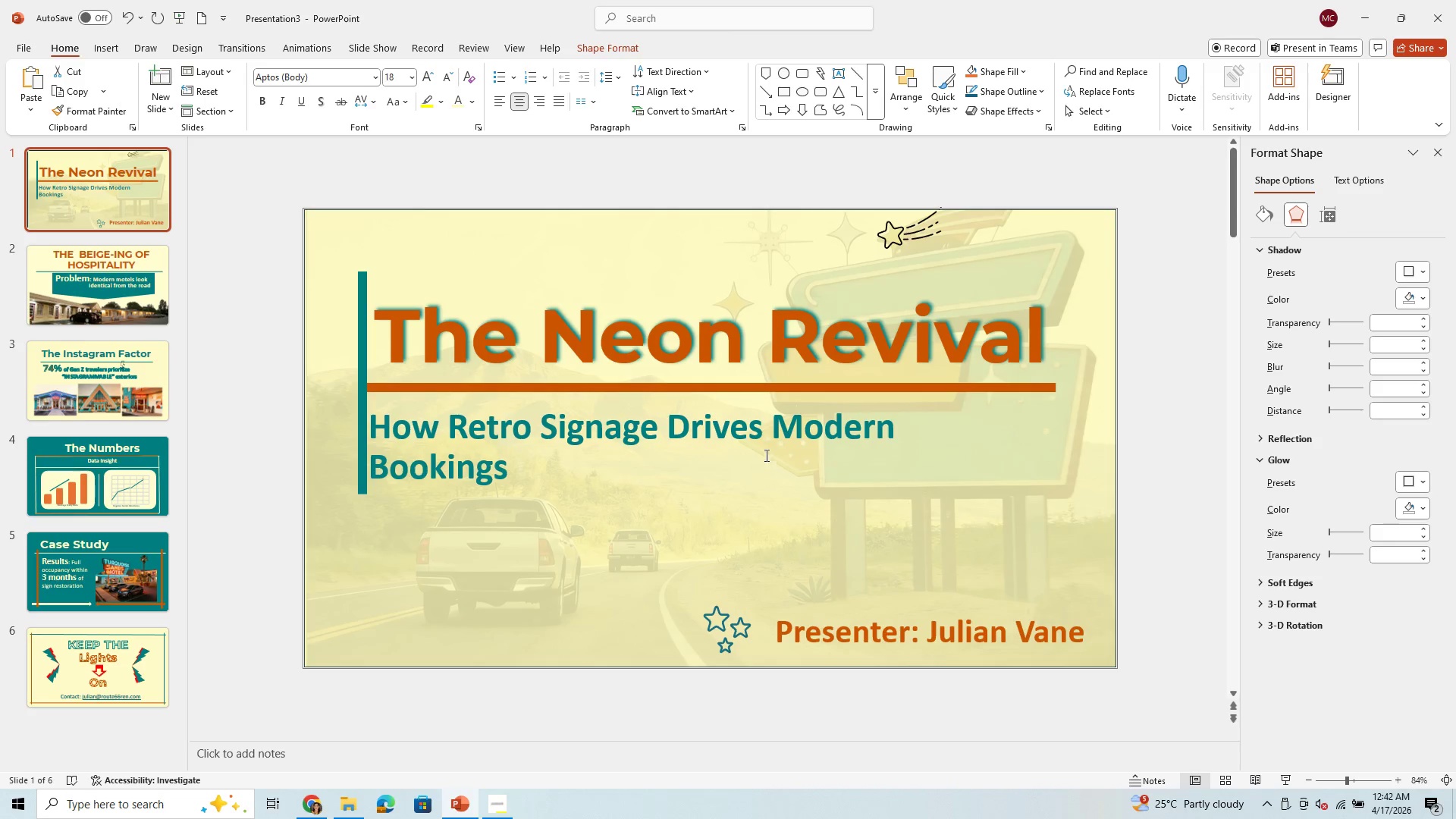 
left_click([764, 450])
 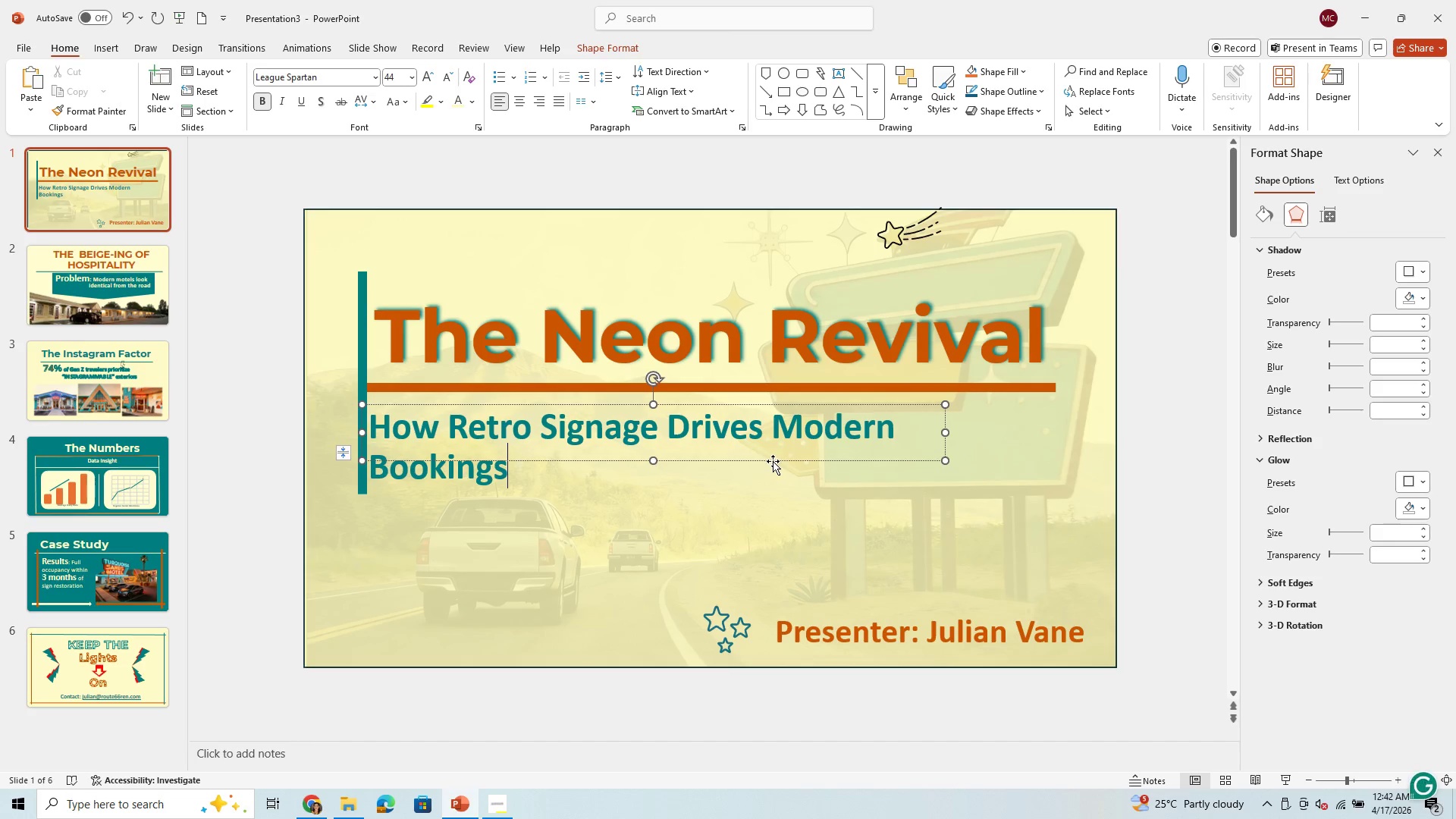 
left_click_drag(start_coordinate=[773, 461], to_coordinate=[795, 469])
 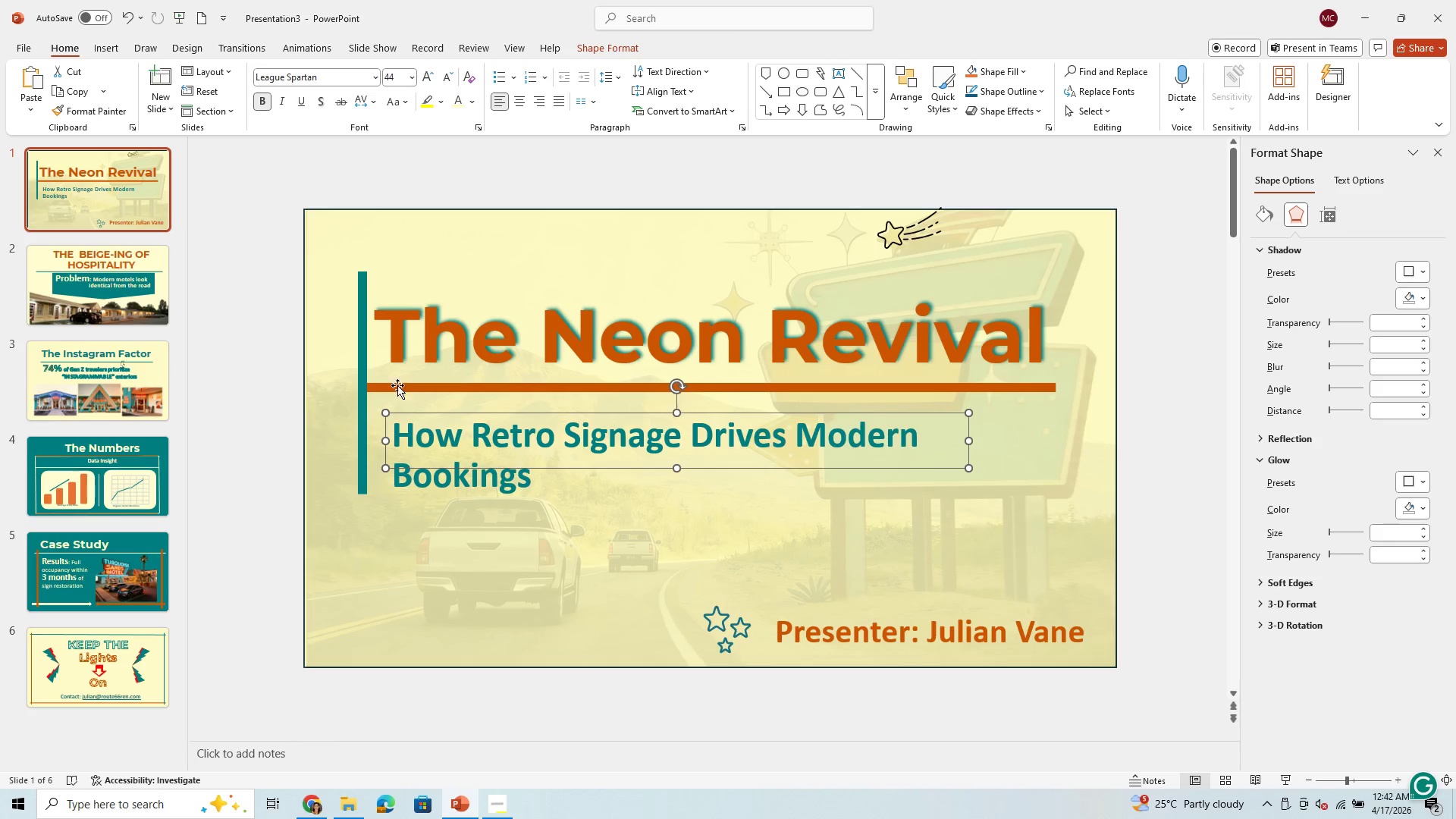 
left_click([359, 394])
 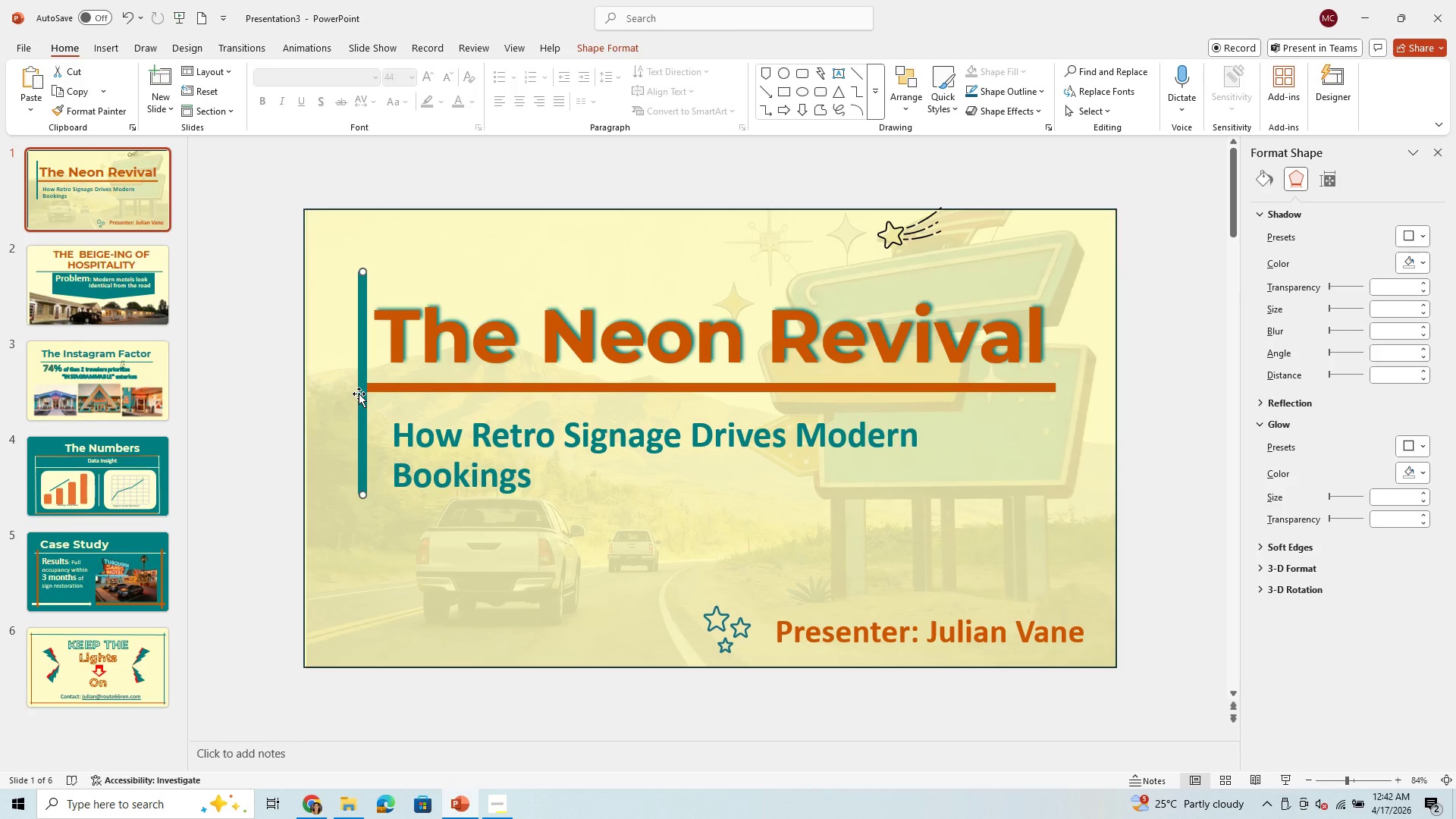 
key(Control+C)
 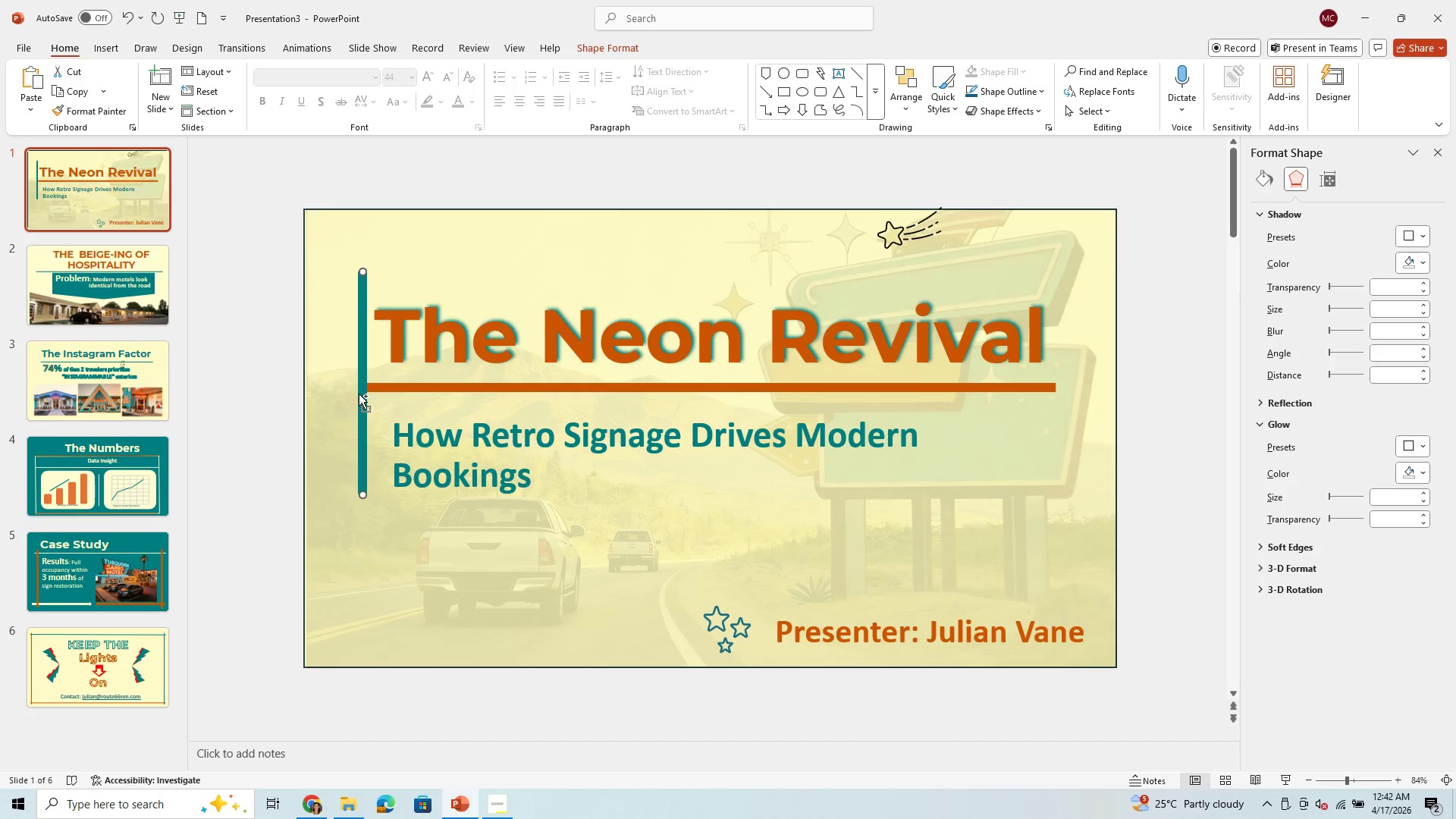 
key(Control+V)
 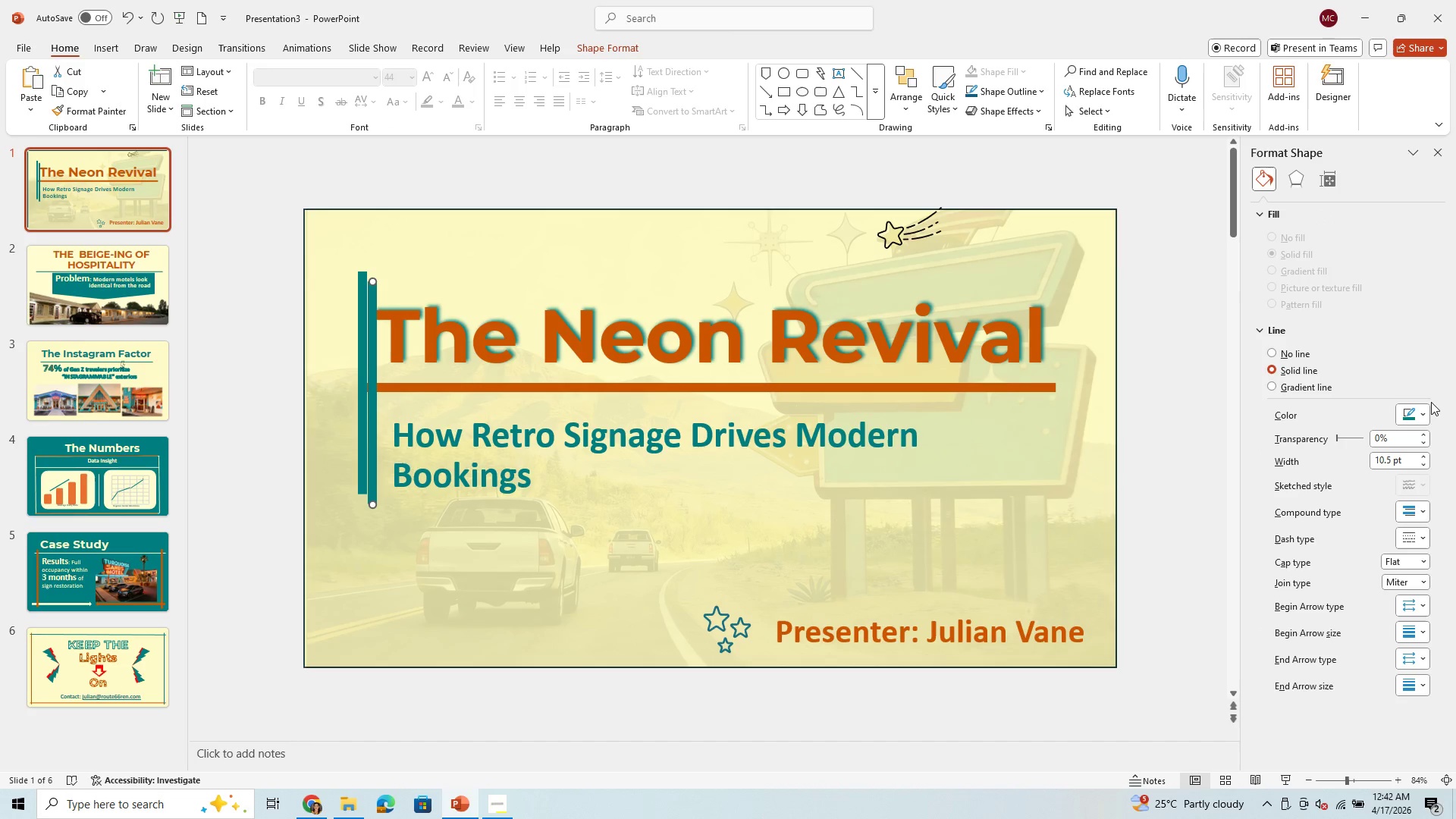 
wait(5.25)
 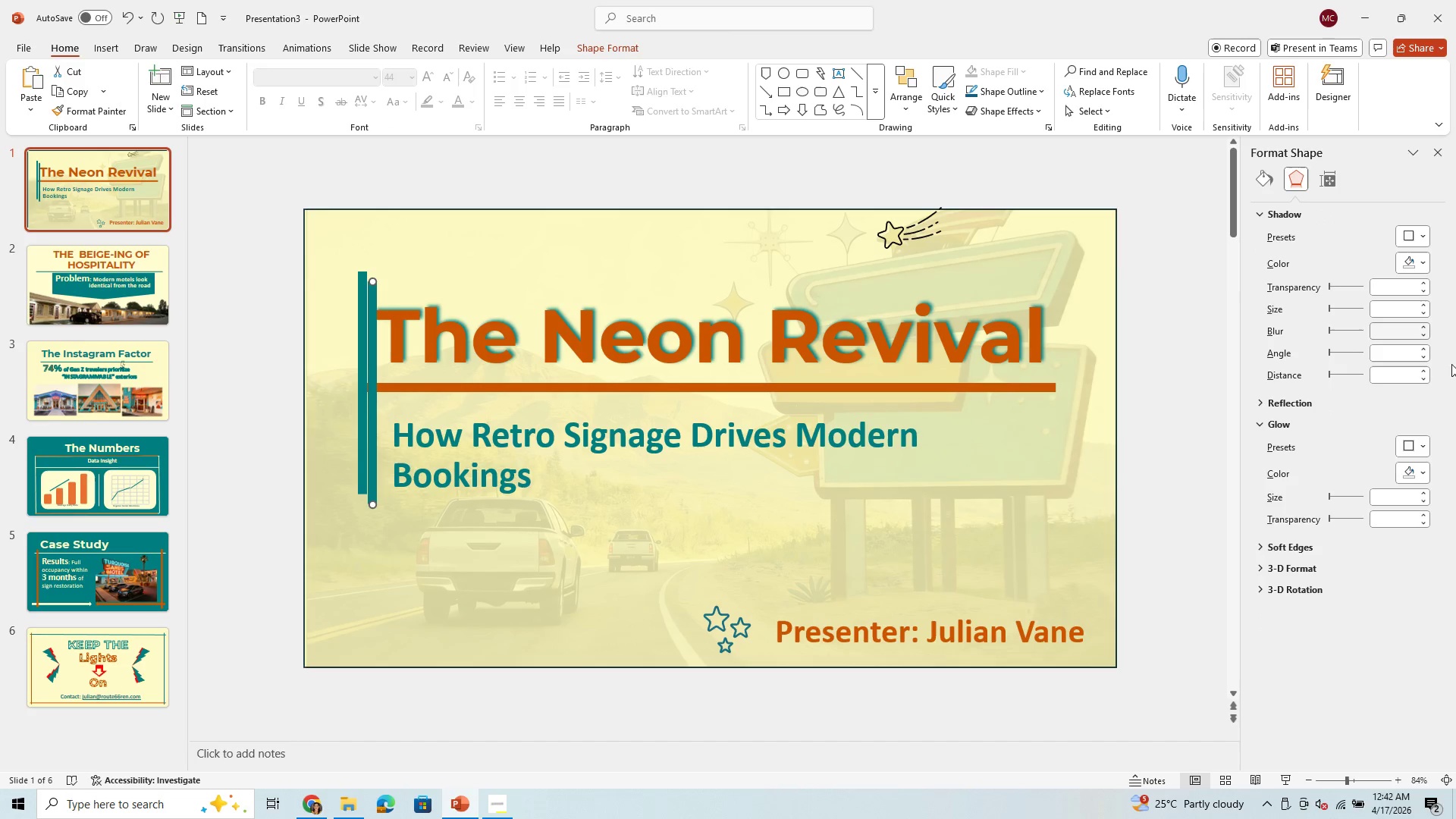 
left_click([1426, 412])
 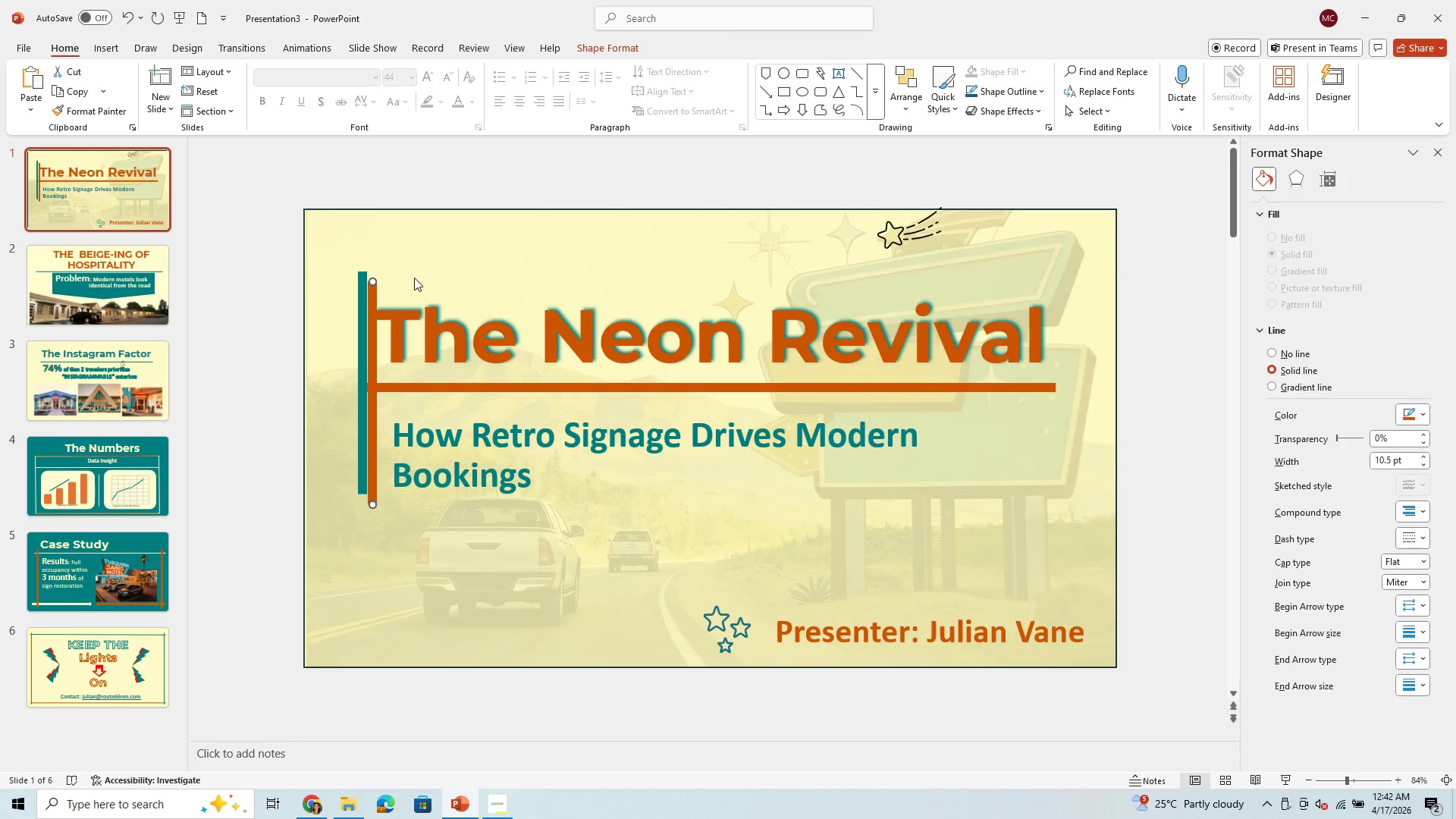 
left_click_drag(start_coordinate=[375, 284], to_coordinate=[369, 393])
 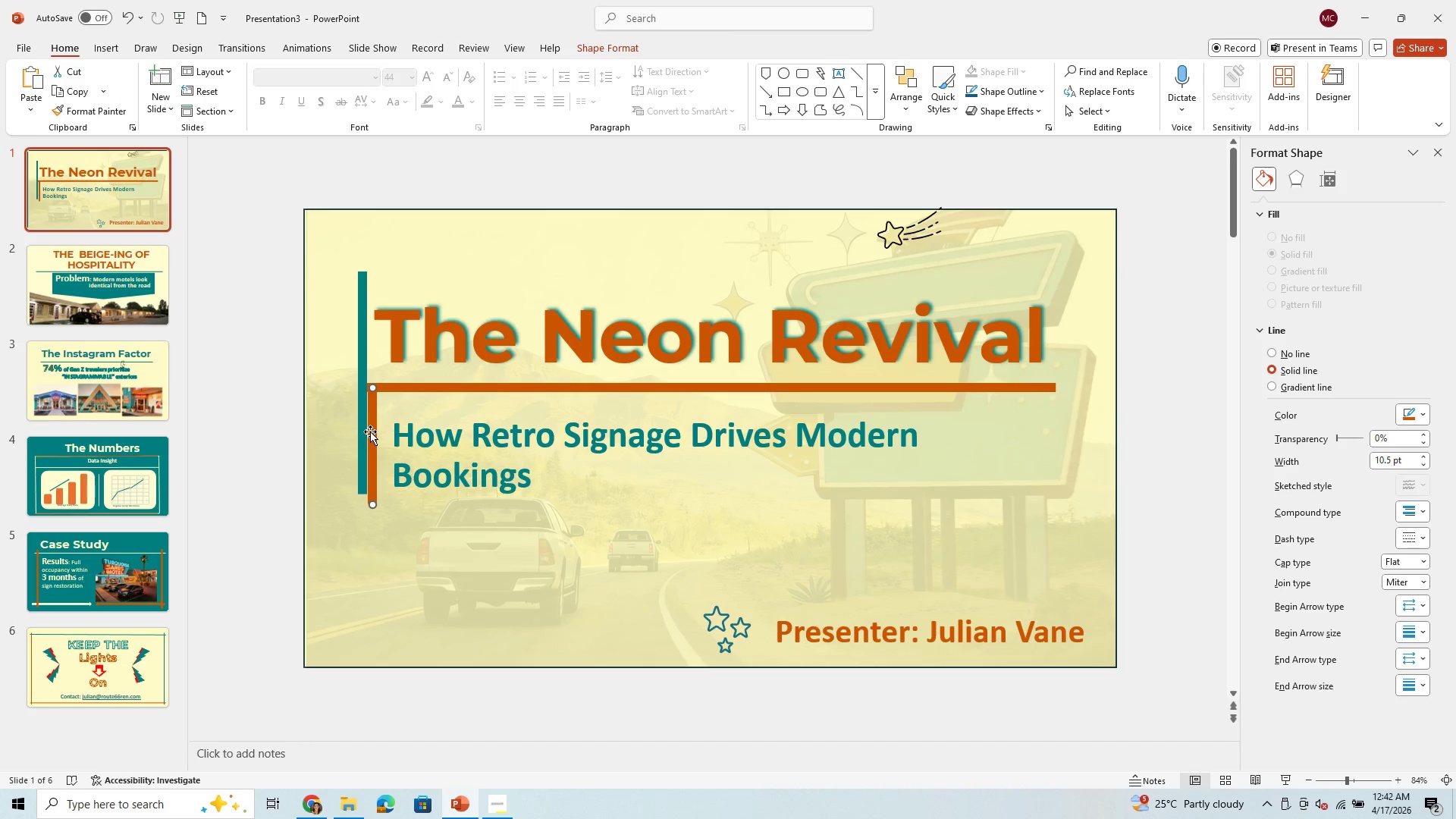 
left_click_drag(start_coordinate=[370, 431], to_coordinate=[358, 419])
 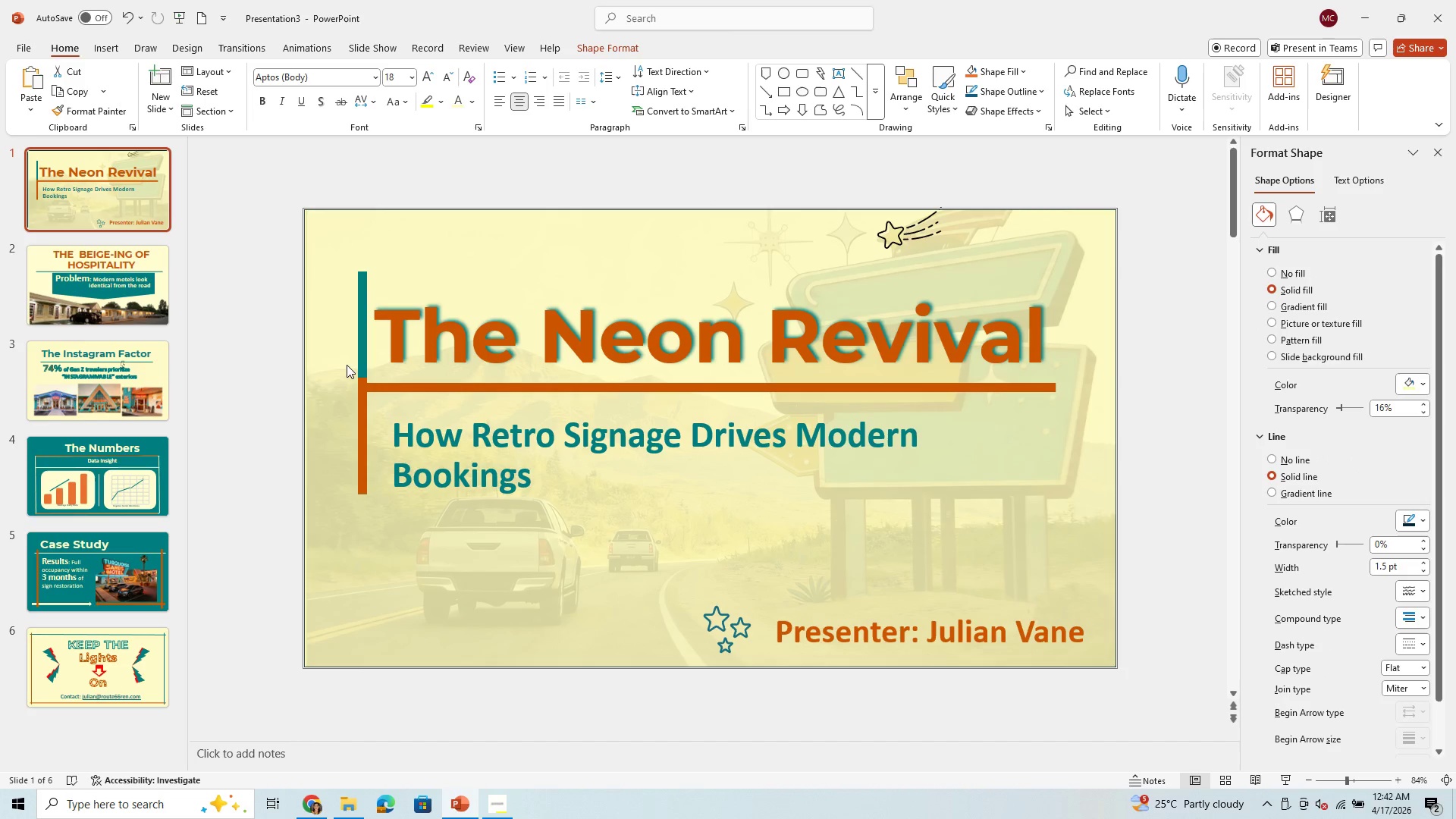 
left_click([361, 387])
 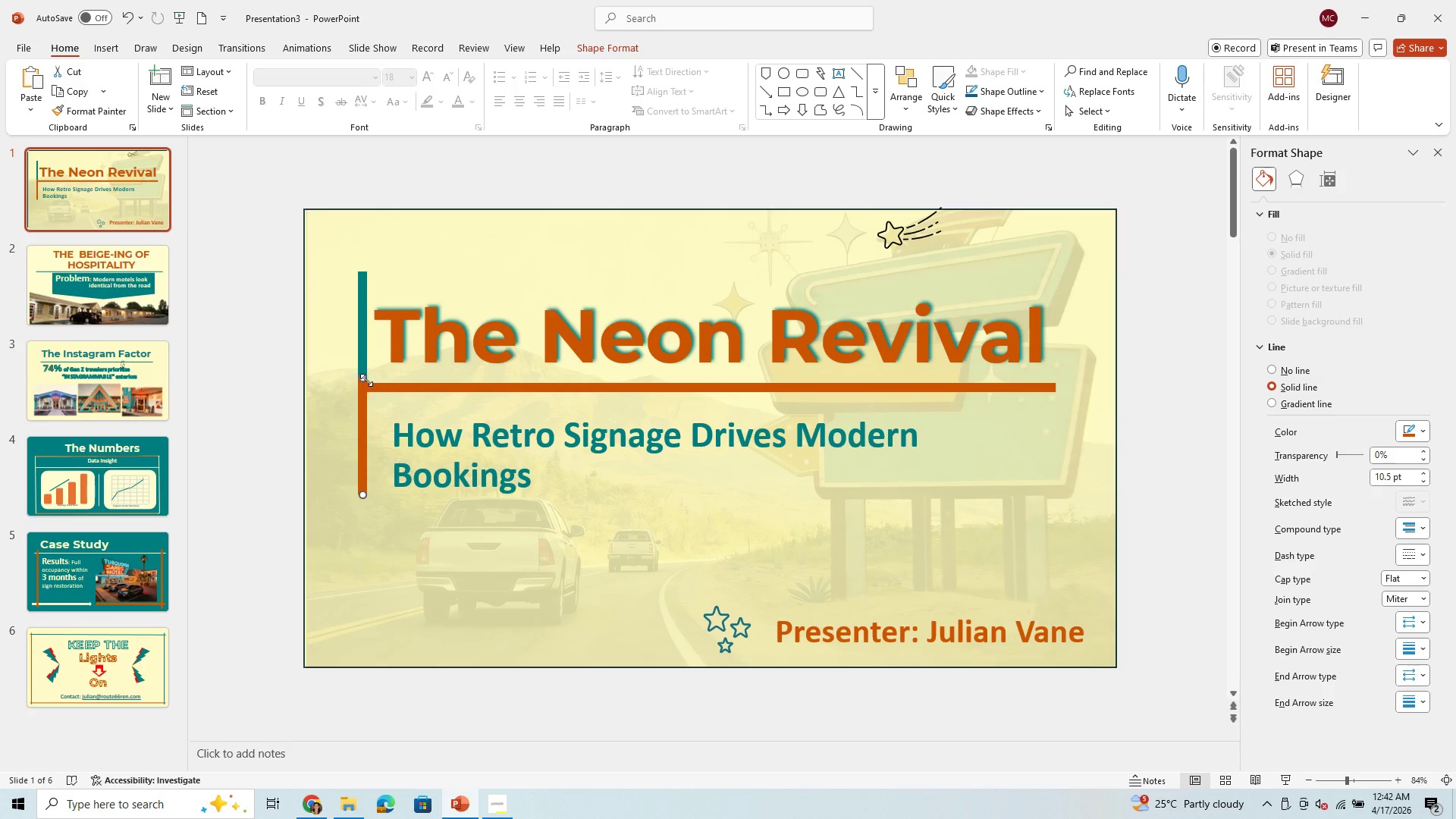 
left_click_drag(start_coordinate=[360, 378], to_coordinate=[360, 384])
 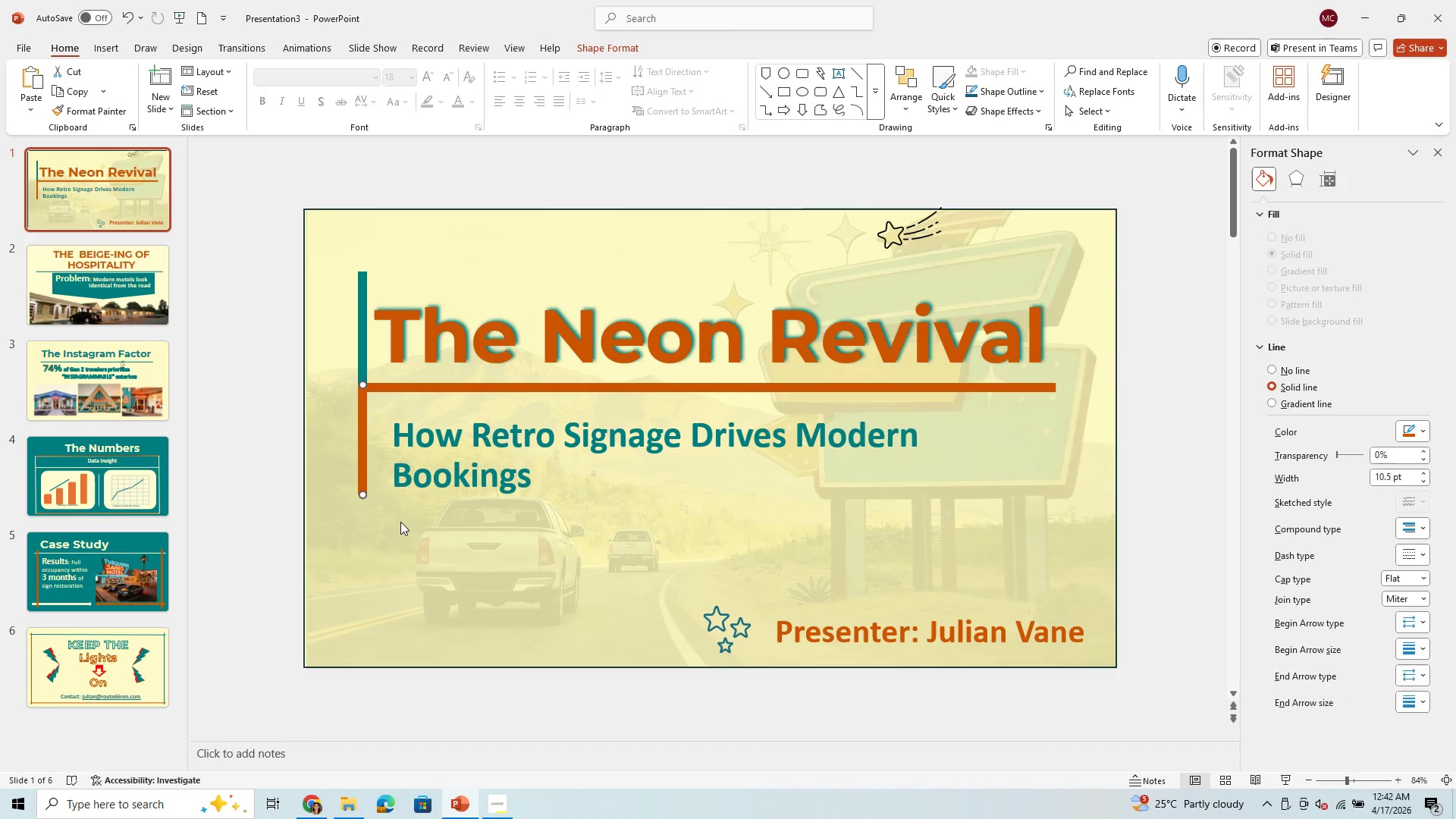 
left_click_drag(start_coordinate=[400, 530], to_coordinate=[400, 534])
 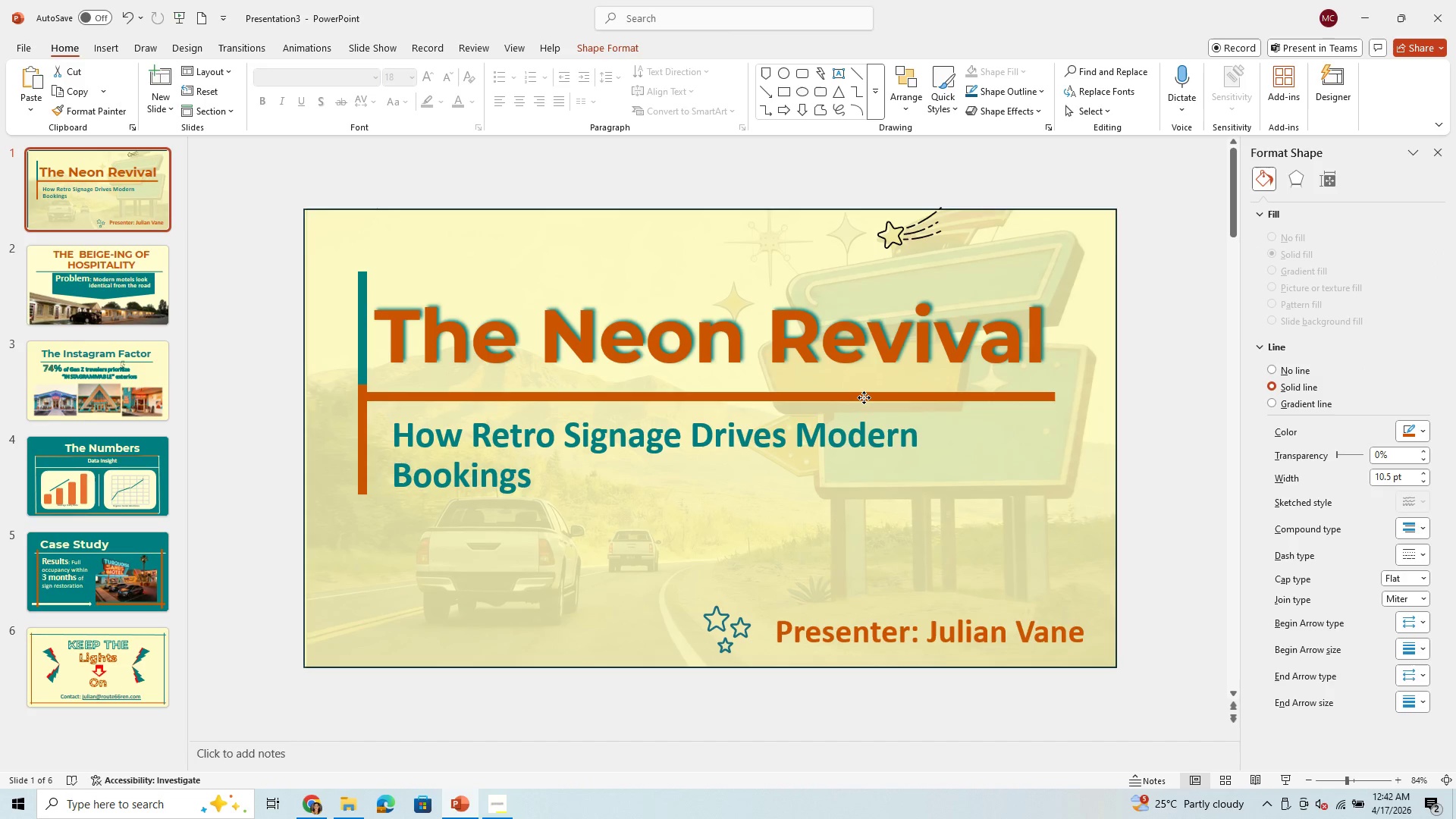 
wait(9.3)
 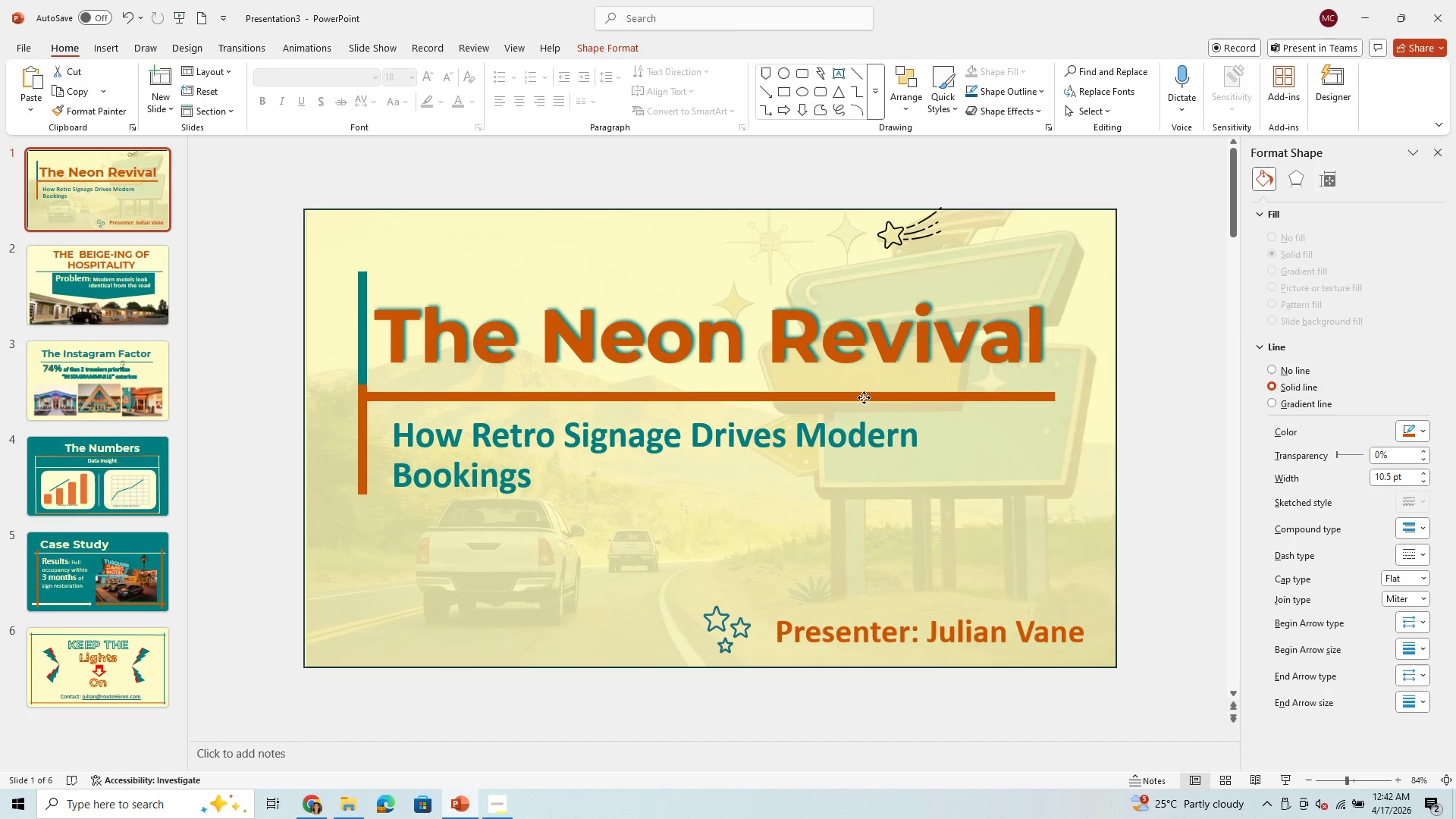 
left_click([824, 71])
 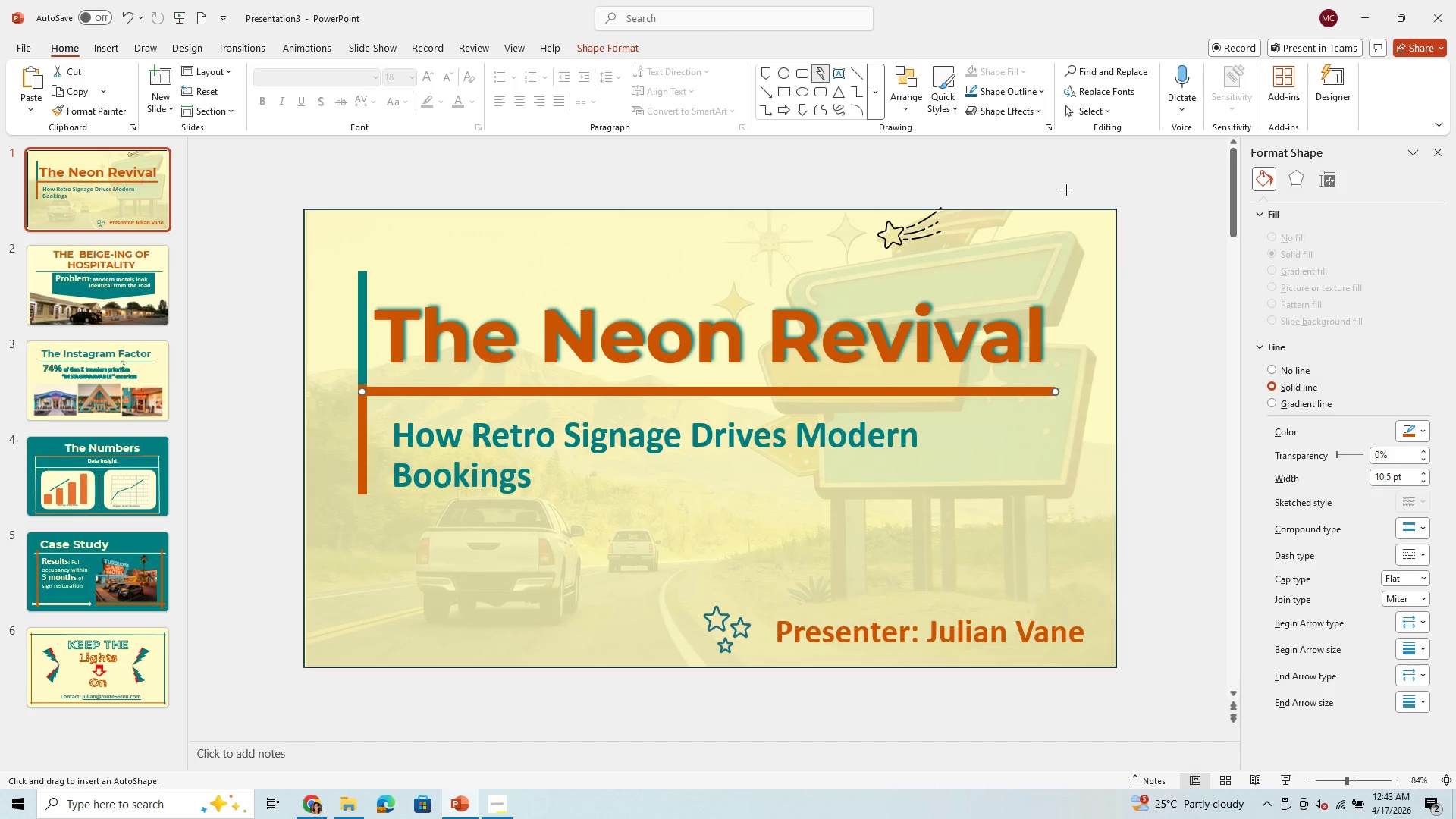 
wait(12.94)
 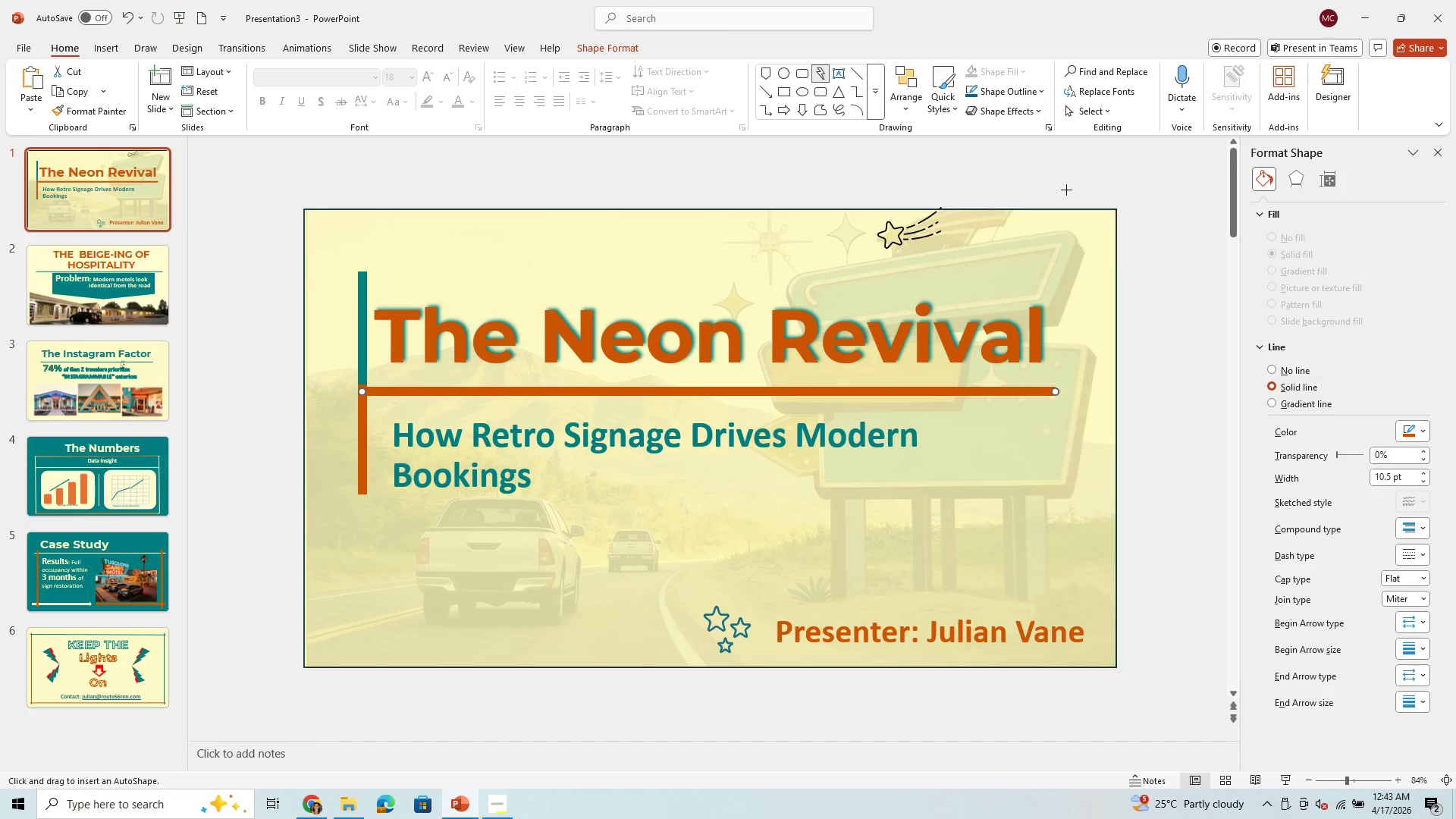 
left_click([872, 98])
 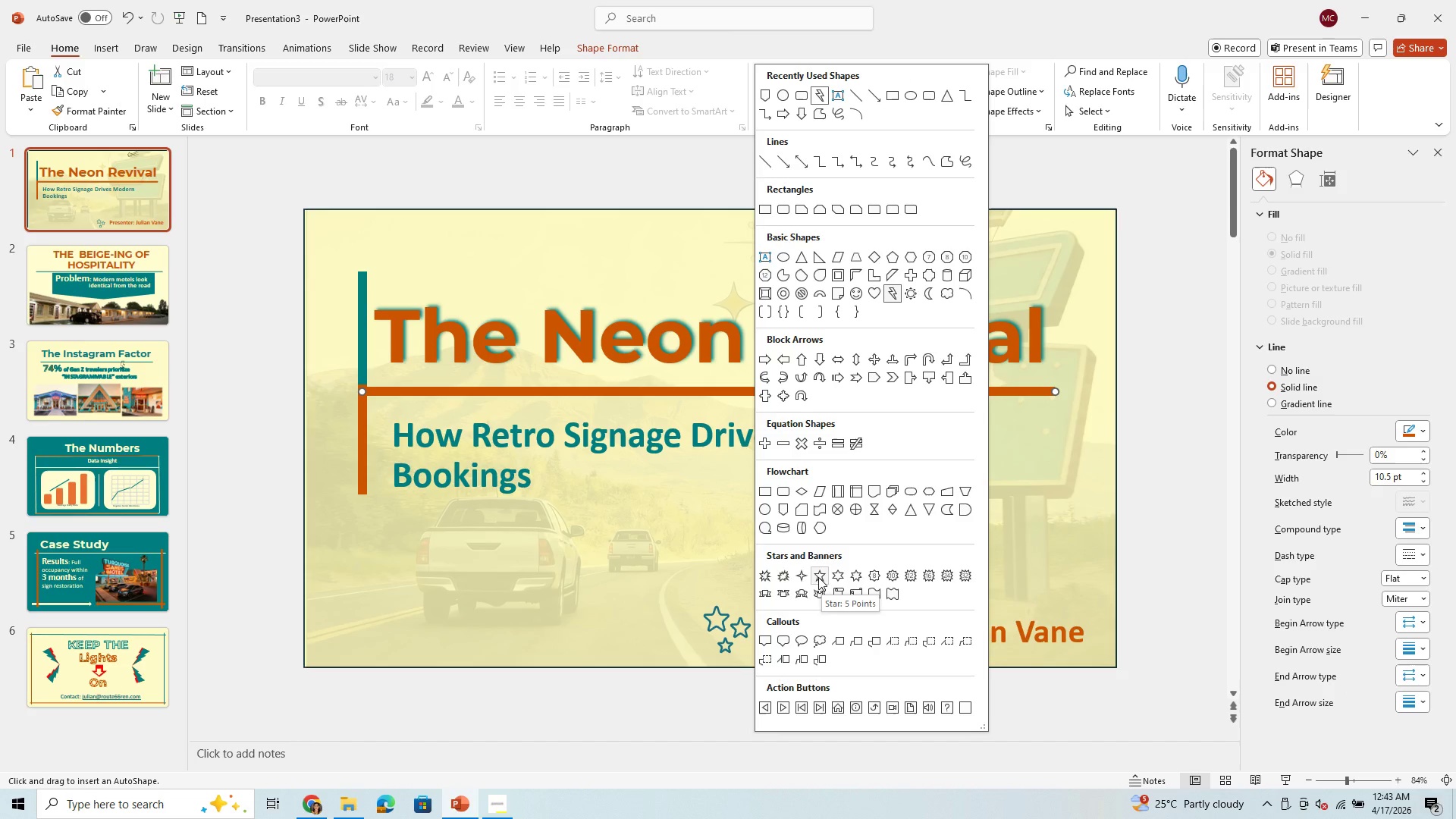 
wait(5.09)
 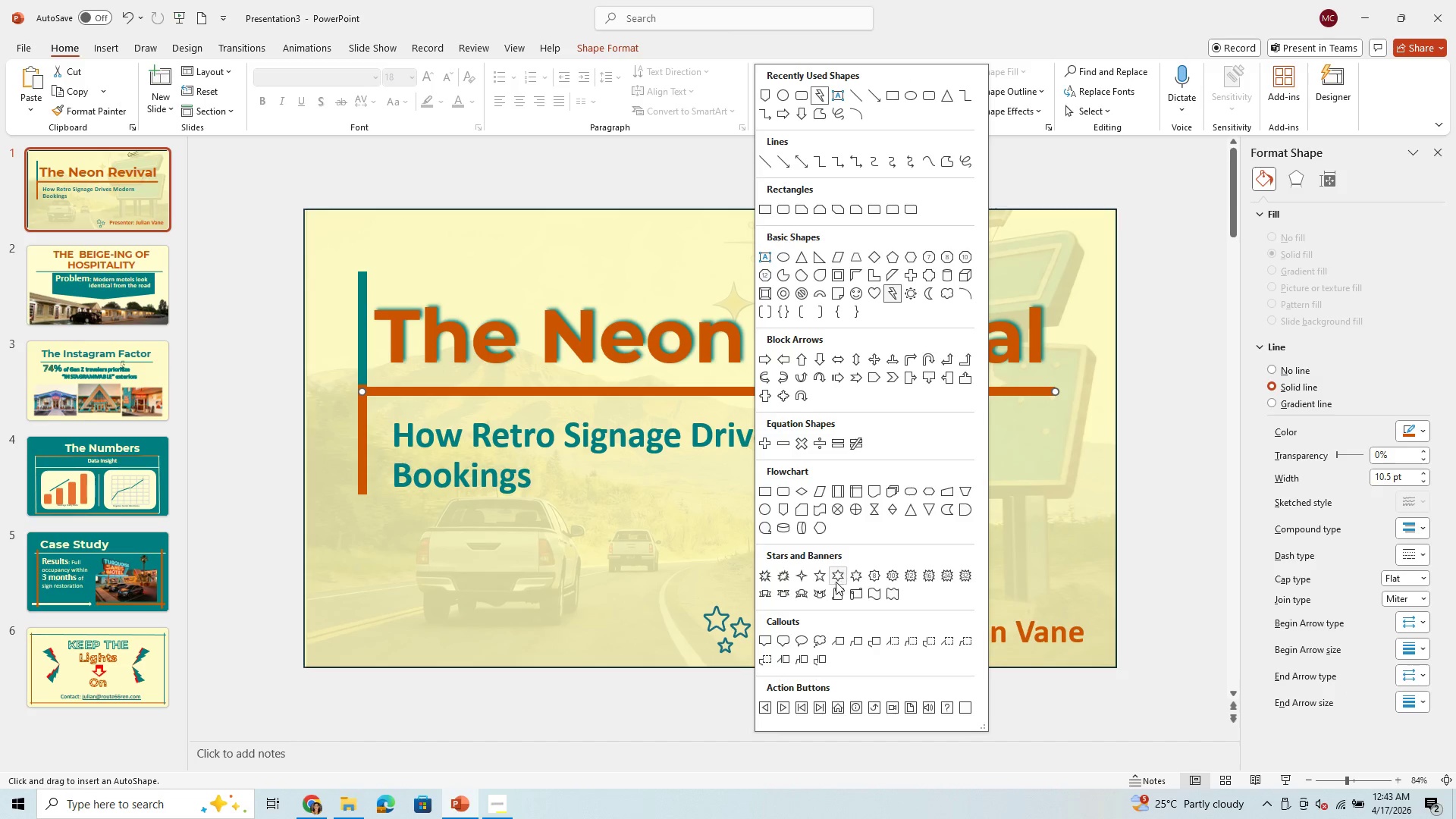 
left_click([804, 574])
 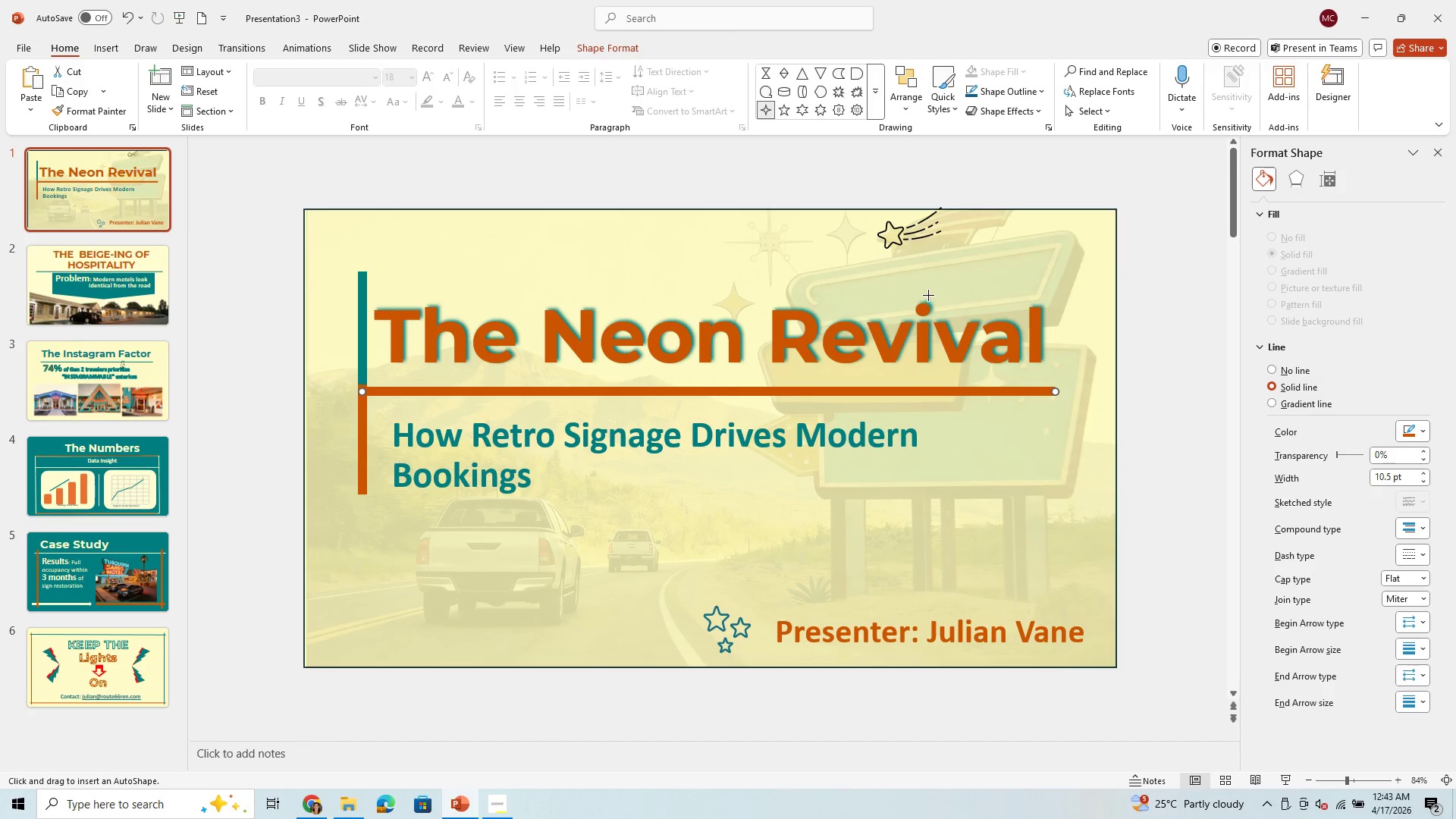 
left_click_drag(start_coordinate=[915, 280], to_coordinate=[976, 314])
 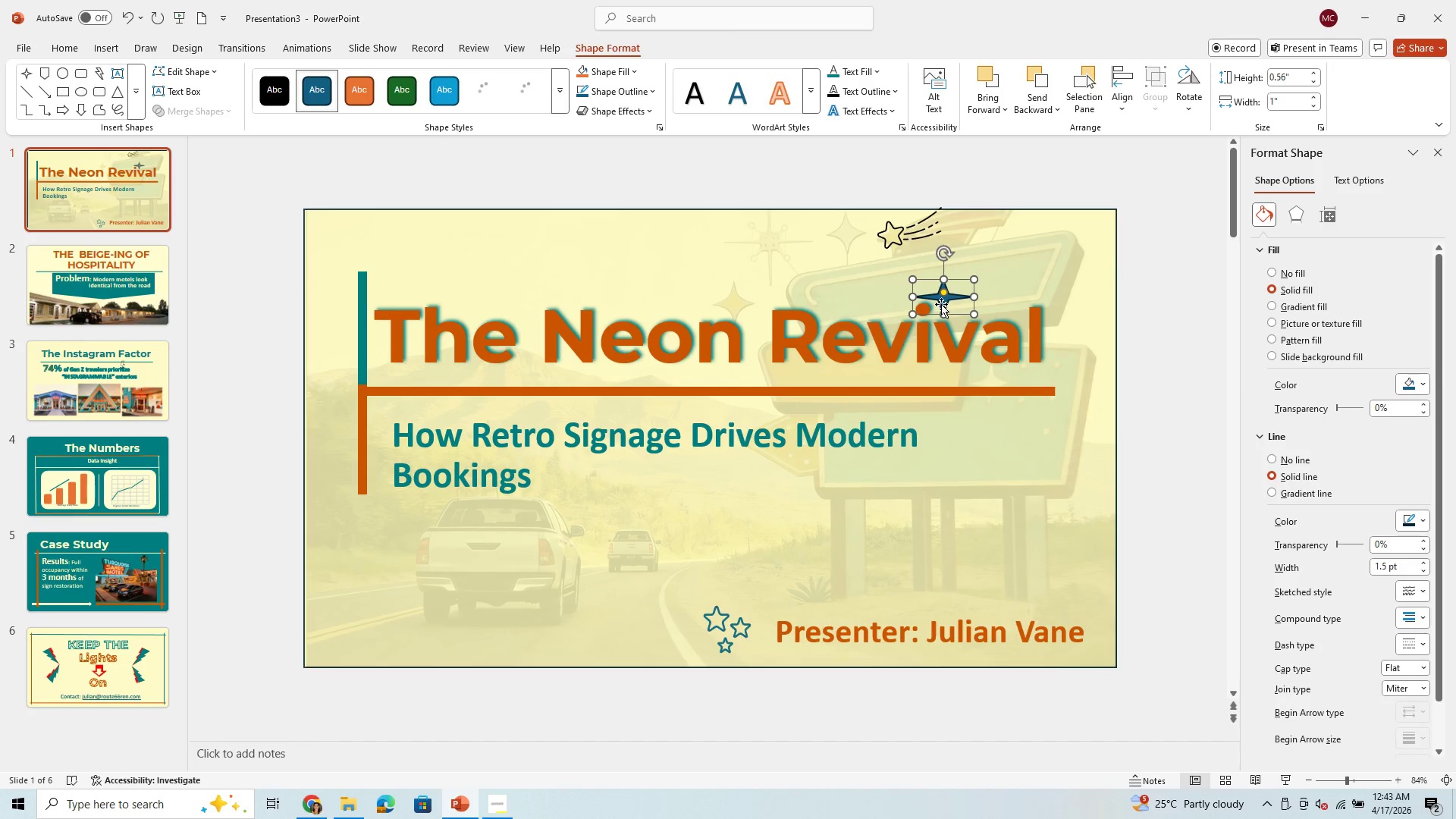 
left_click_drag(start_coordinate=[941, 304], to_coordinate=[804, 281])
 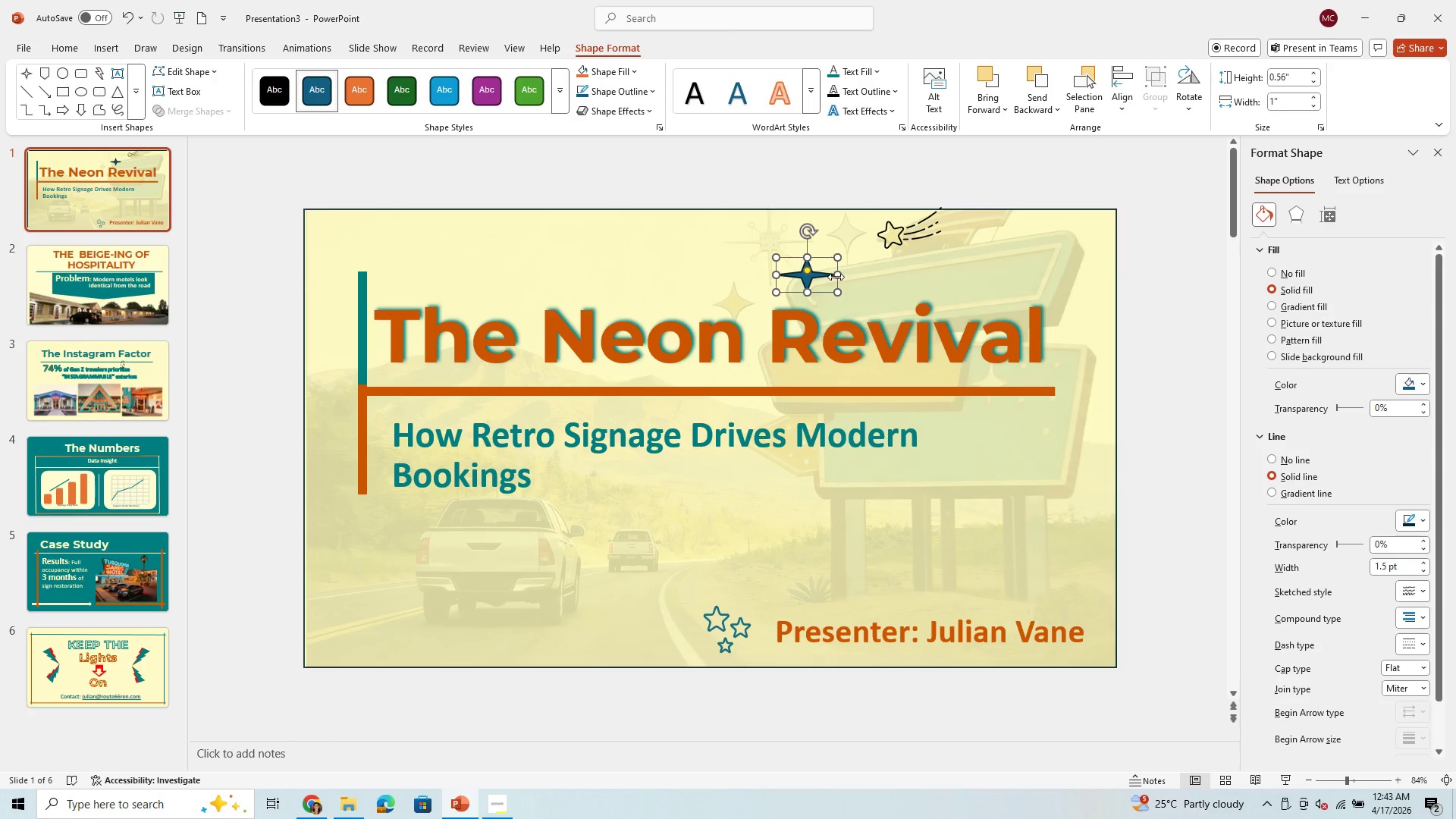 
left_click_drag(start_coordinate=[836, 275], to_coordinate=[808, 284])
 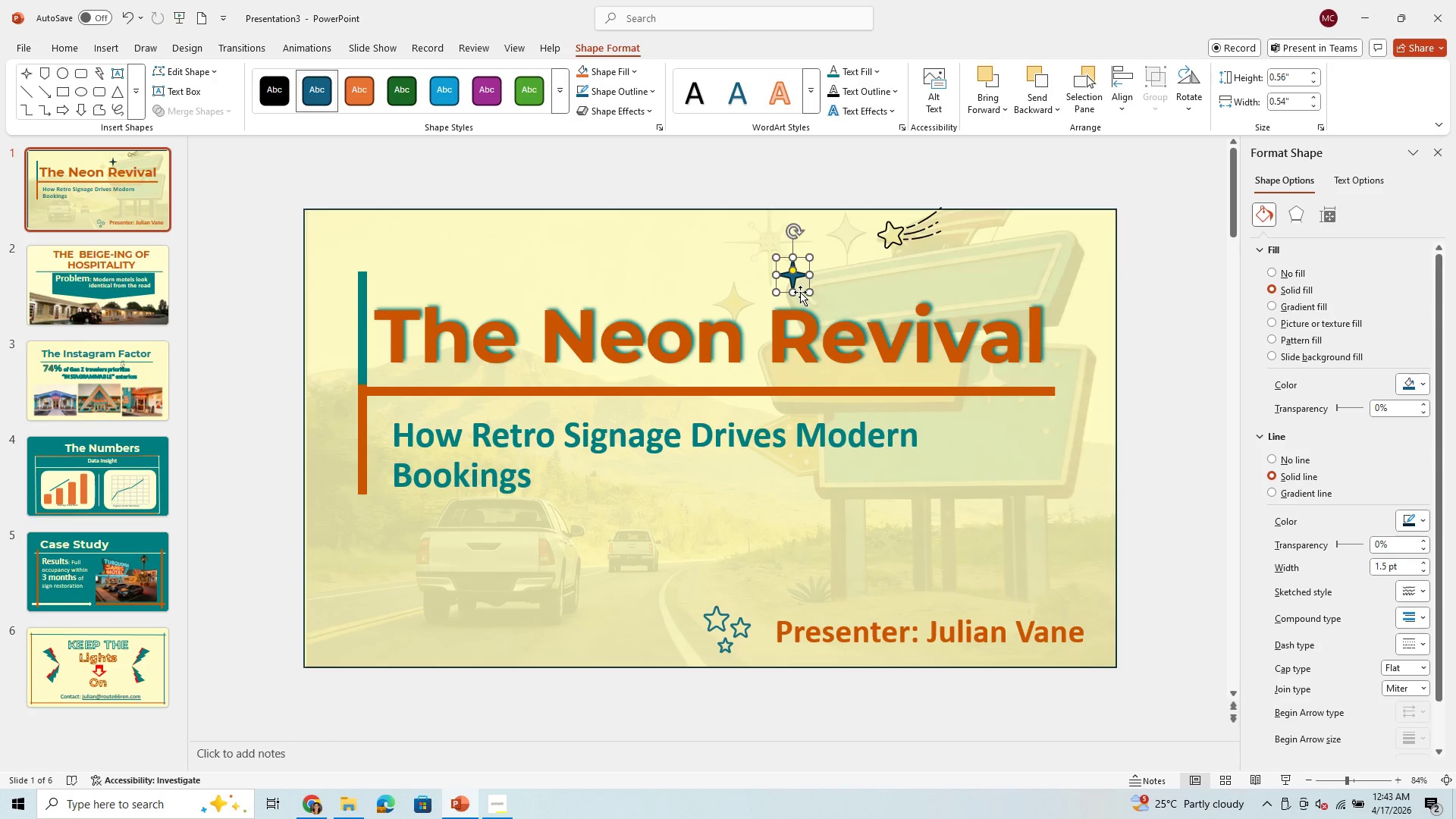 
left_click_drag(start_coordinate=[812, 293], to_coordinate=[827, 326])
 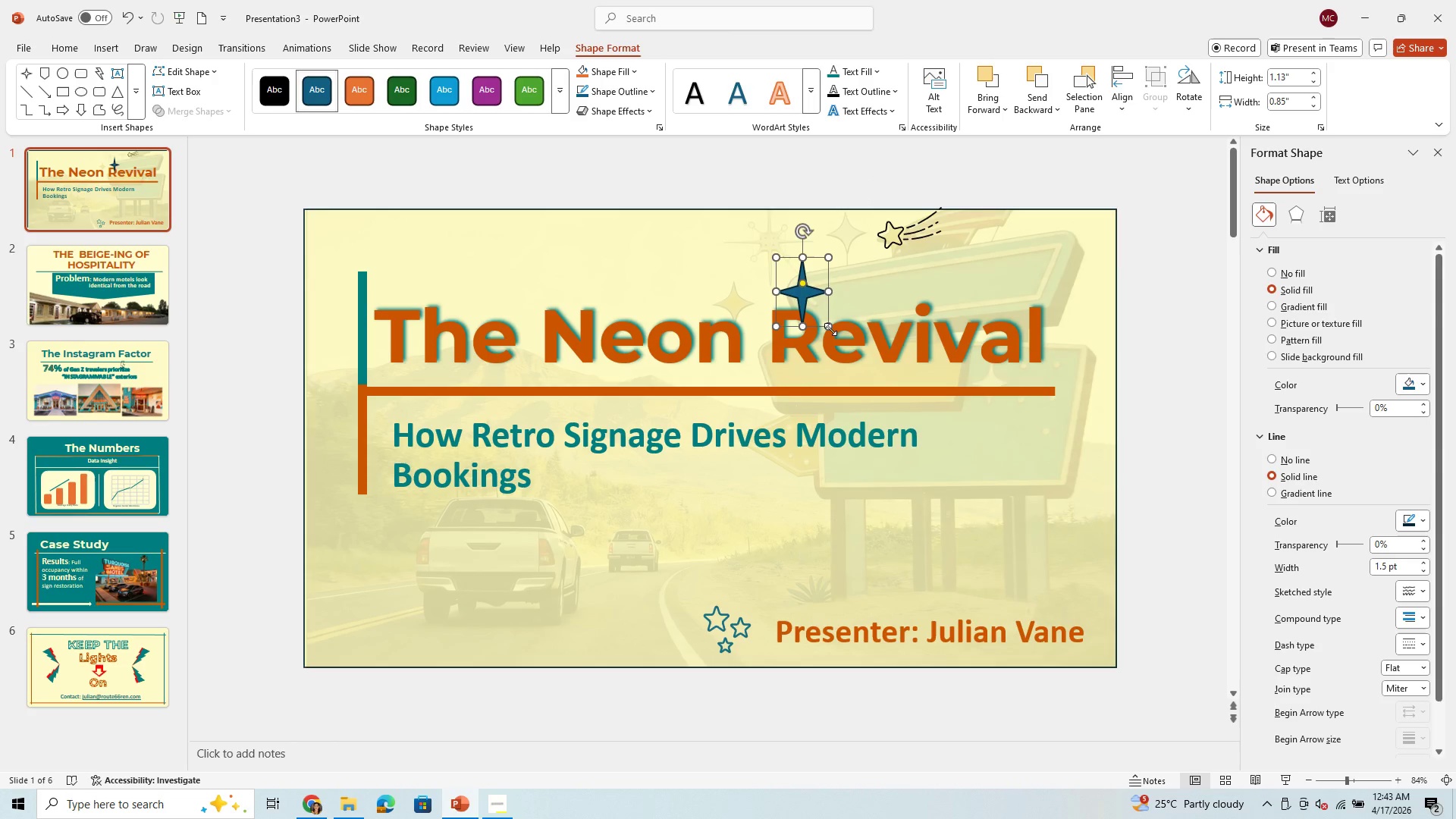 
key(Backspace)
 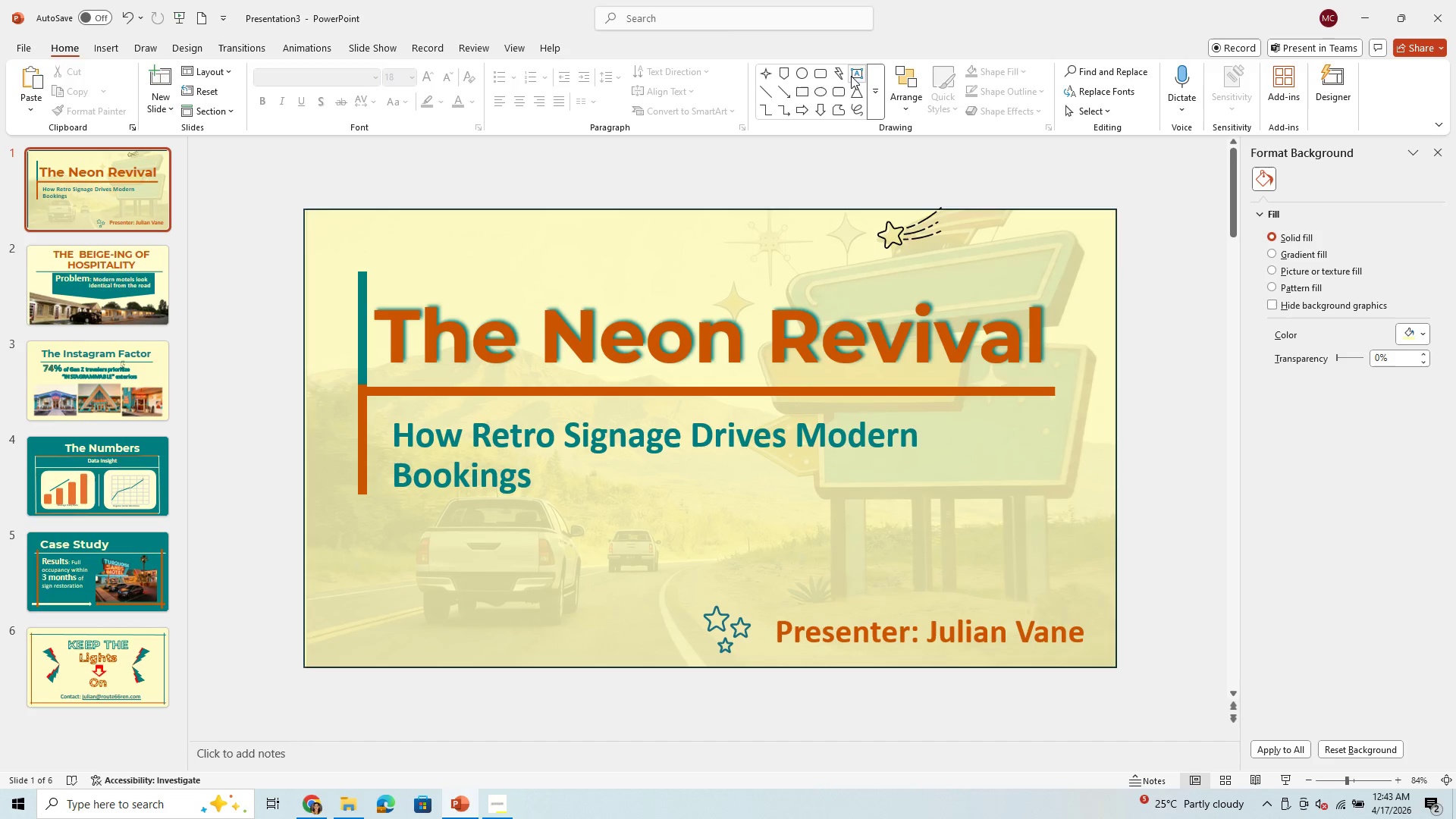 
left_click([871, 90])
 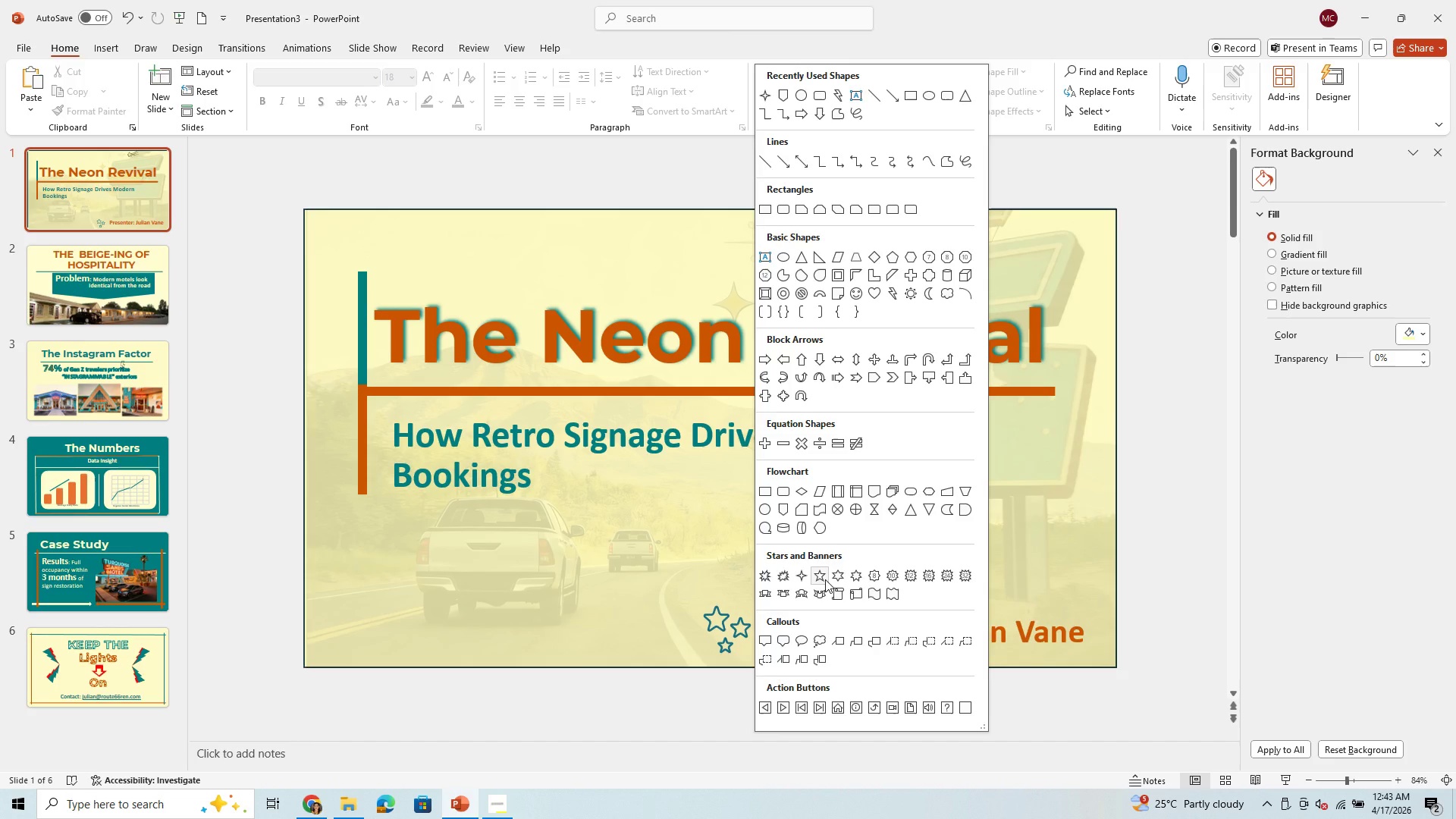 
left_click([825, 579])
 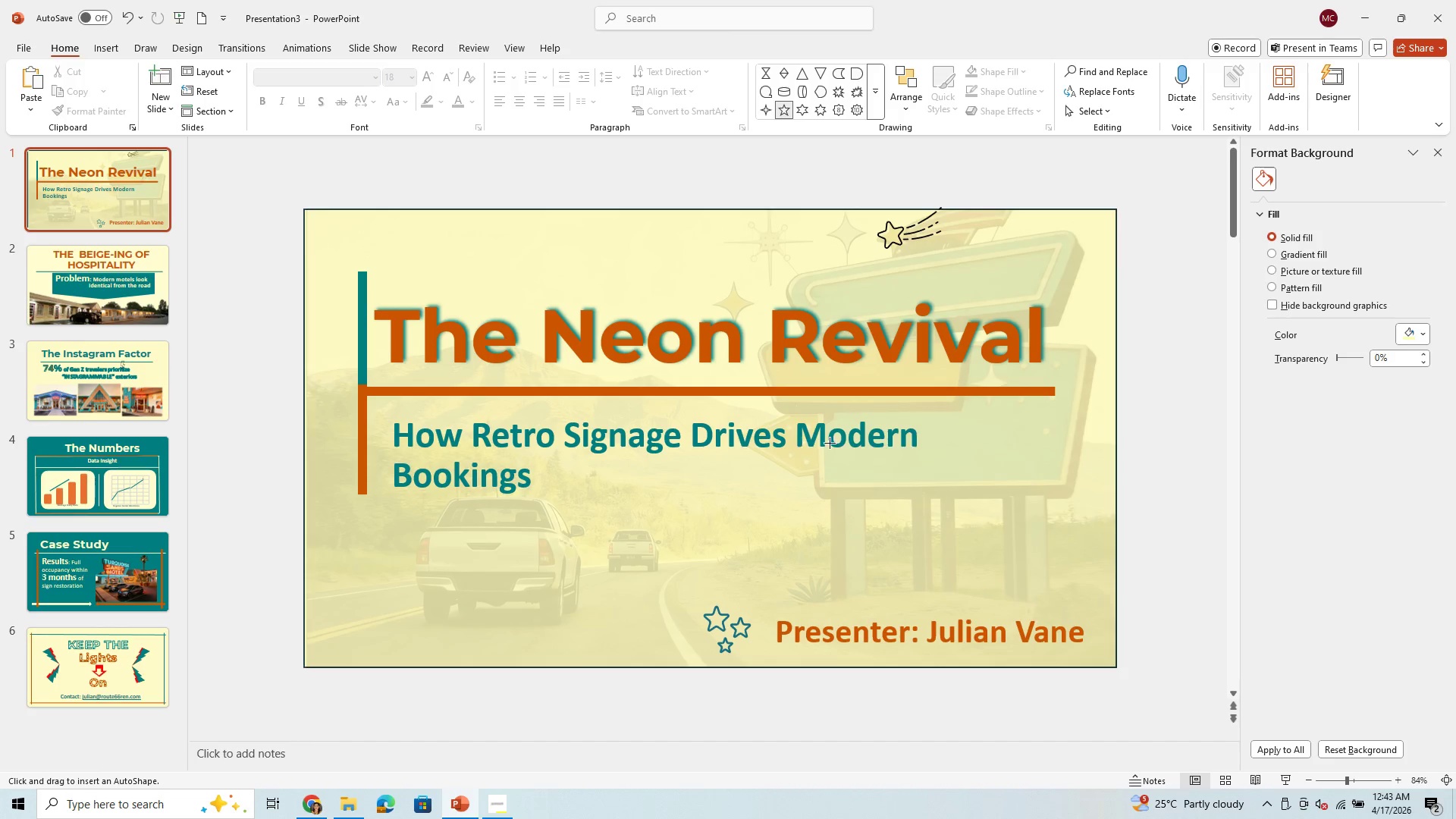 
left_click_drag(start_coordinate=[762, 500], to_coordinate=[804, 535])
 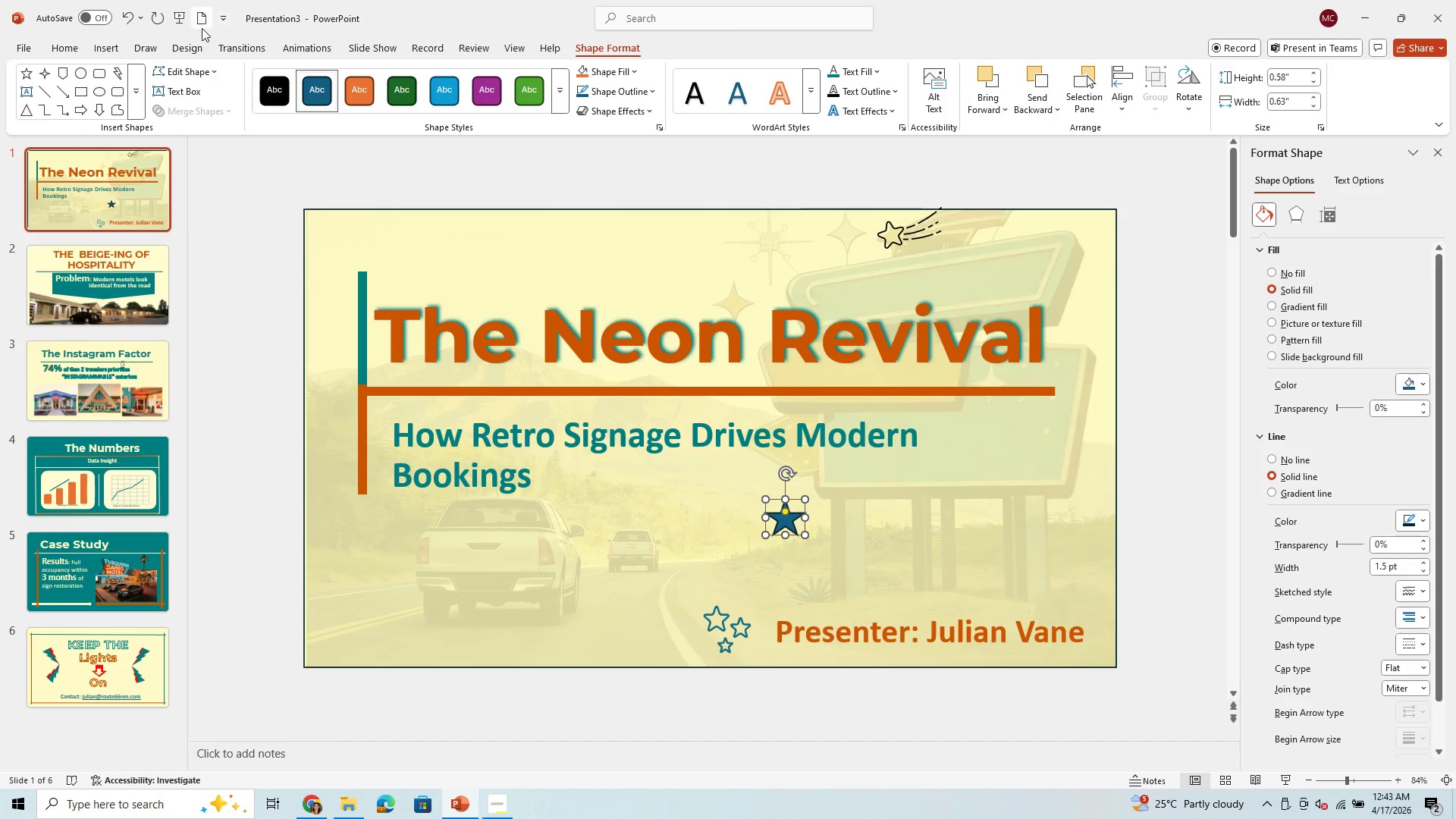 
left_click([104, 47])
 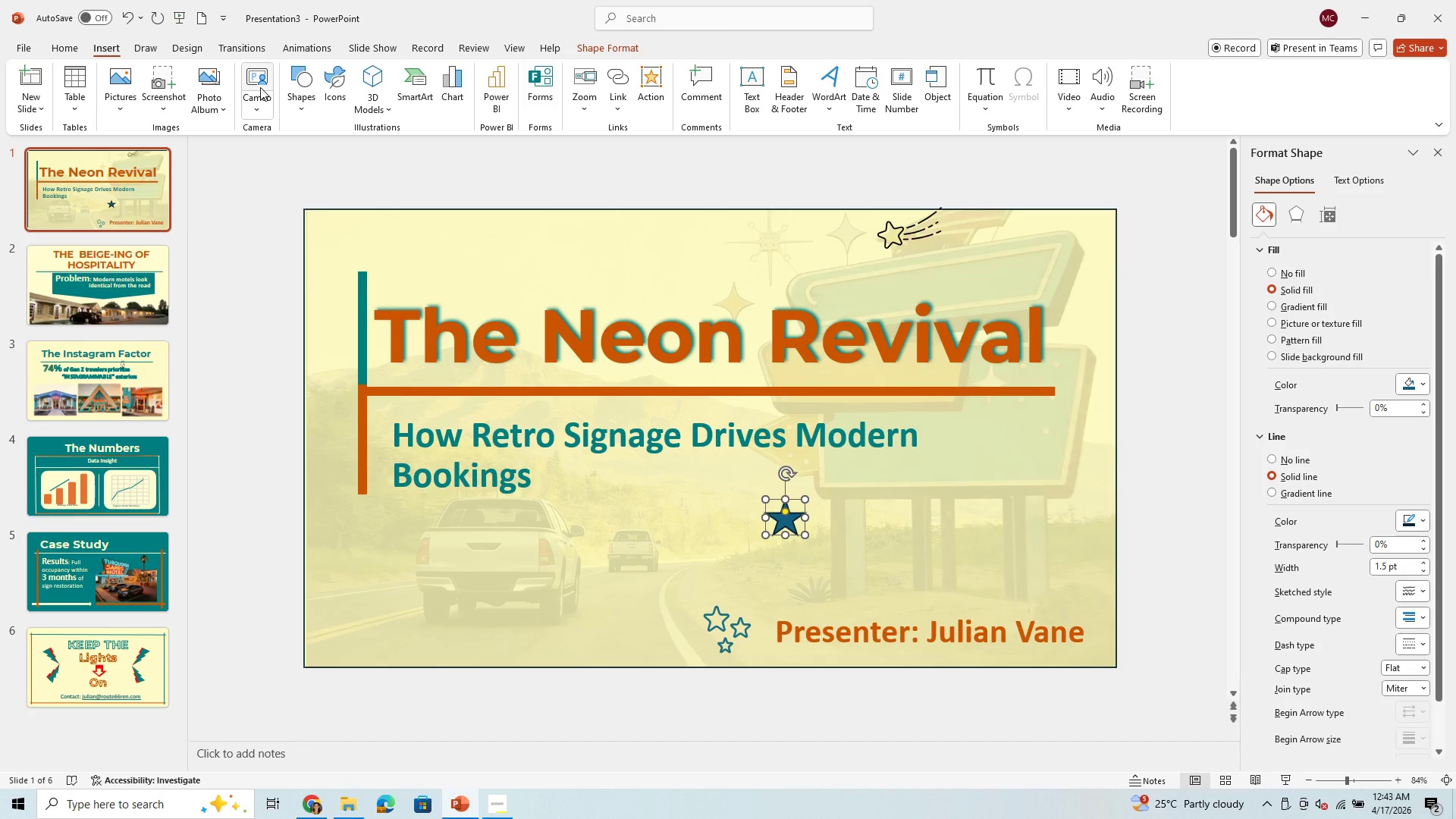 
left_click([309, 98])
 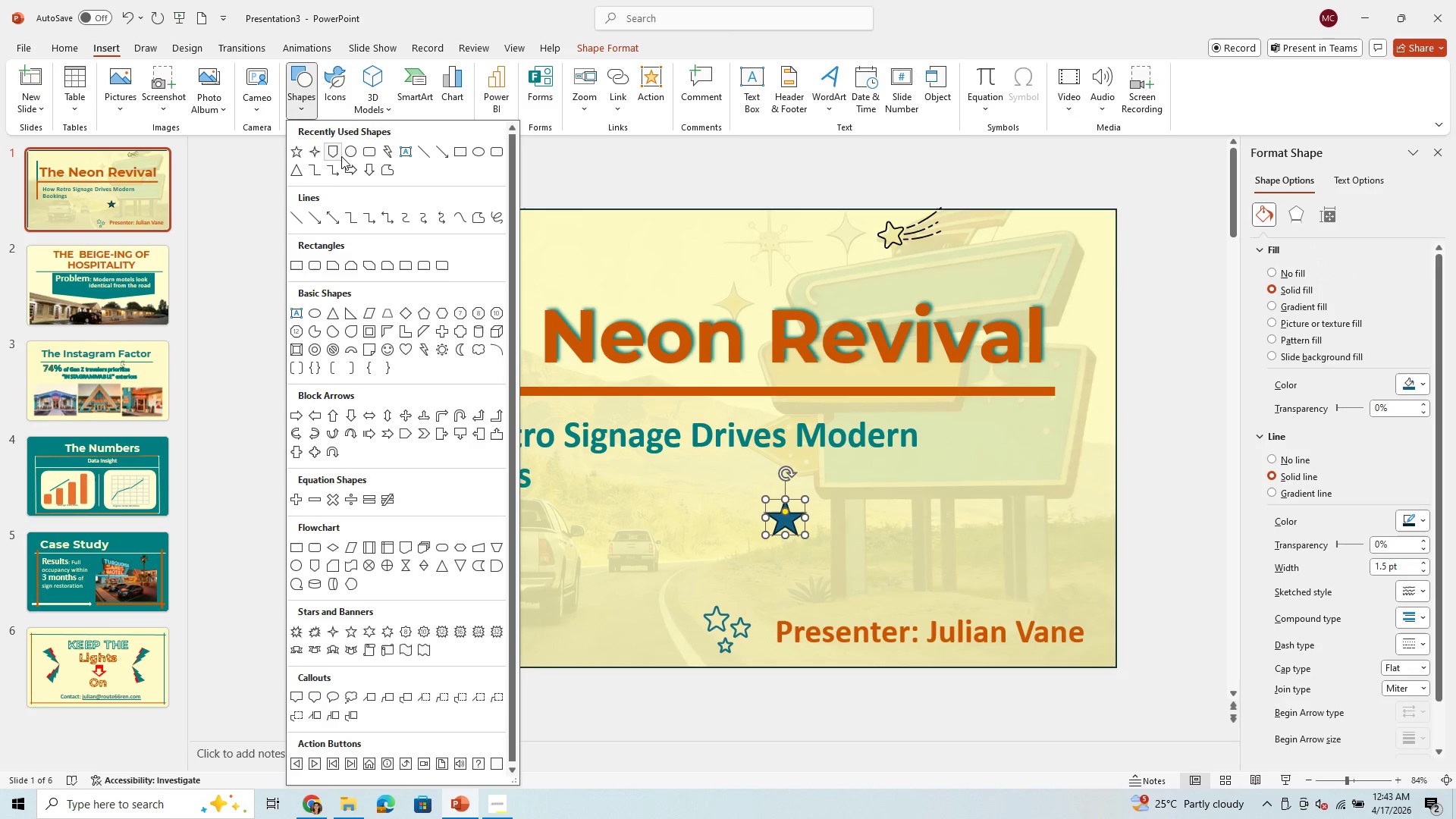 
left_click([346, 152])
 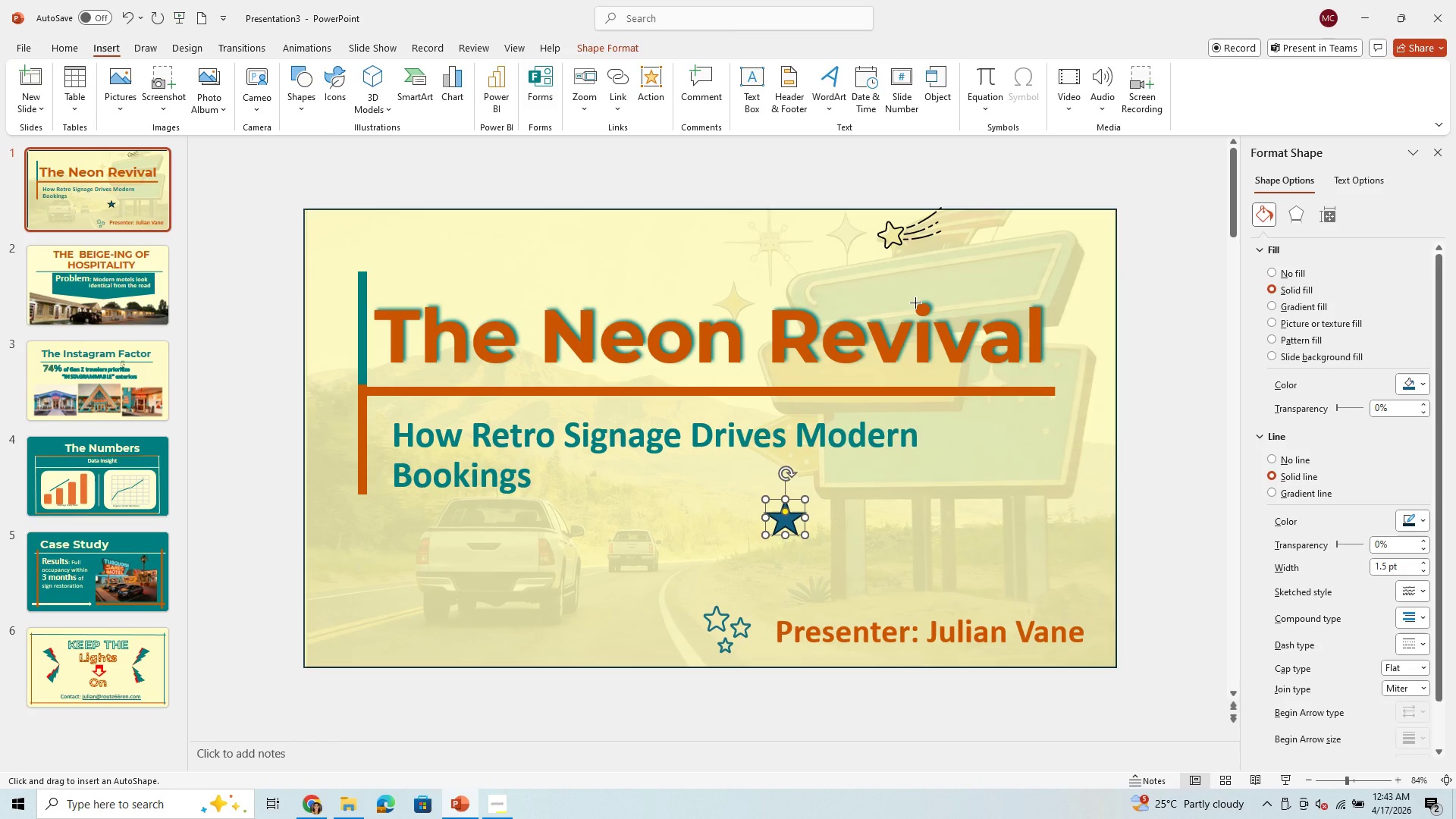 
left_click_drag(start_coordinate=[915, 303], to_coordinate=[934, 318])
 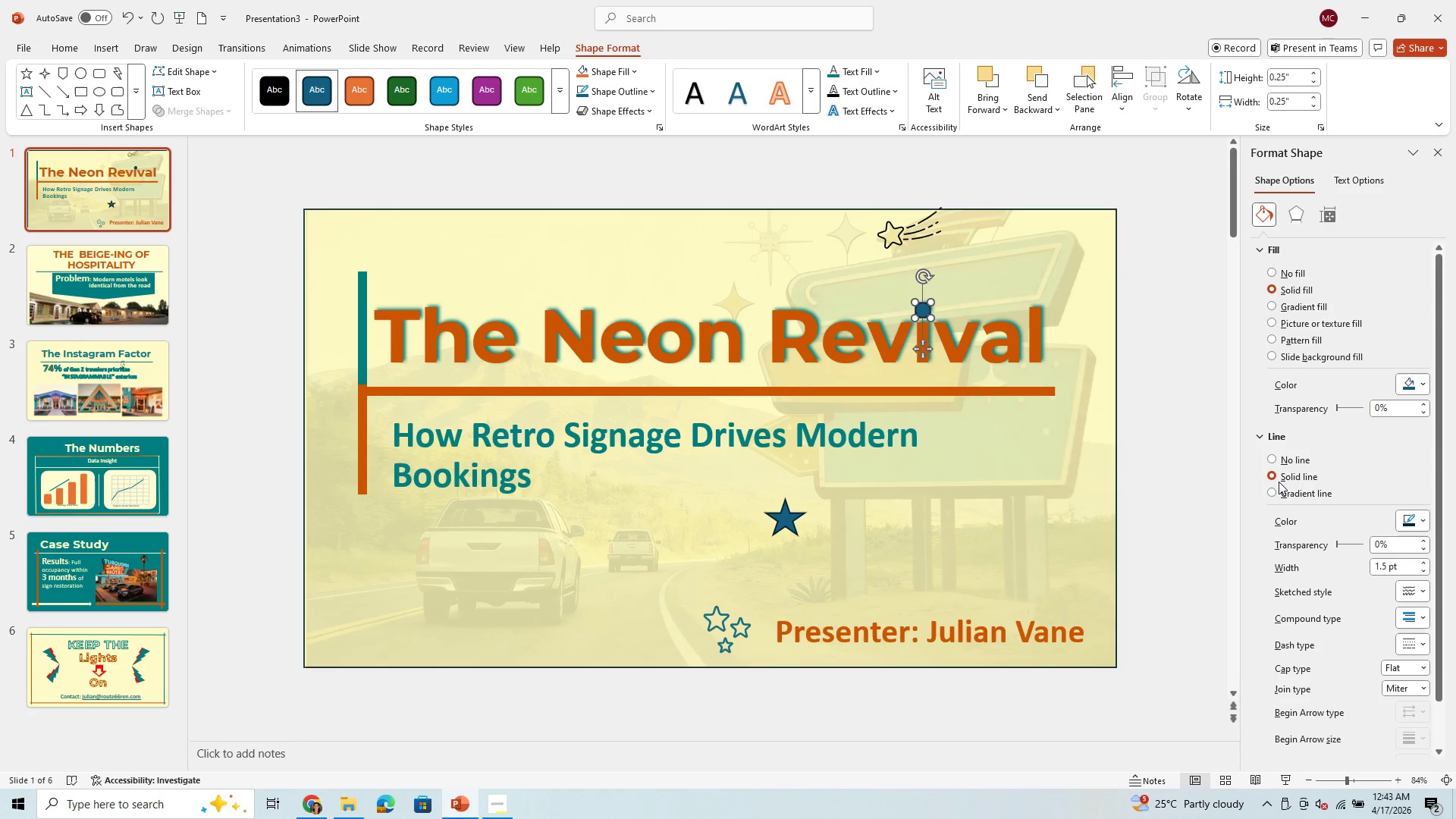 
left_click([1270, 458])
 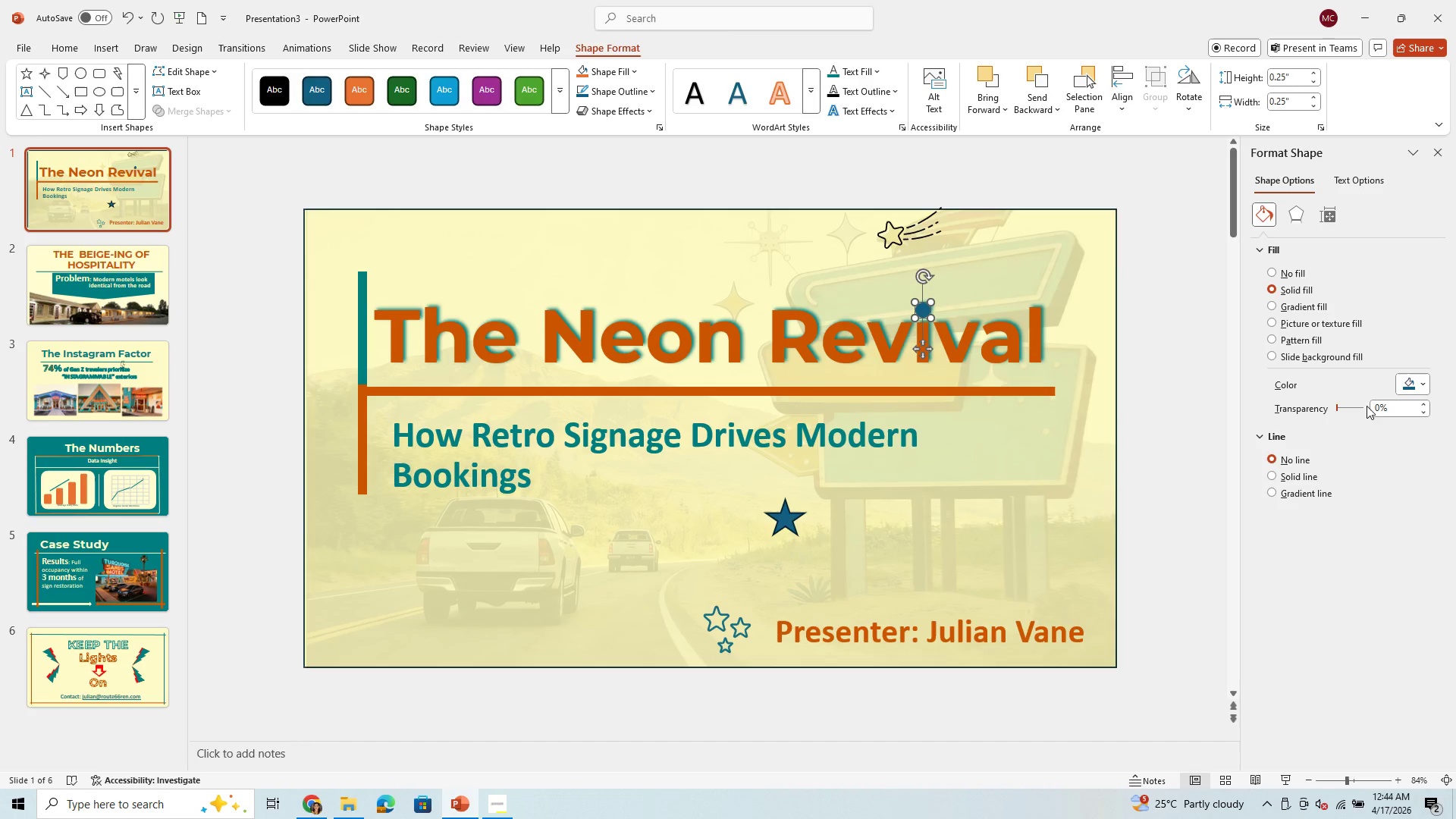 
left_click([1424, 378])
 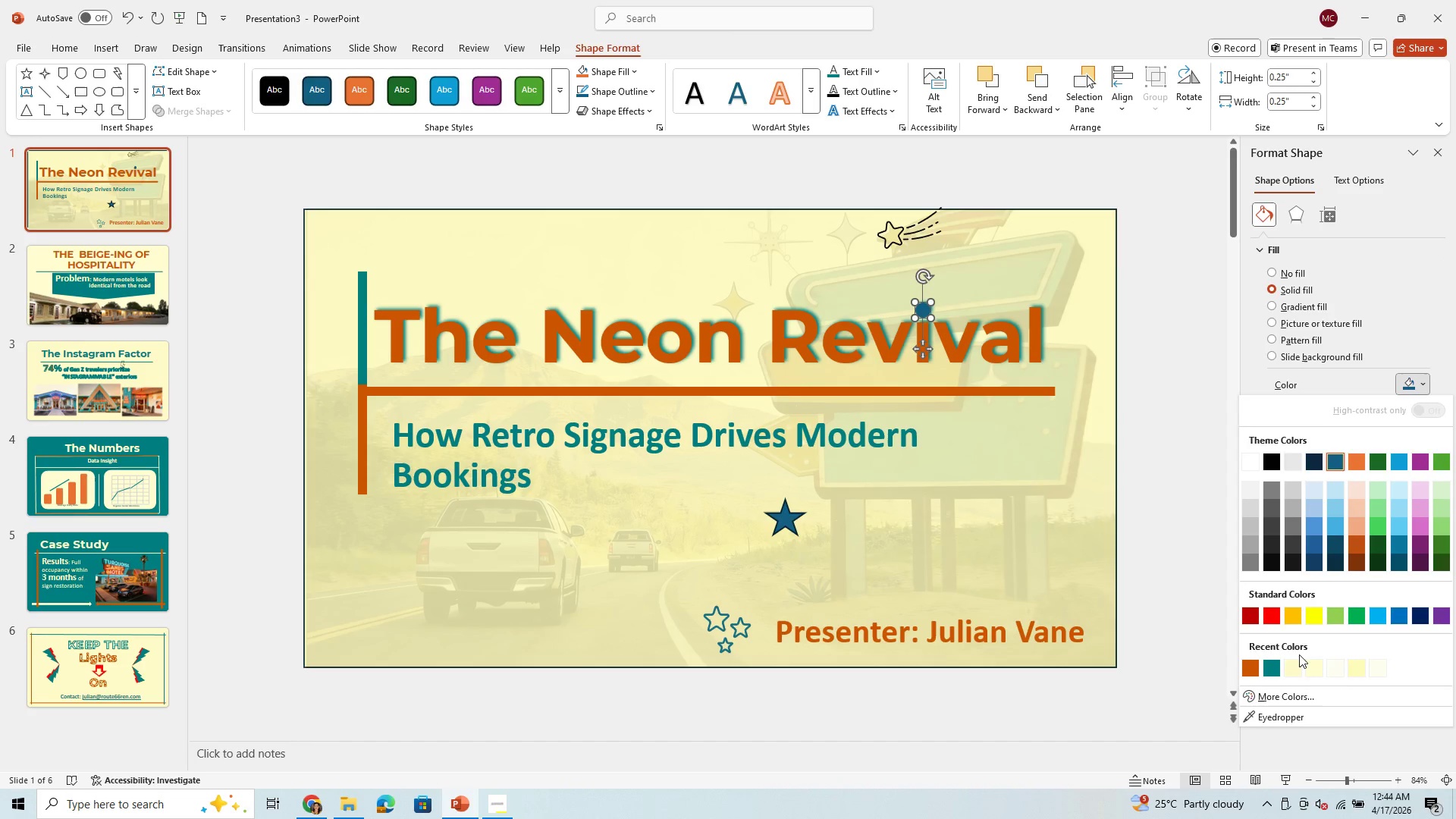 
left_click([1290, 676])
 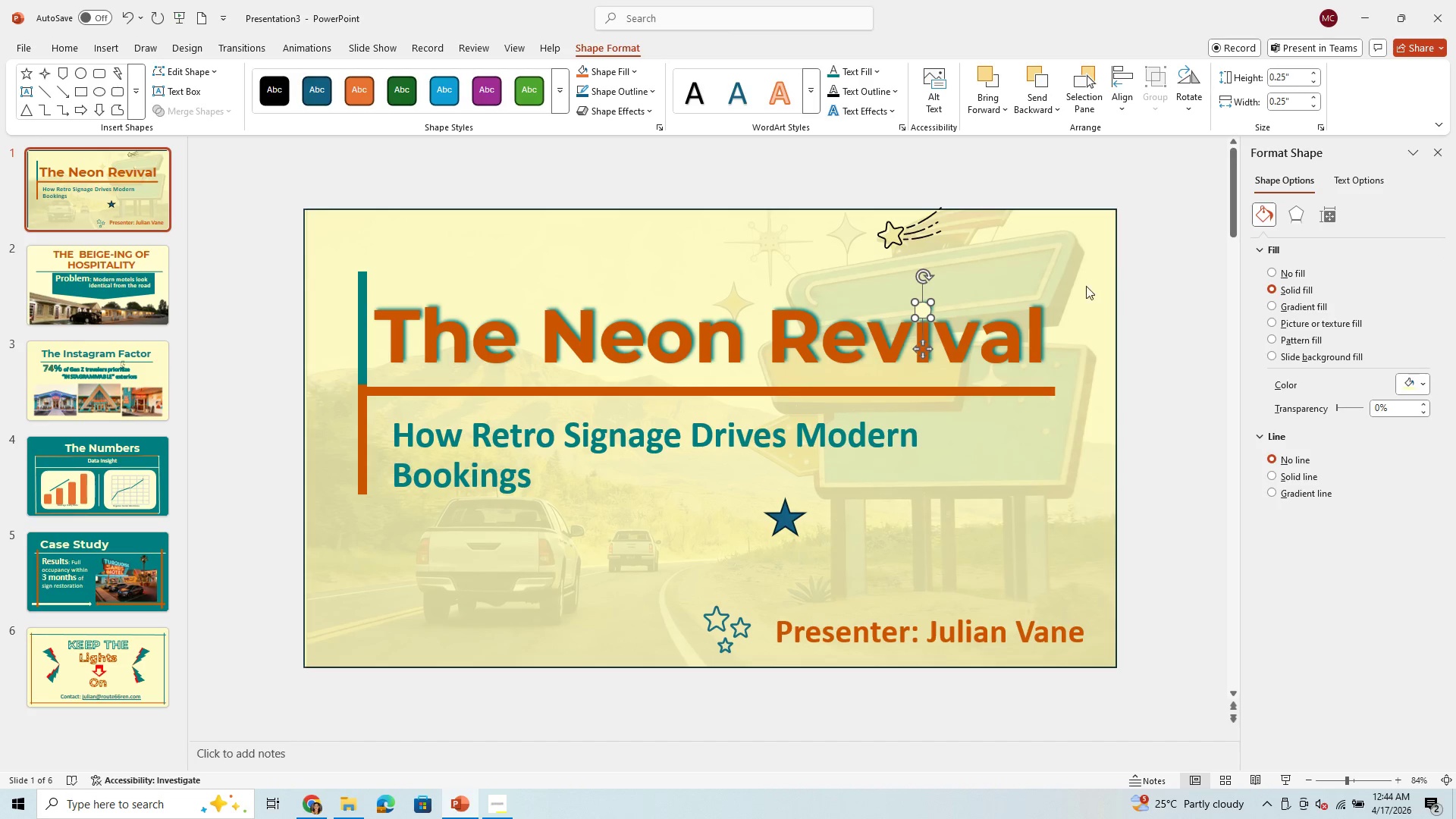 
left_click([1034, 262])
 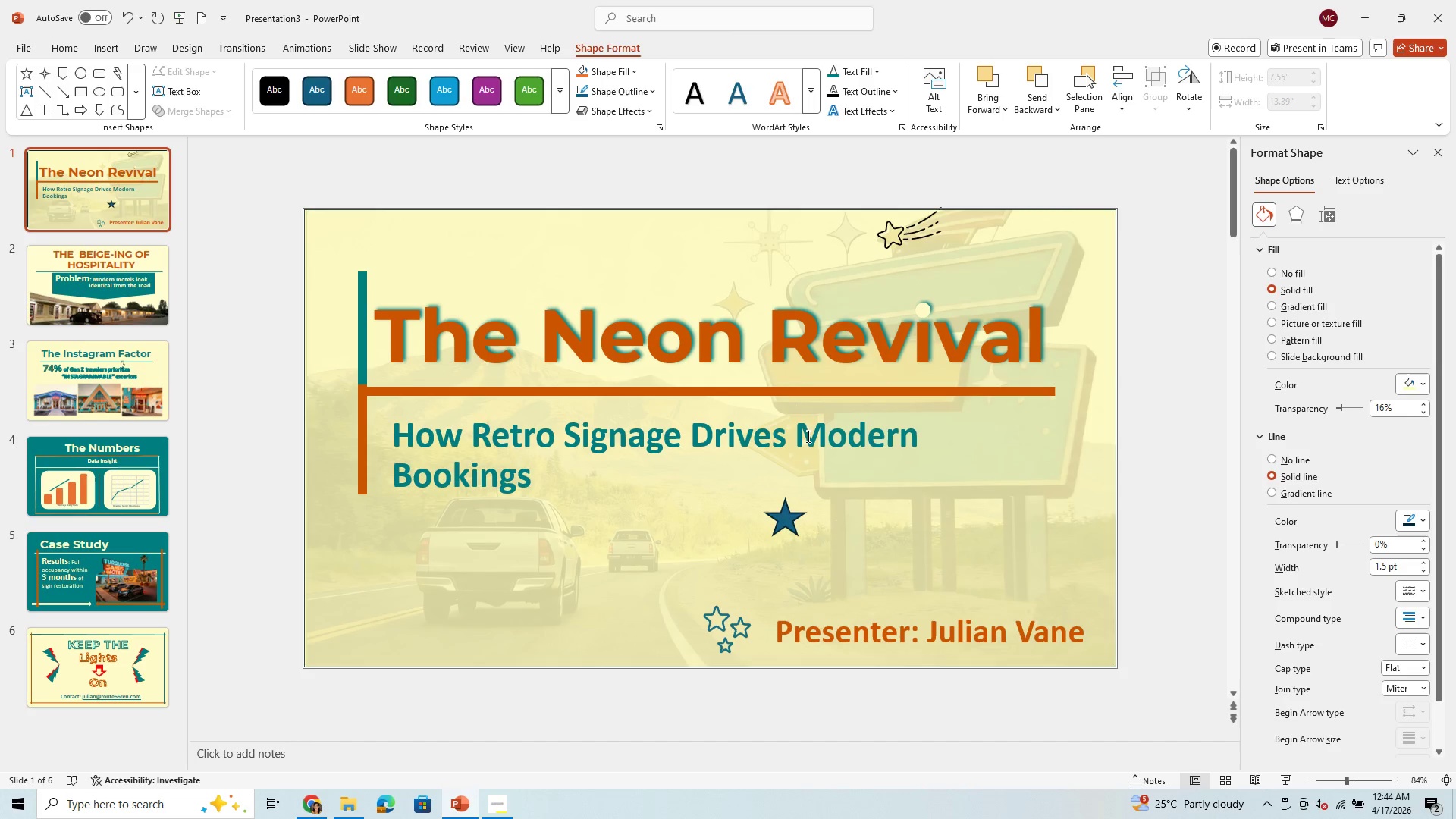 
left_click_drag(start_coordinate=[783, 522], to_coordinate=[921, 306])
 